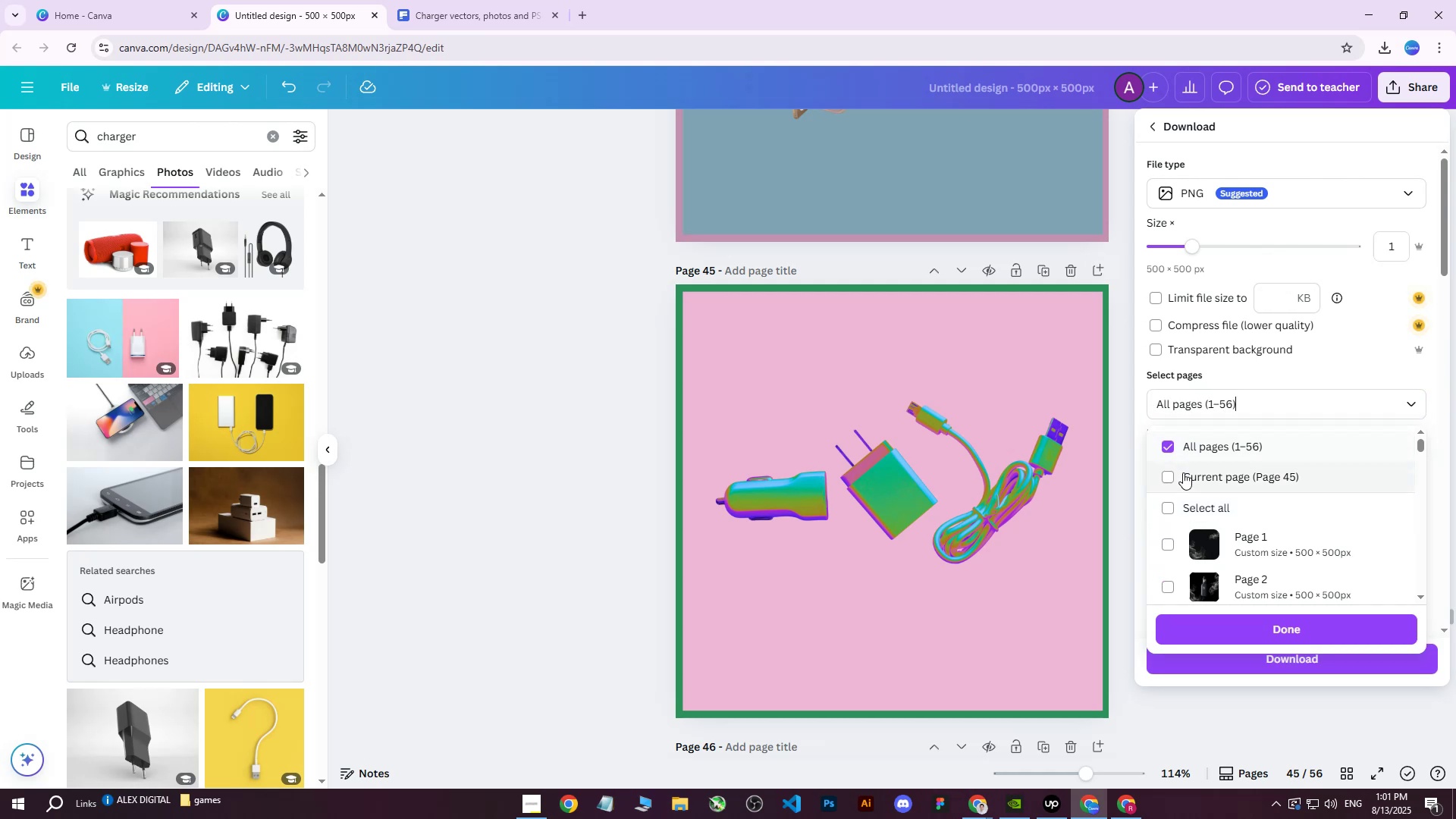 
triple_click([1183, 472])
 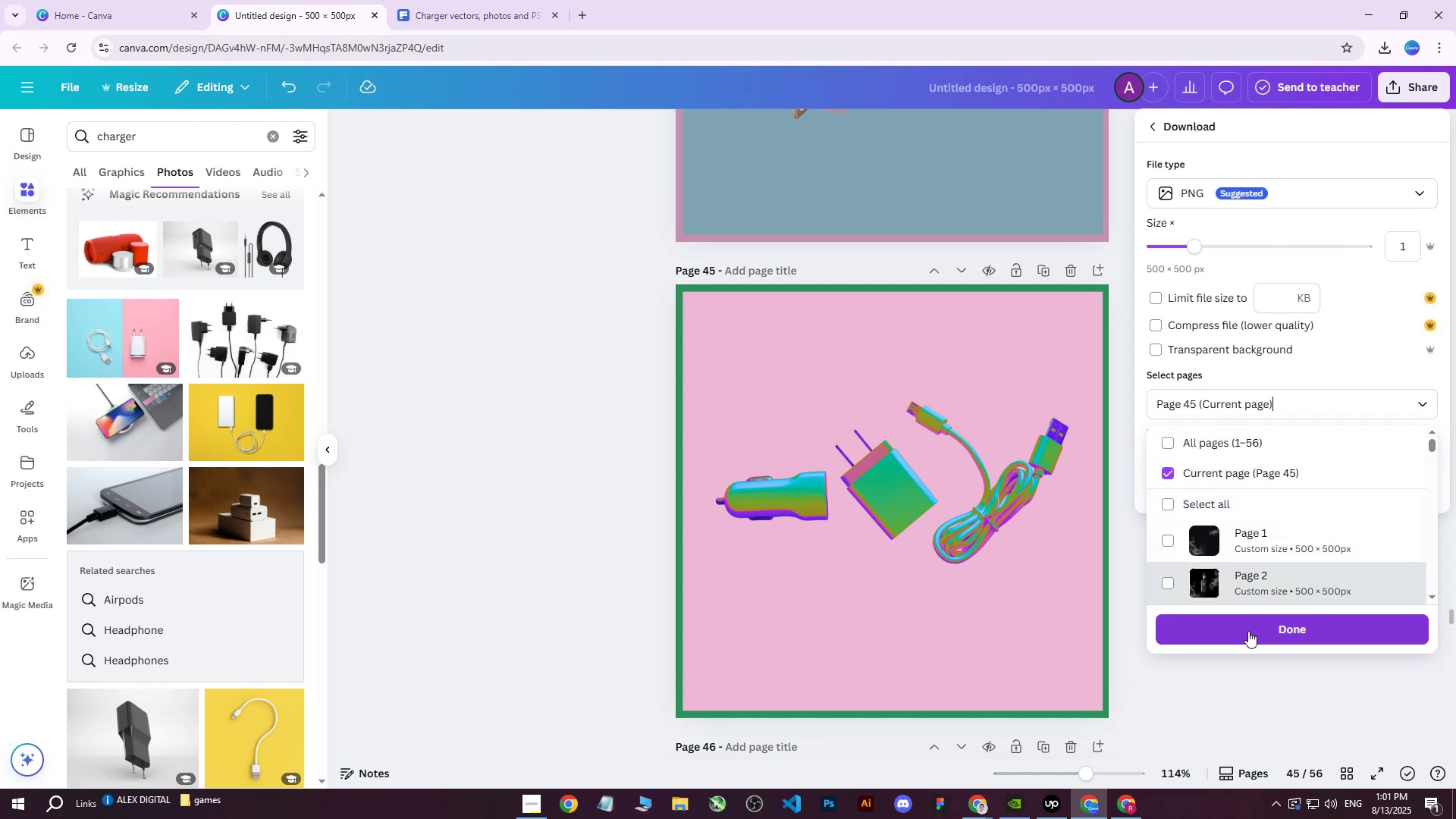 
left_click([1248, 631])
 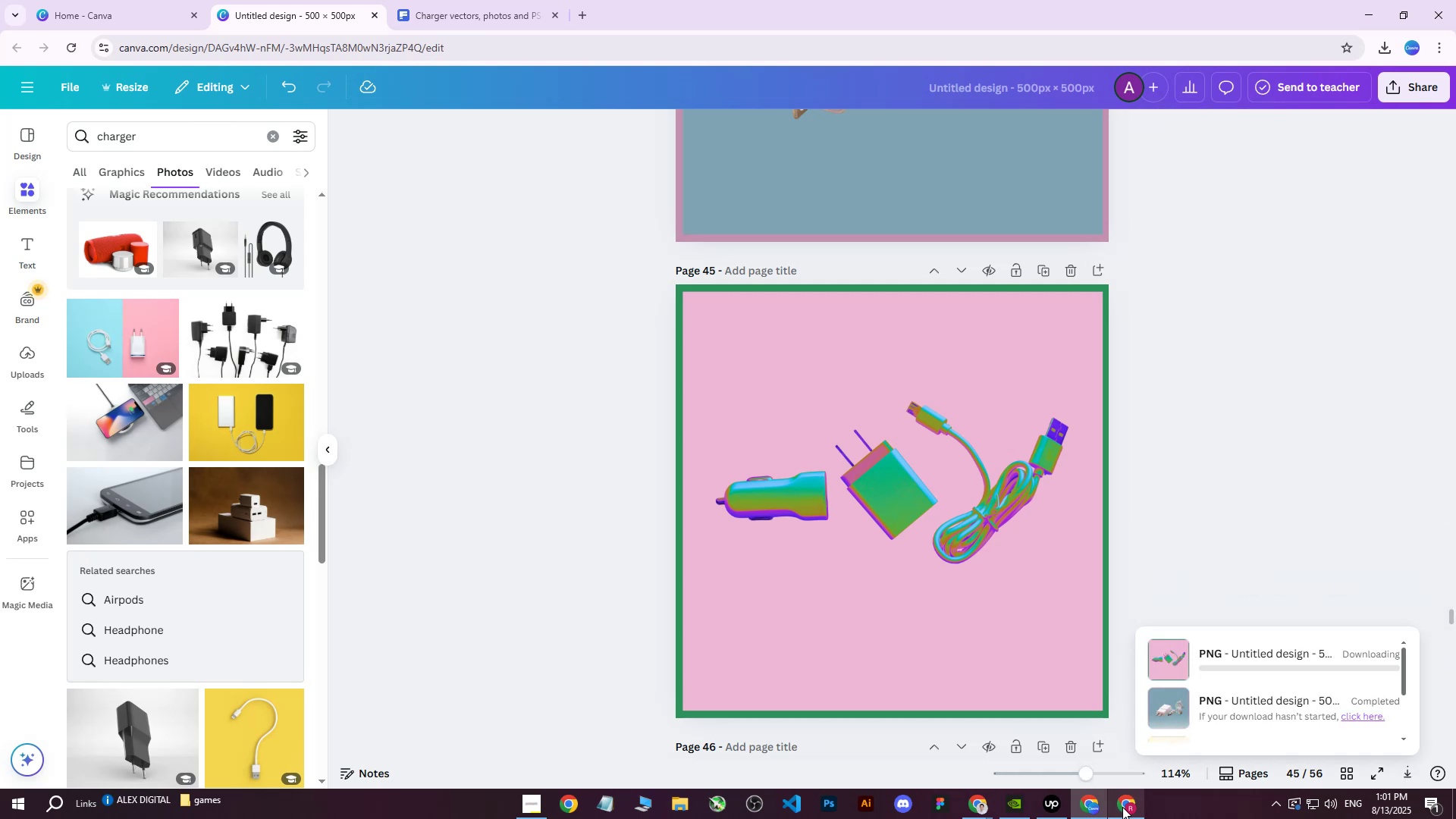 
left_click([1122, 807])
 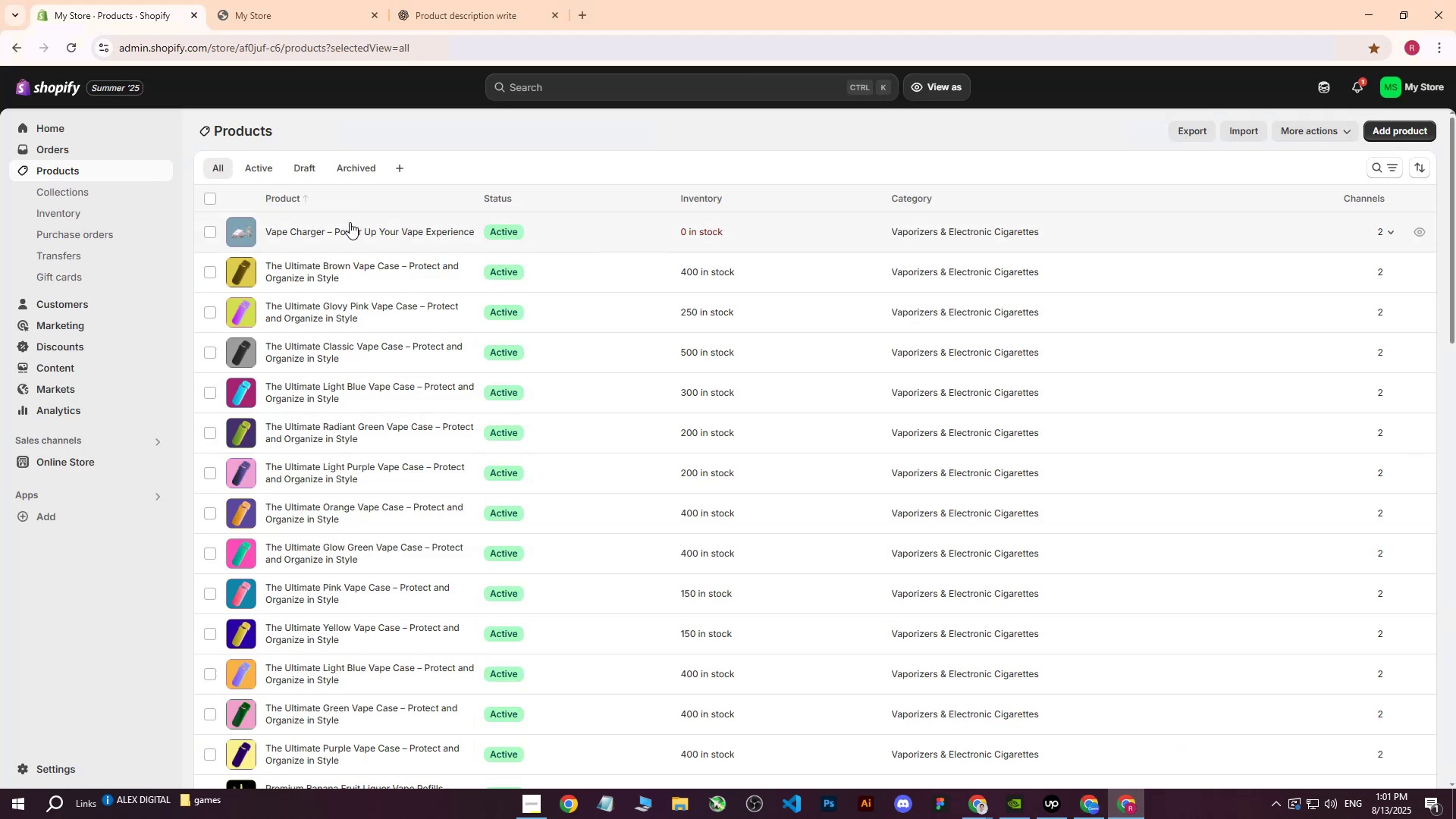 
left_click([346, 229])
 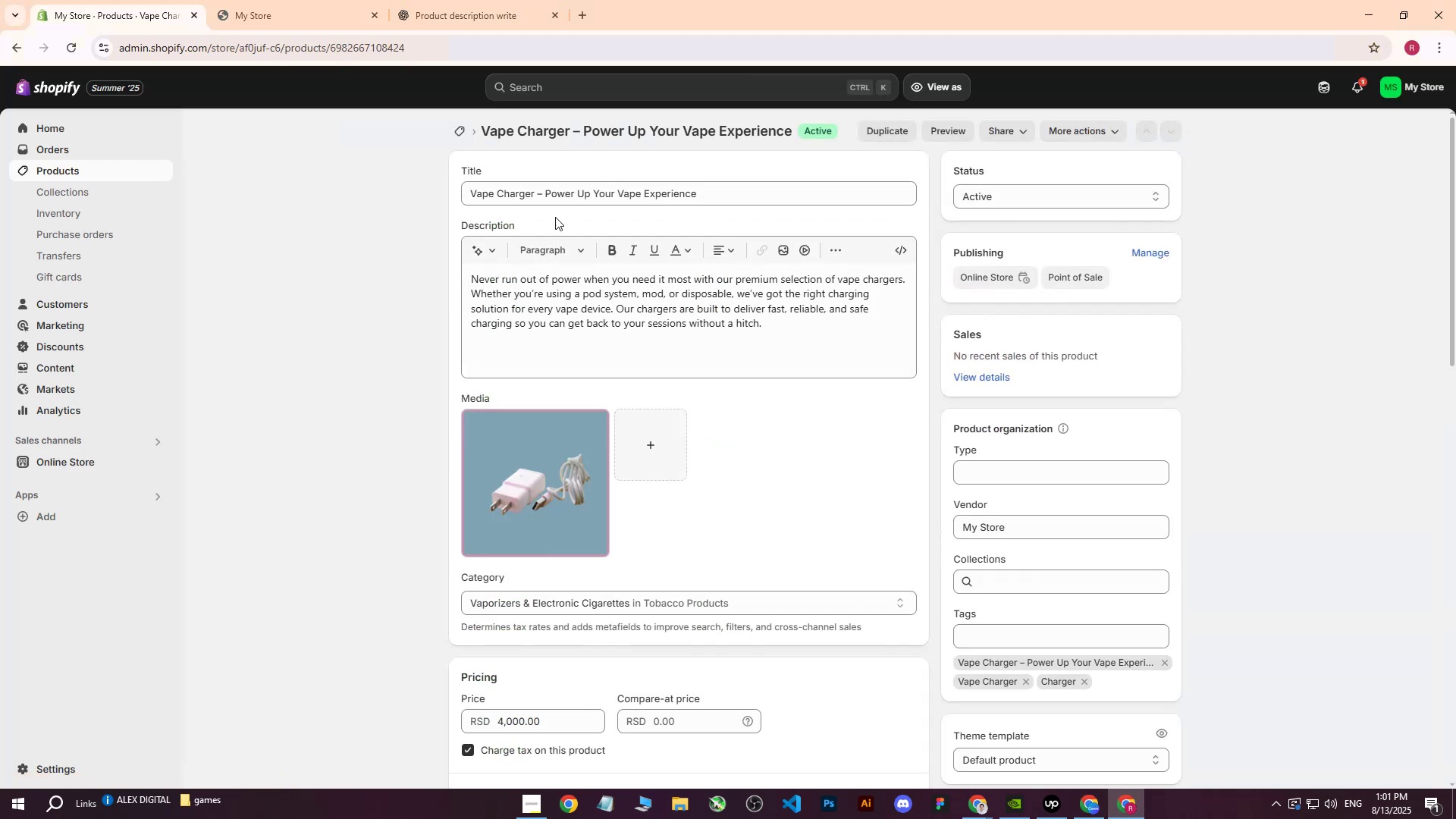 
left_click_drag(start_coordinate=[764, 197], to_coordinate=[317, 176])
 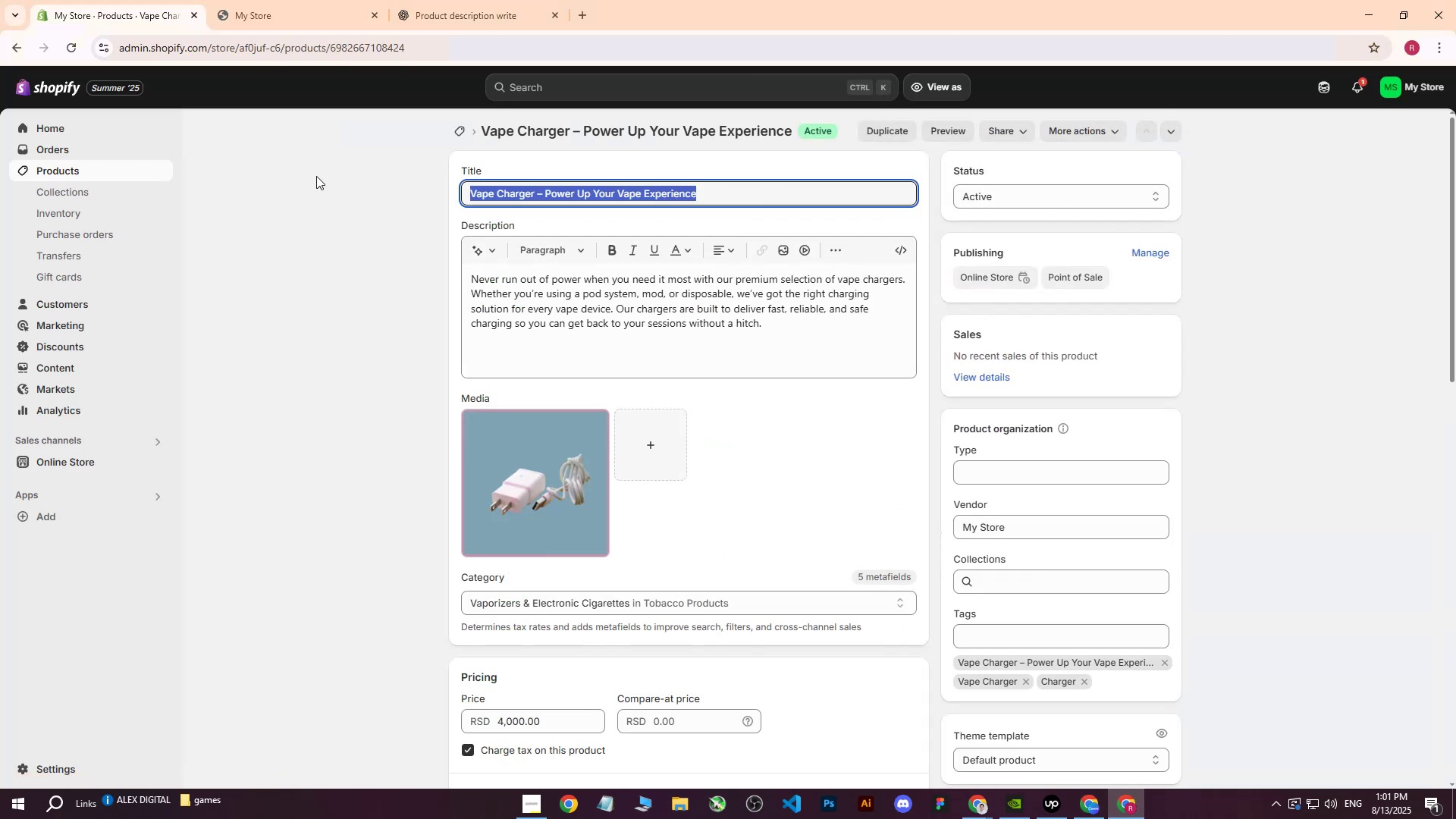 
key(Control+ControlLeft)
 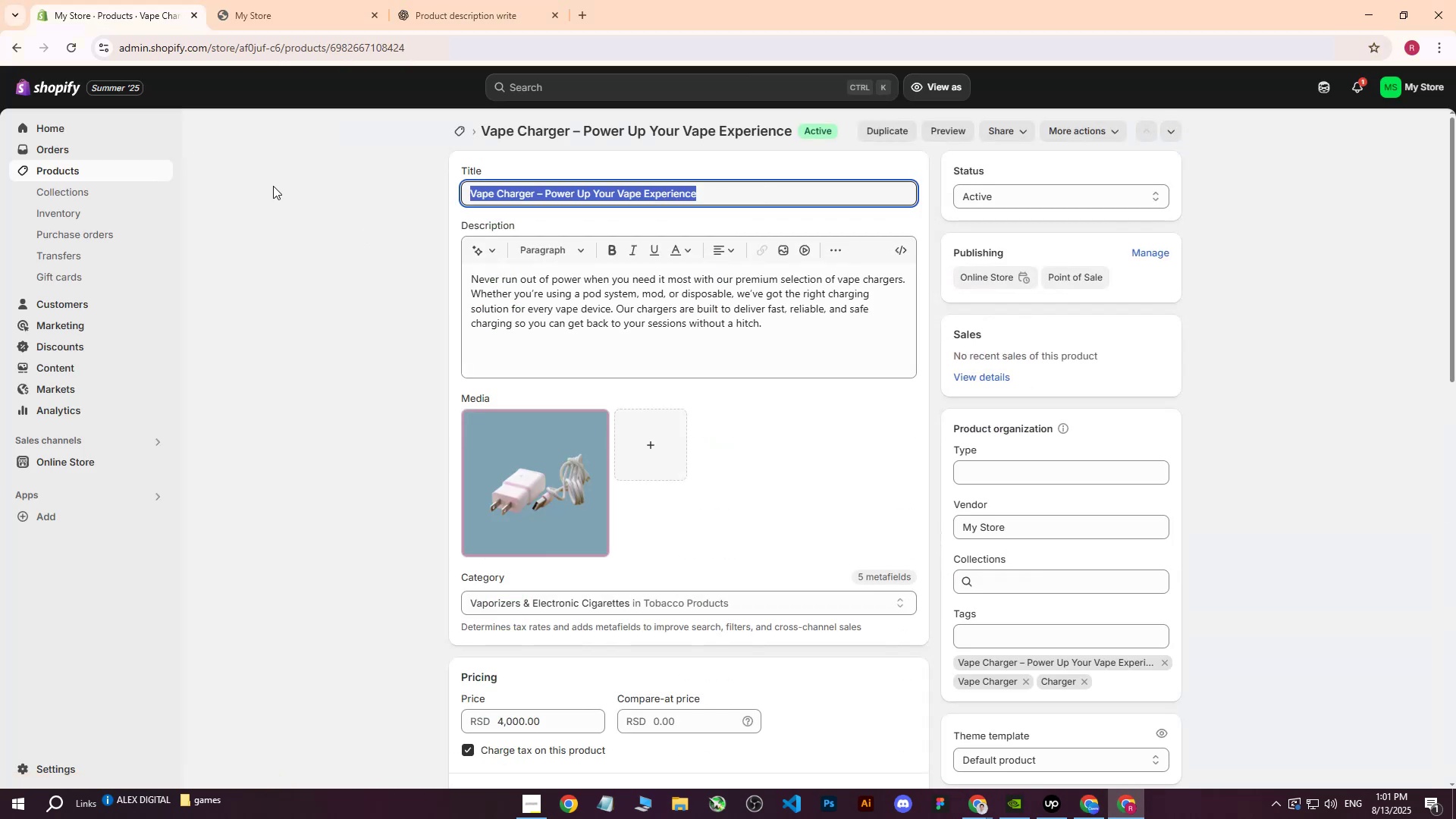 
key(Control+C)
 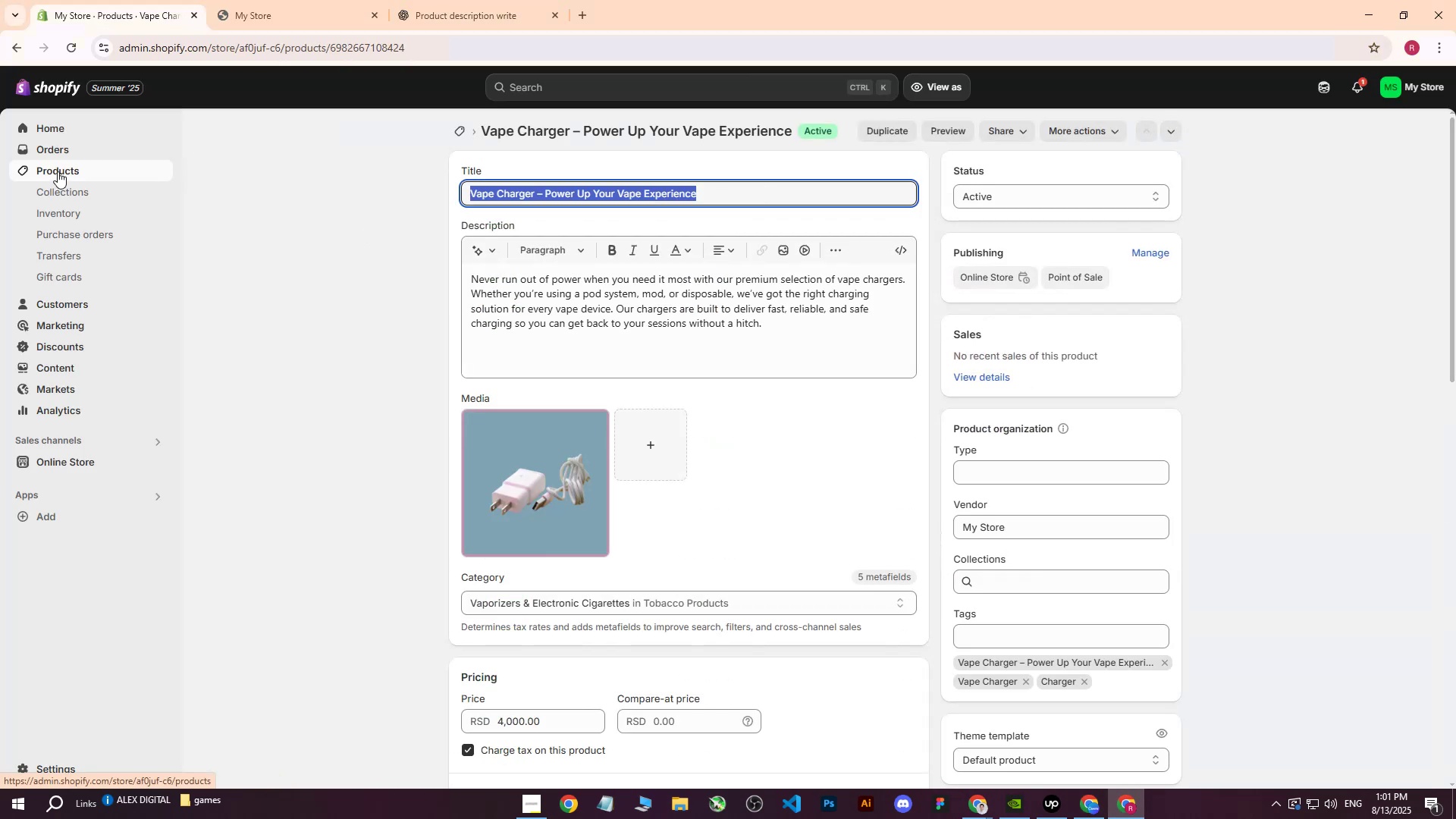 
left_click([58, 171])
 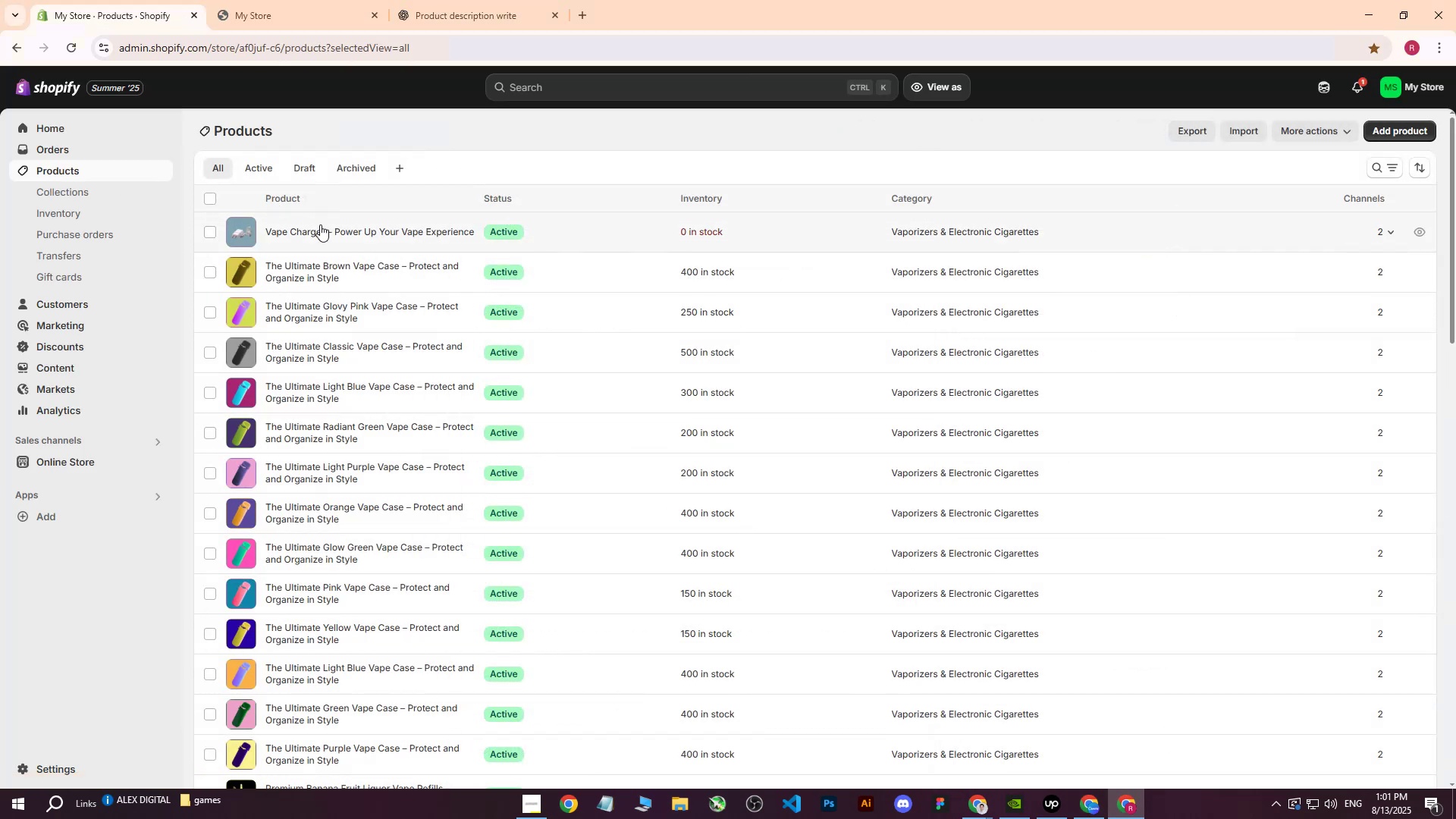 
left_click([339, 231])
 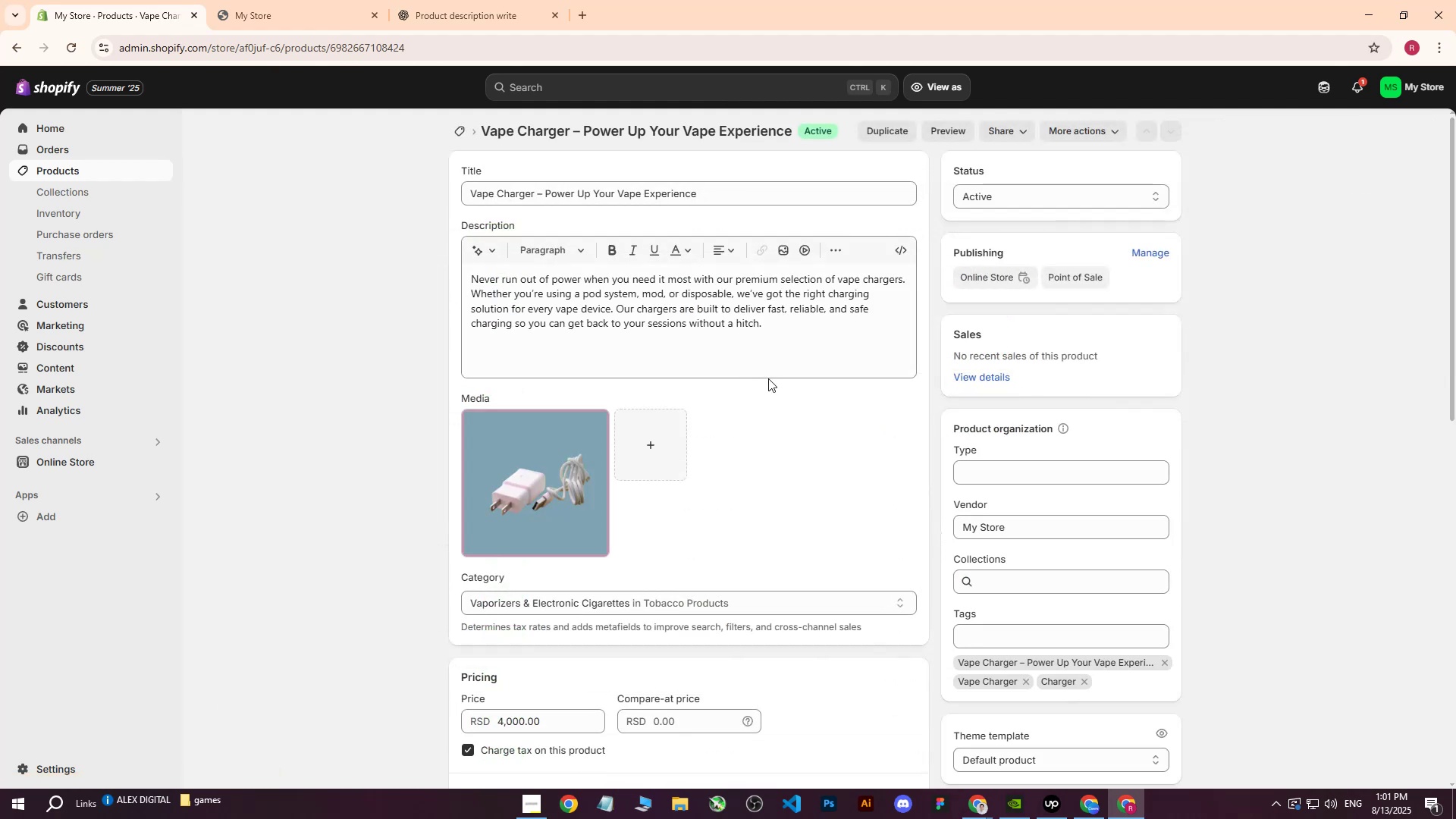 
scroll: coordinate [758, 400], scroll_direction: down, amount: 5.0
 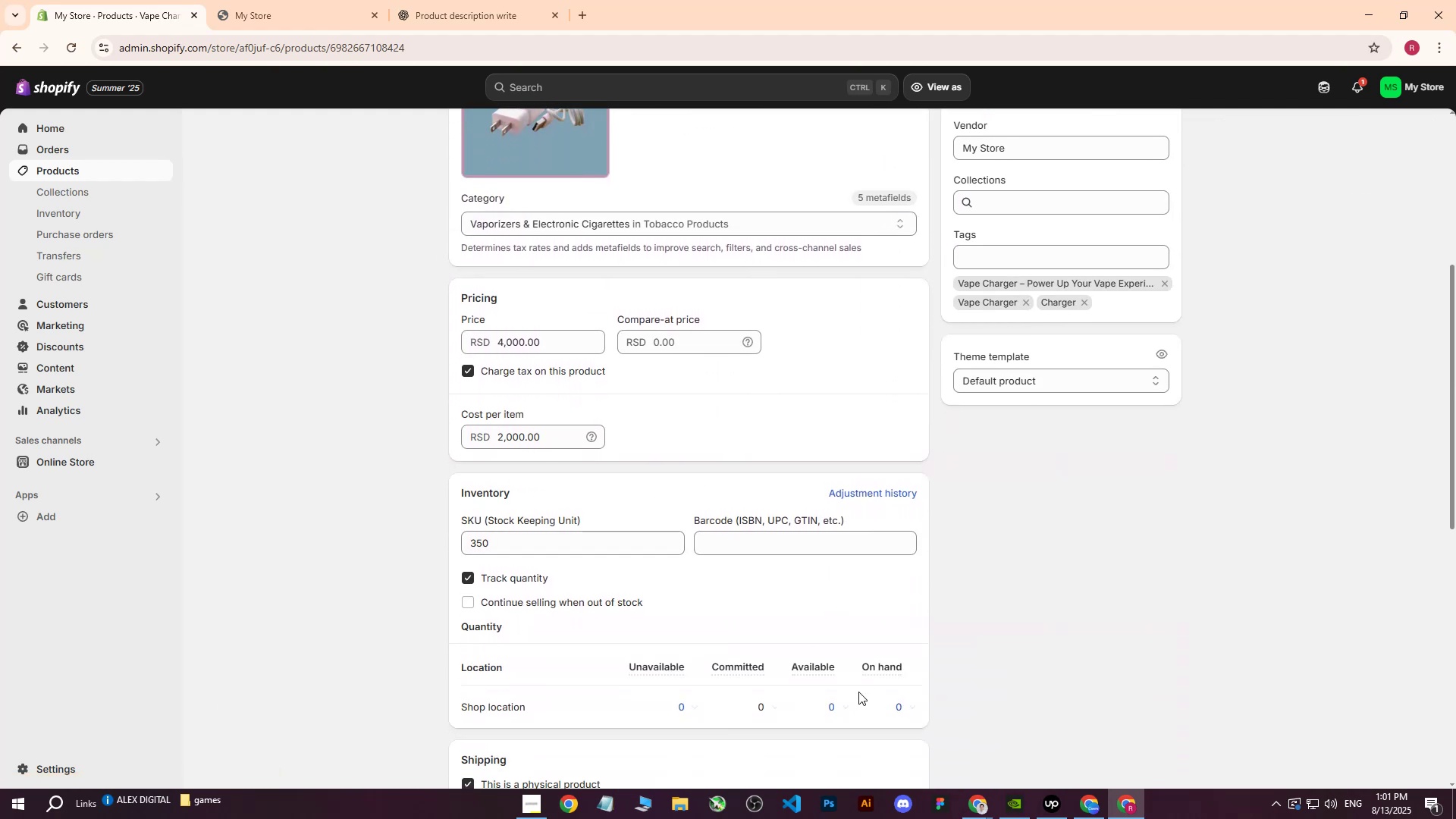 
left_click([829, 702])
 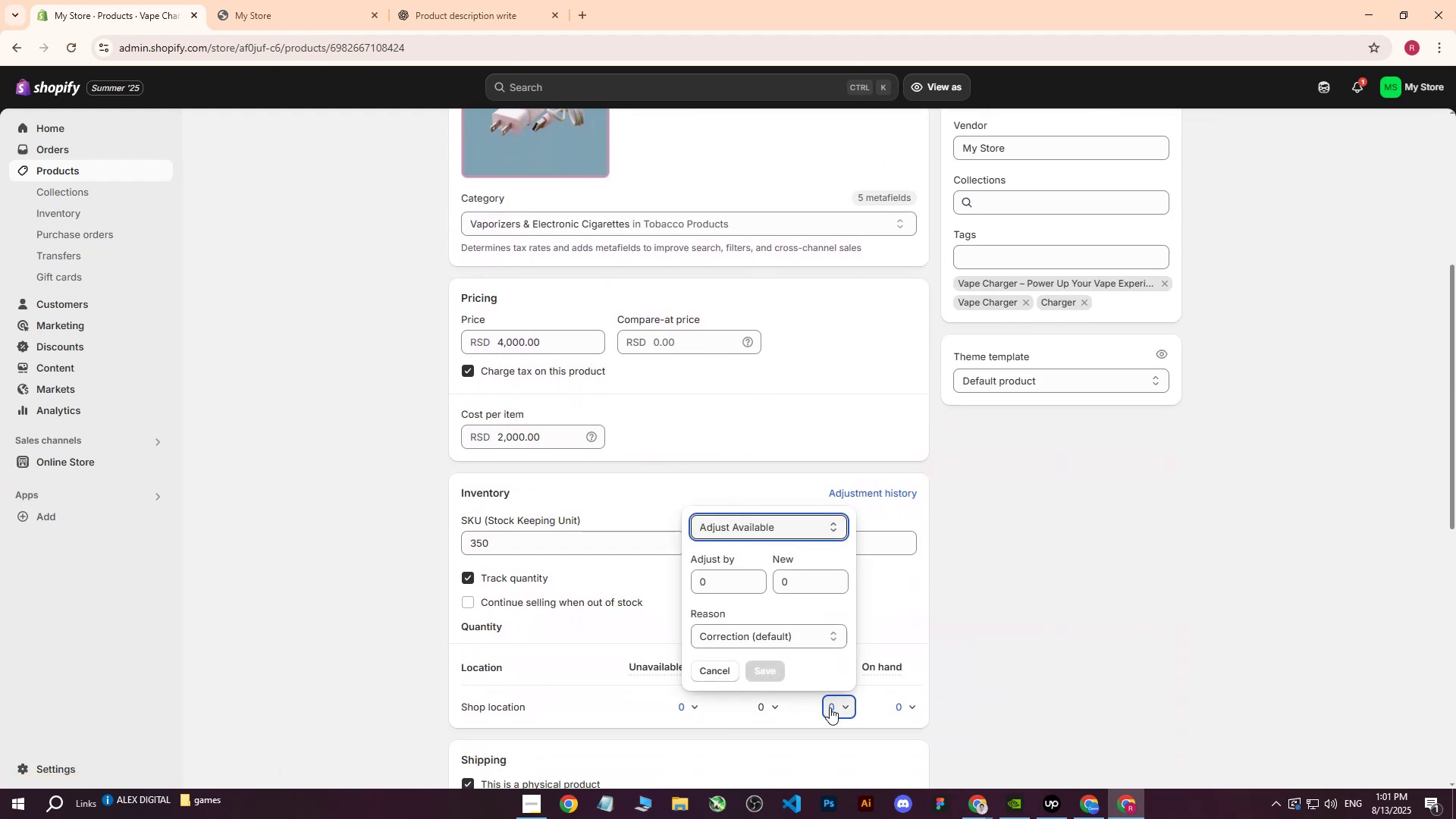 
key(3)
 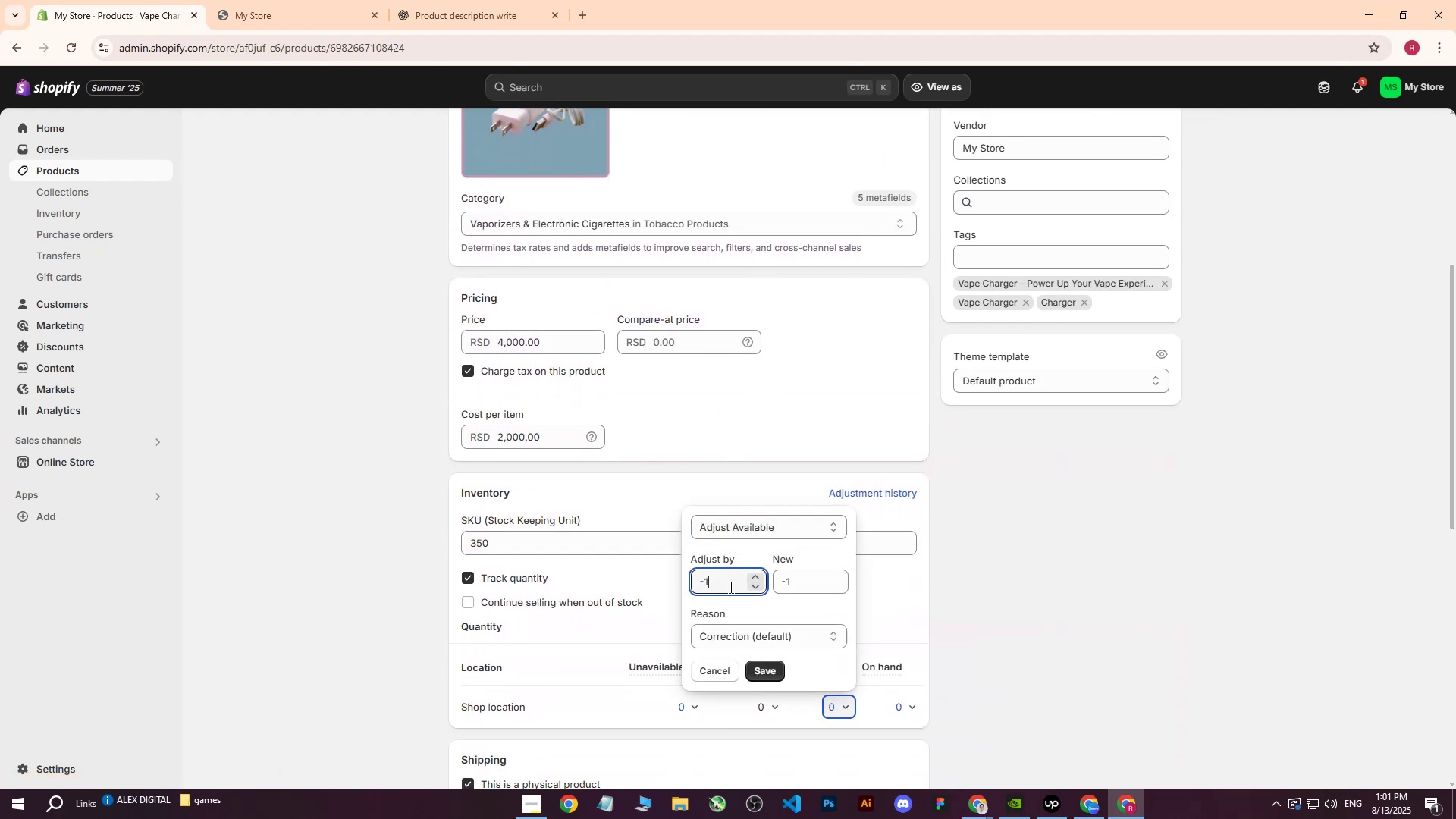 
left_click([754, 578])
 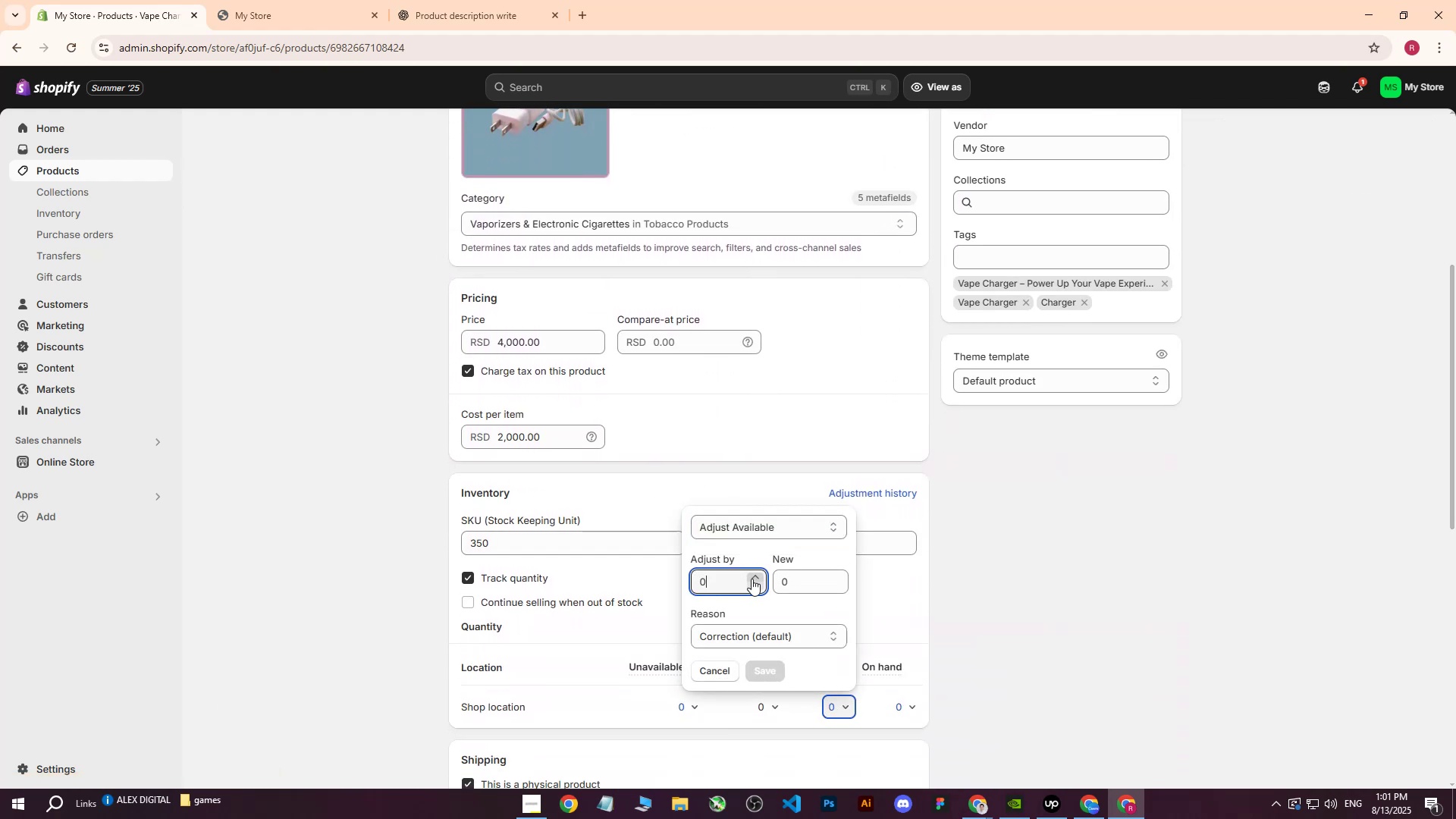 
type(350)
 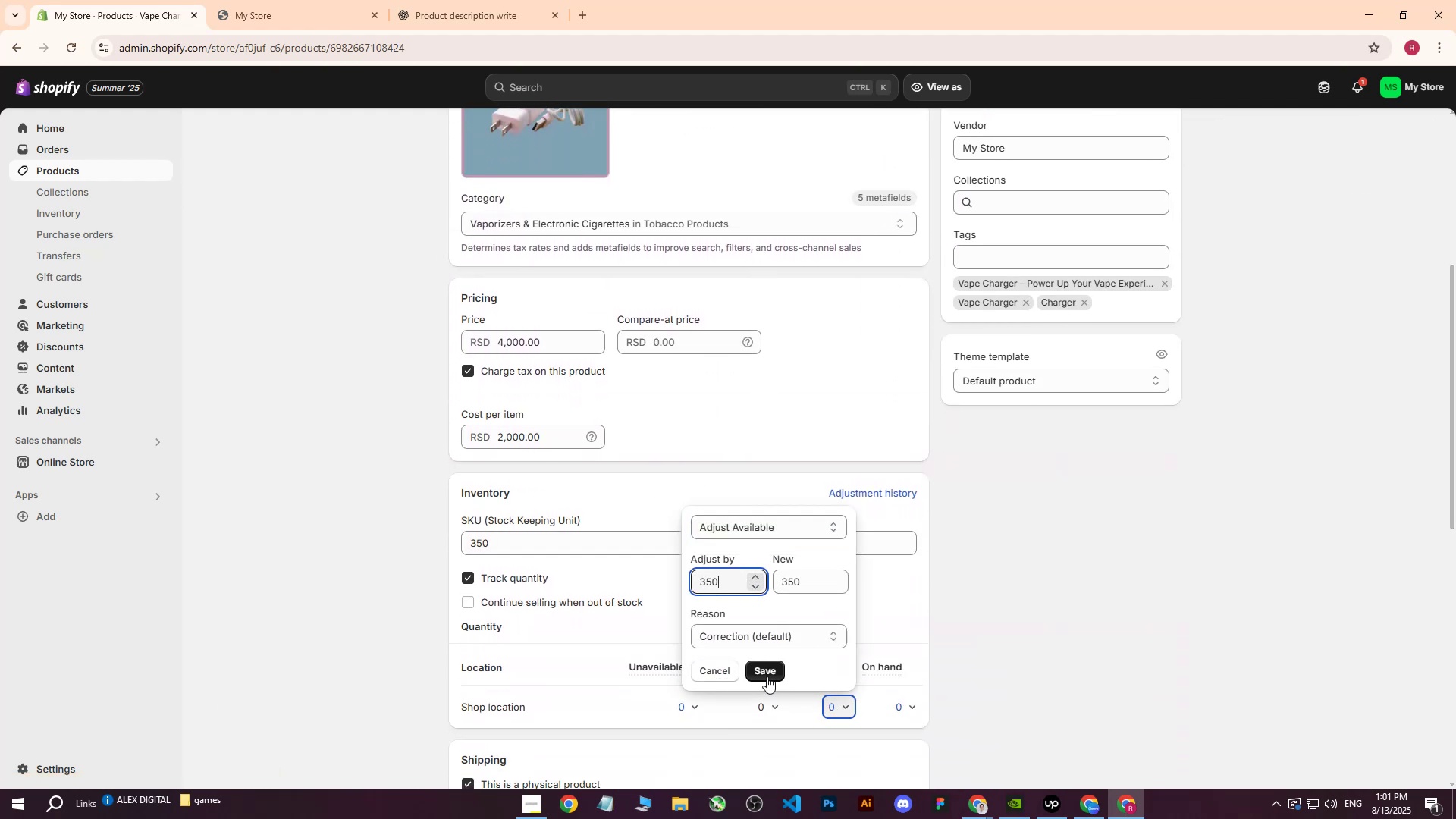 
left_click([769, 671])
 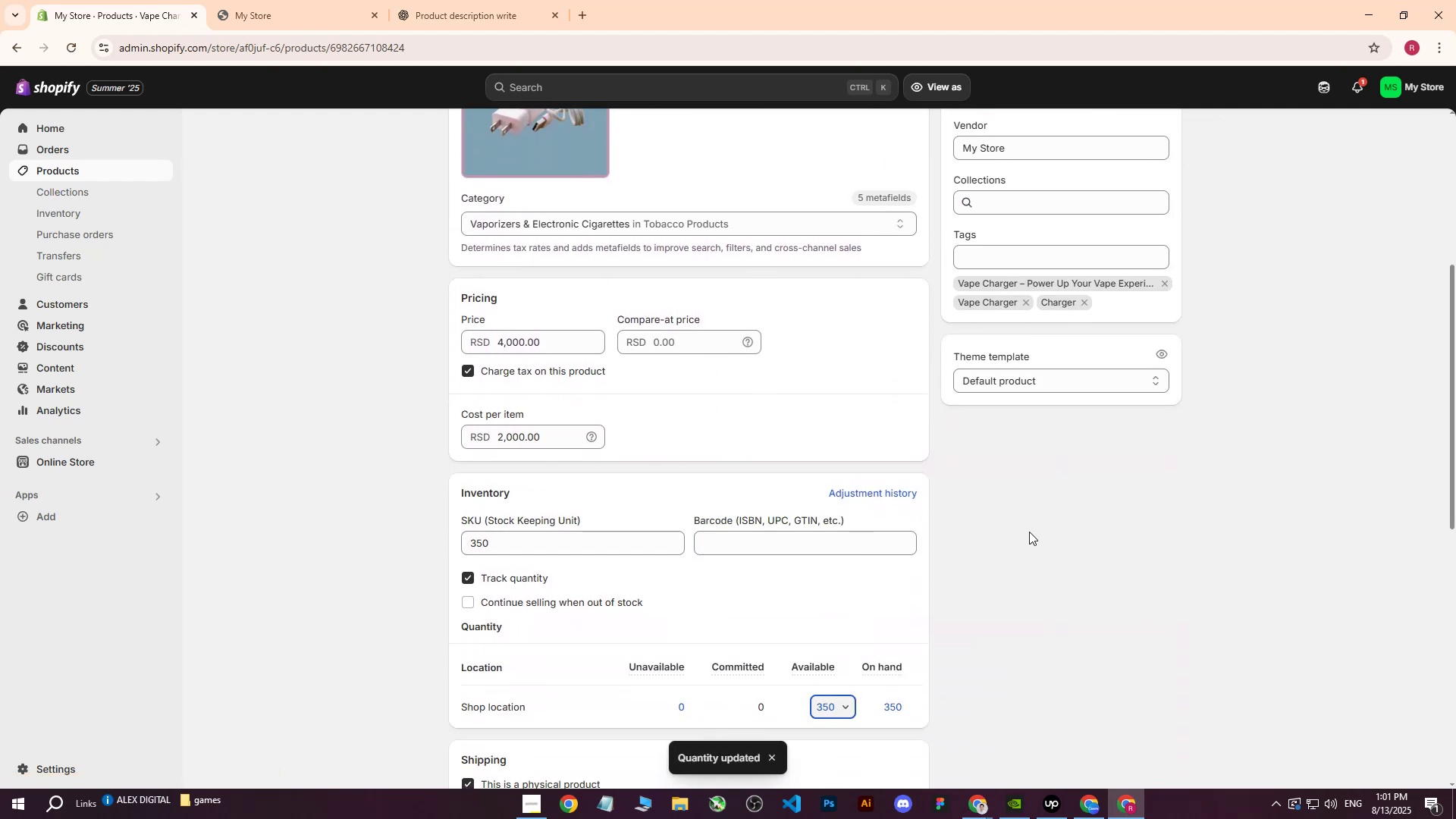 
left_click([1029, 532])
 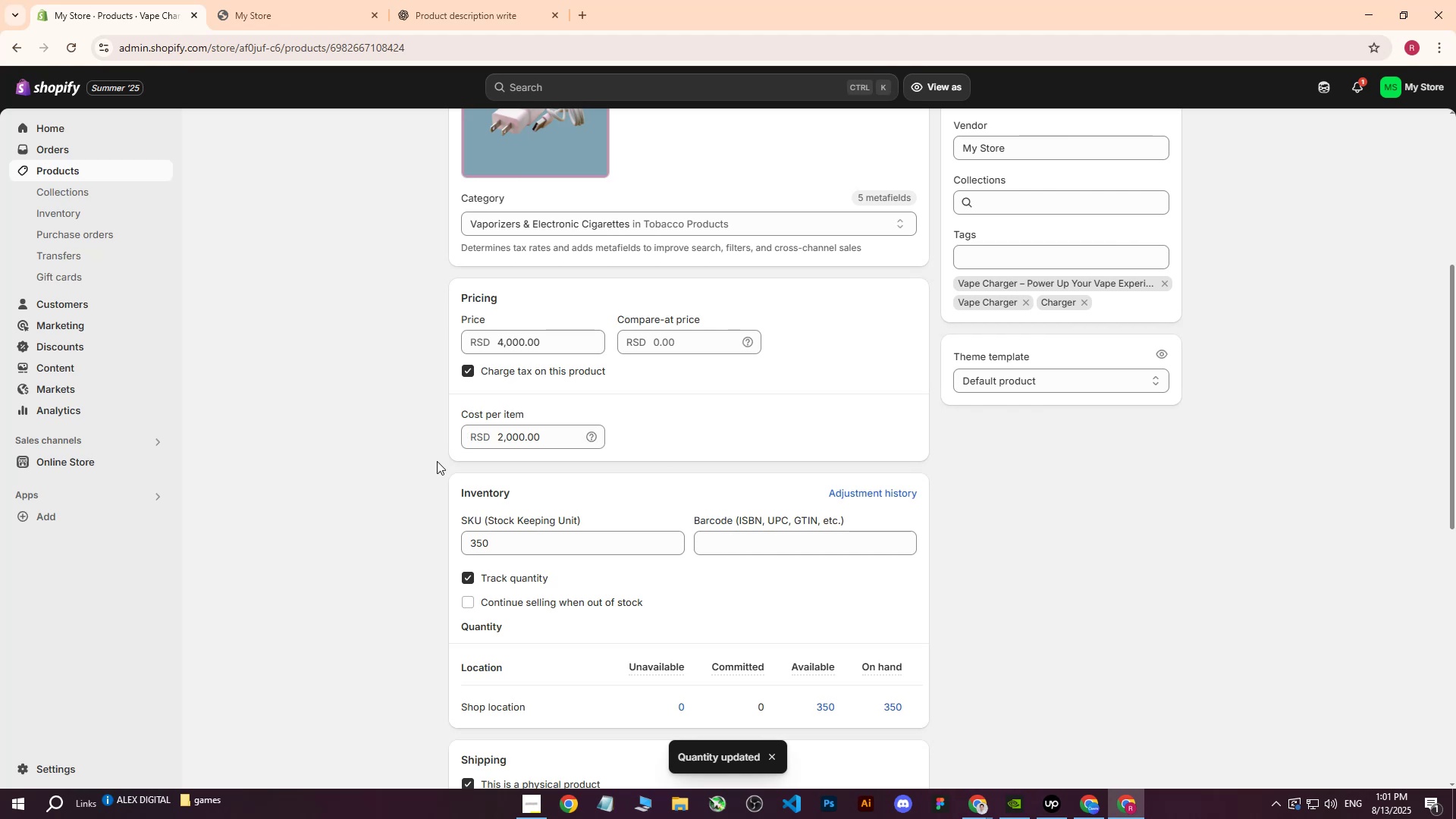 
wait(8.02)
 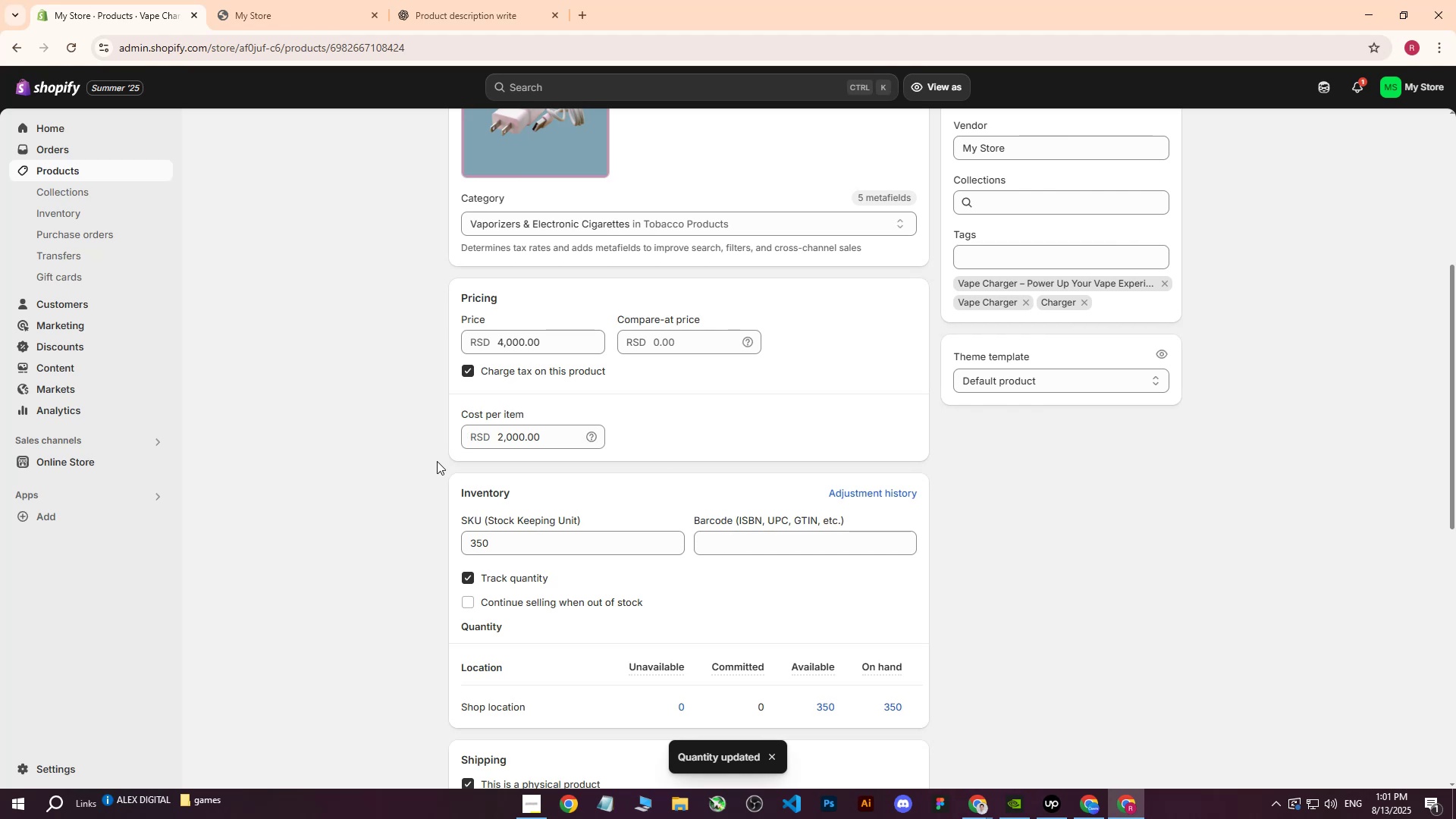 
left_click([1364, 91])
 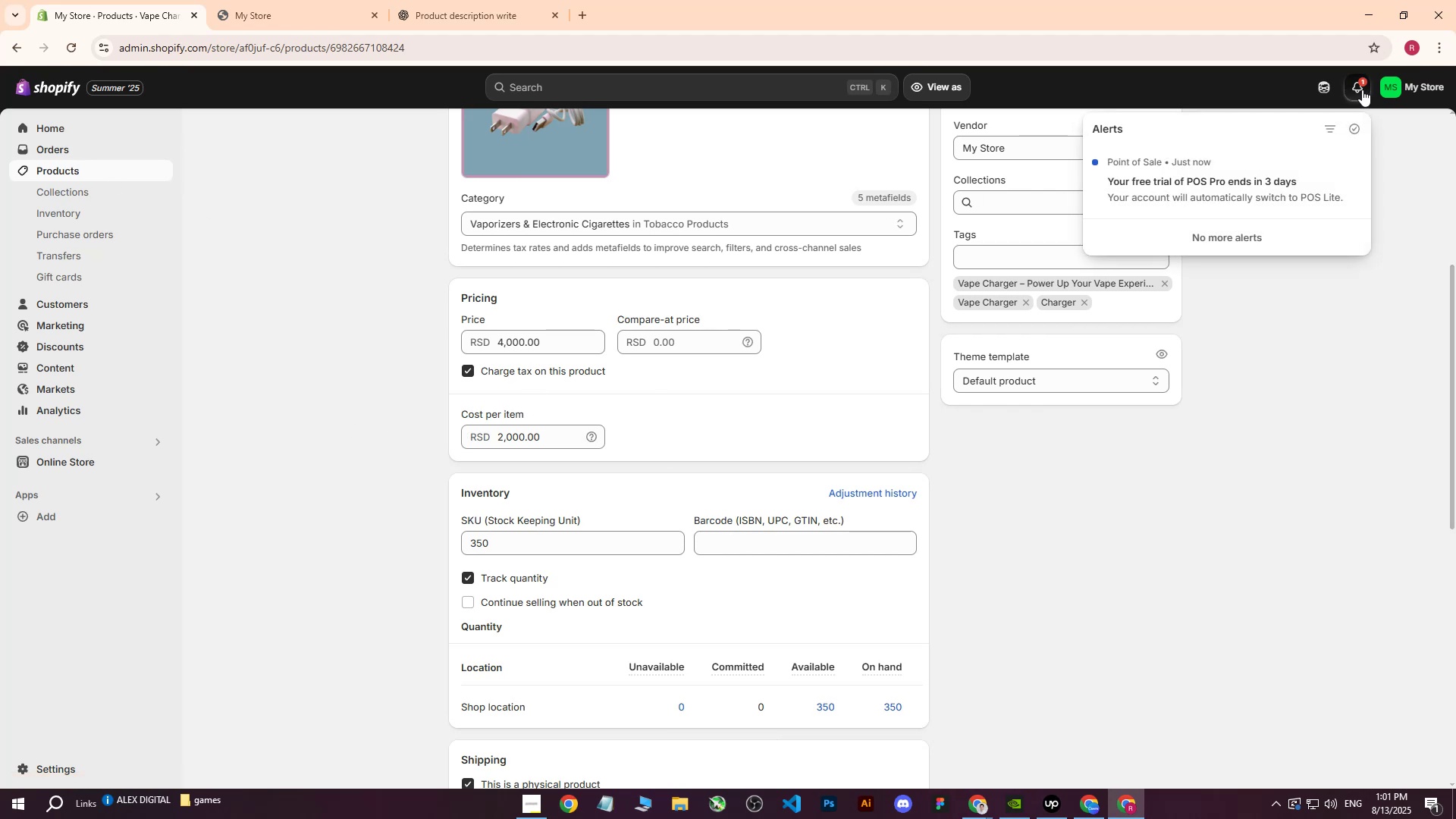 
left_click([1362, 89])
 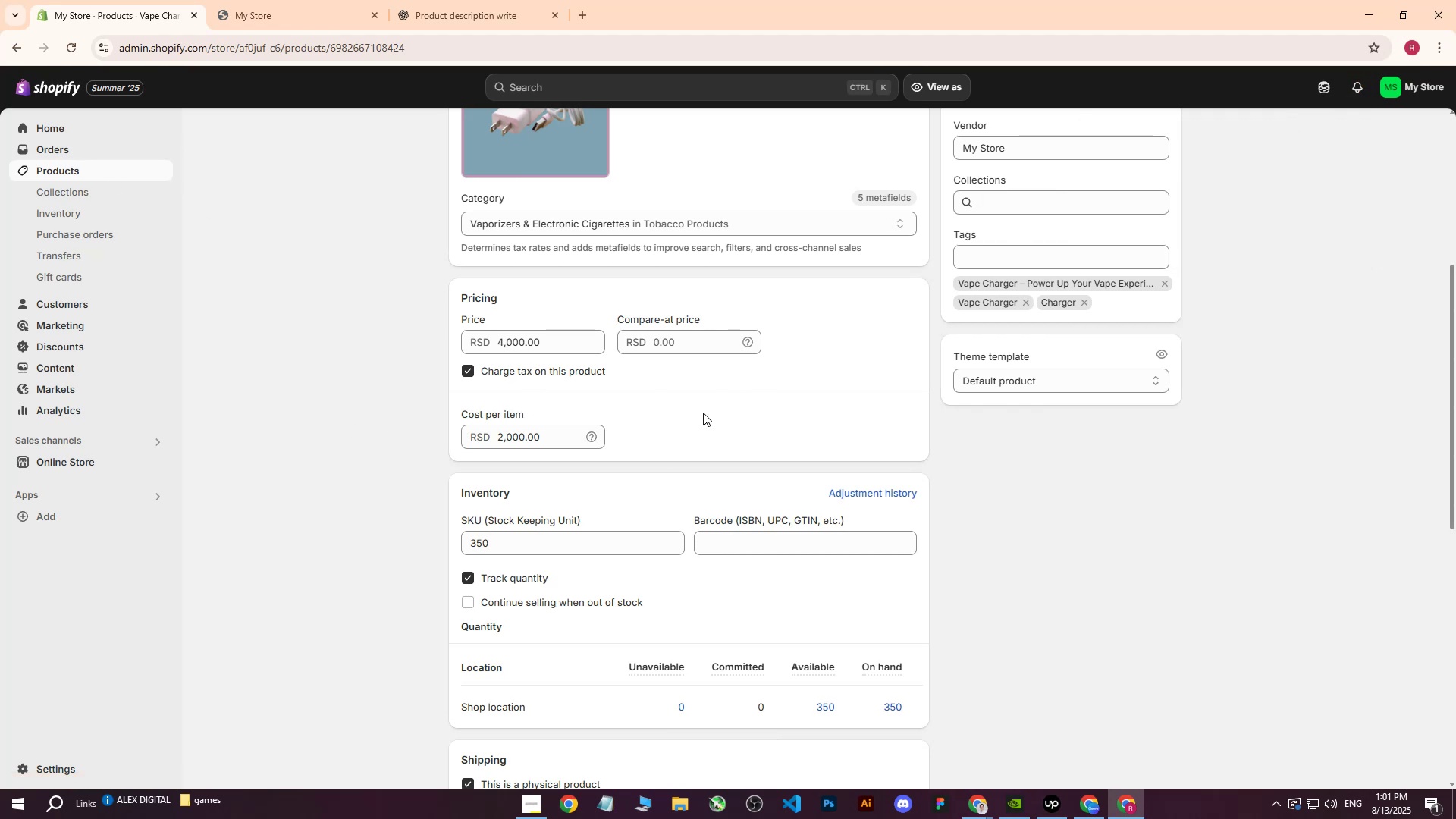 
scroll: coordinate [705, 414], scroll_direction: down, amount: 5.0
 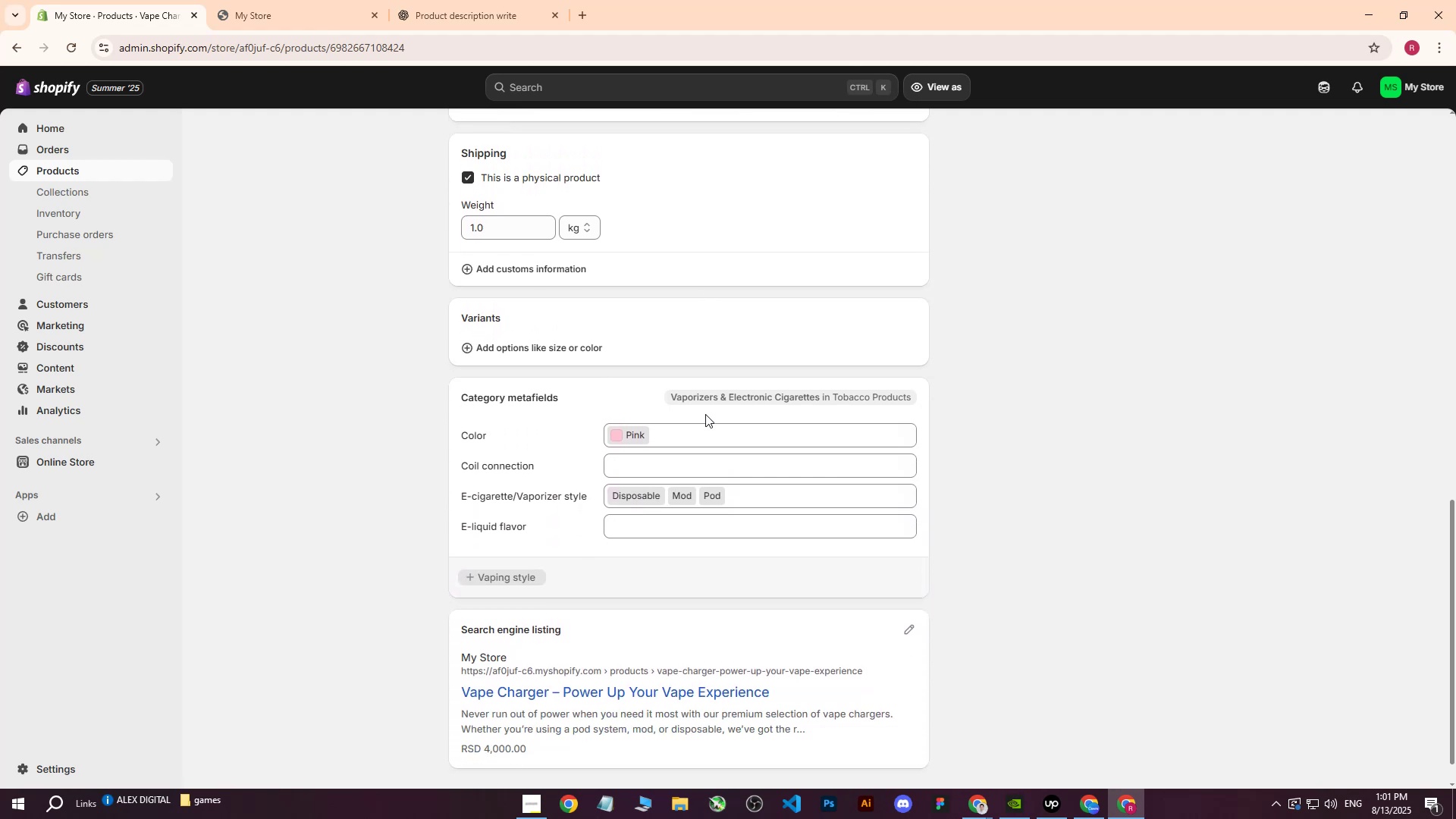 
scroll: coordinate [874, 386], scroll_direction: up, amount: 14.0
 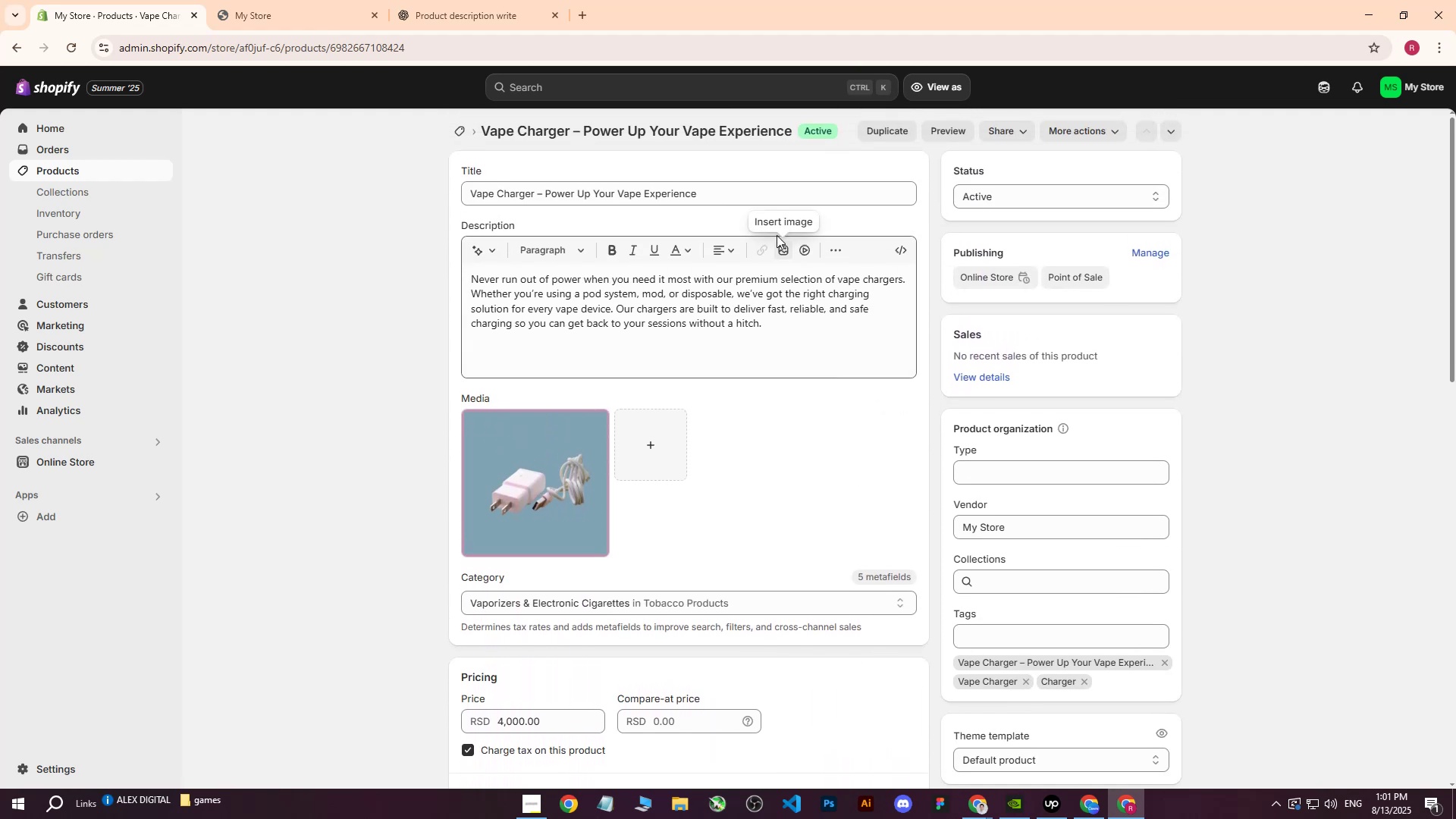 
left_click_drag(start_coordinate=[768, 194], to_coordinate=[338, 182])
 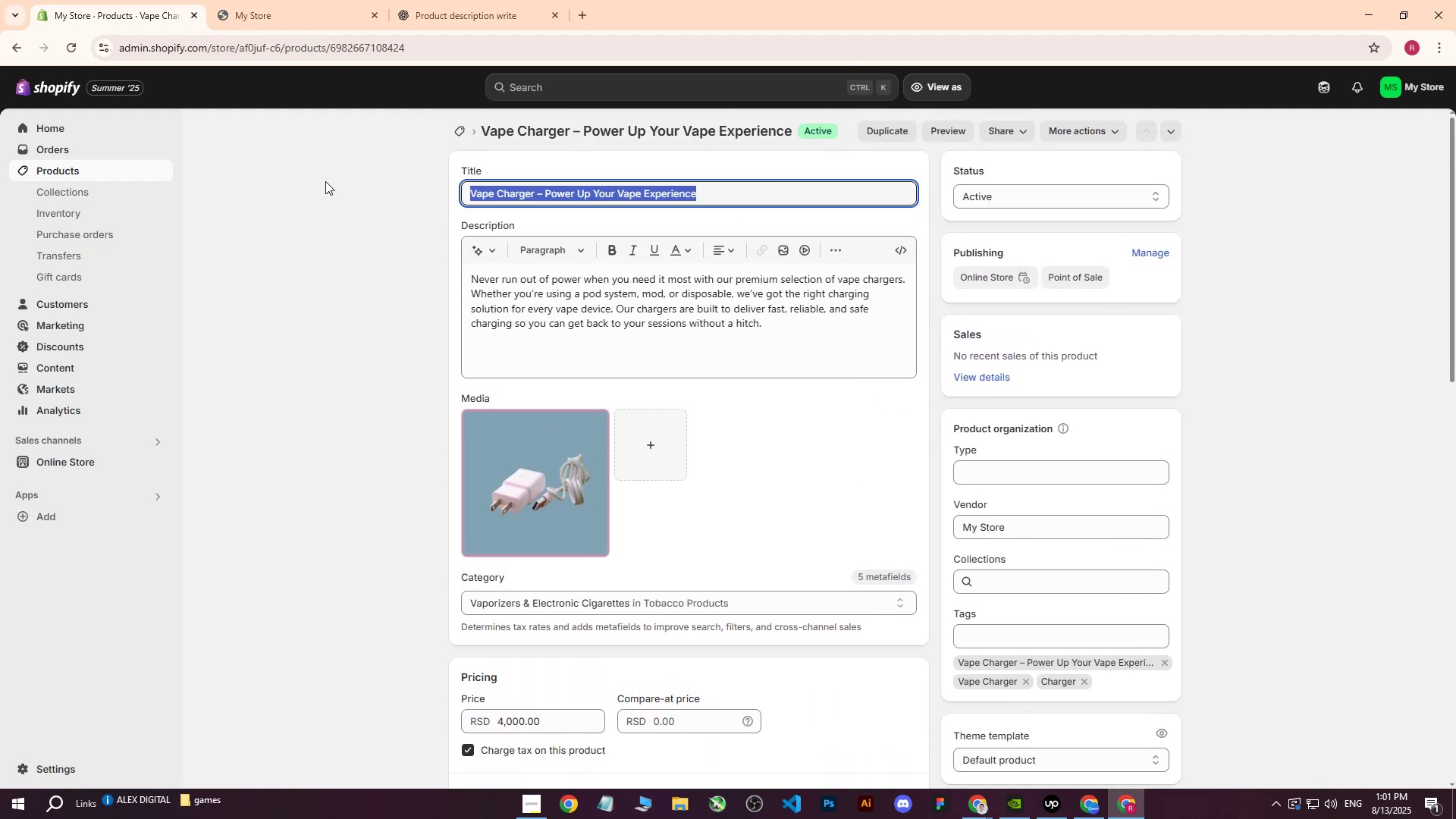 
key(Control+ControlLeft)
 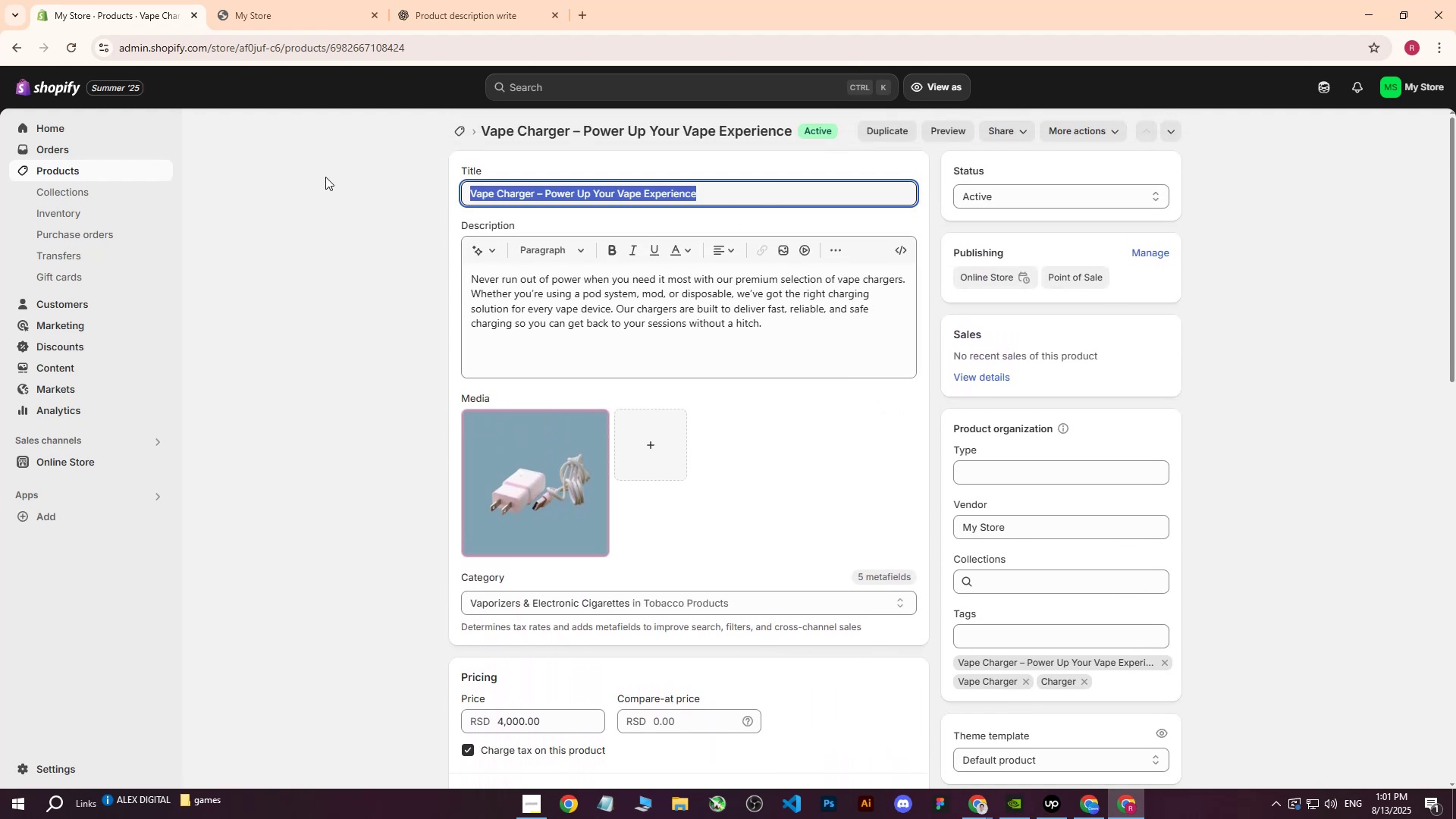 
key(Control+C)
 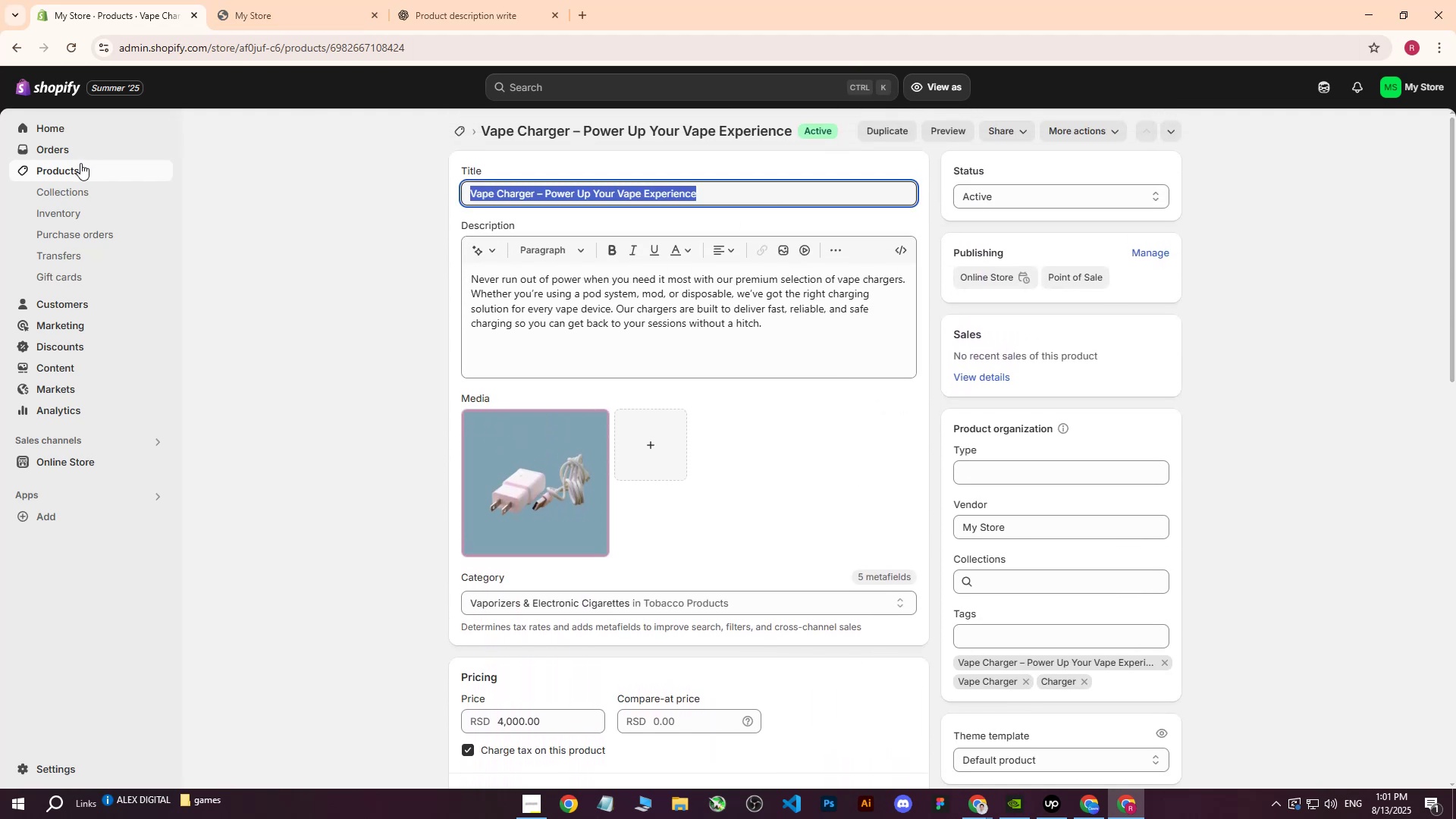 
left_click([80, 165])
 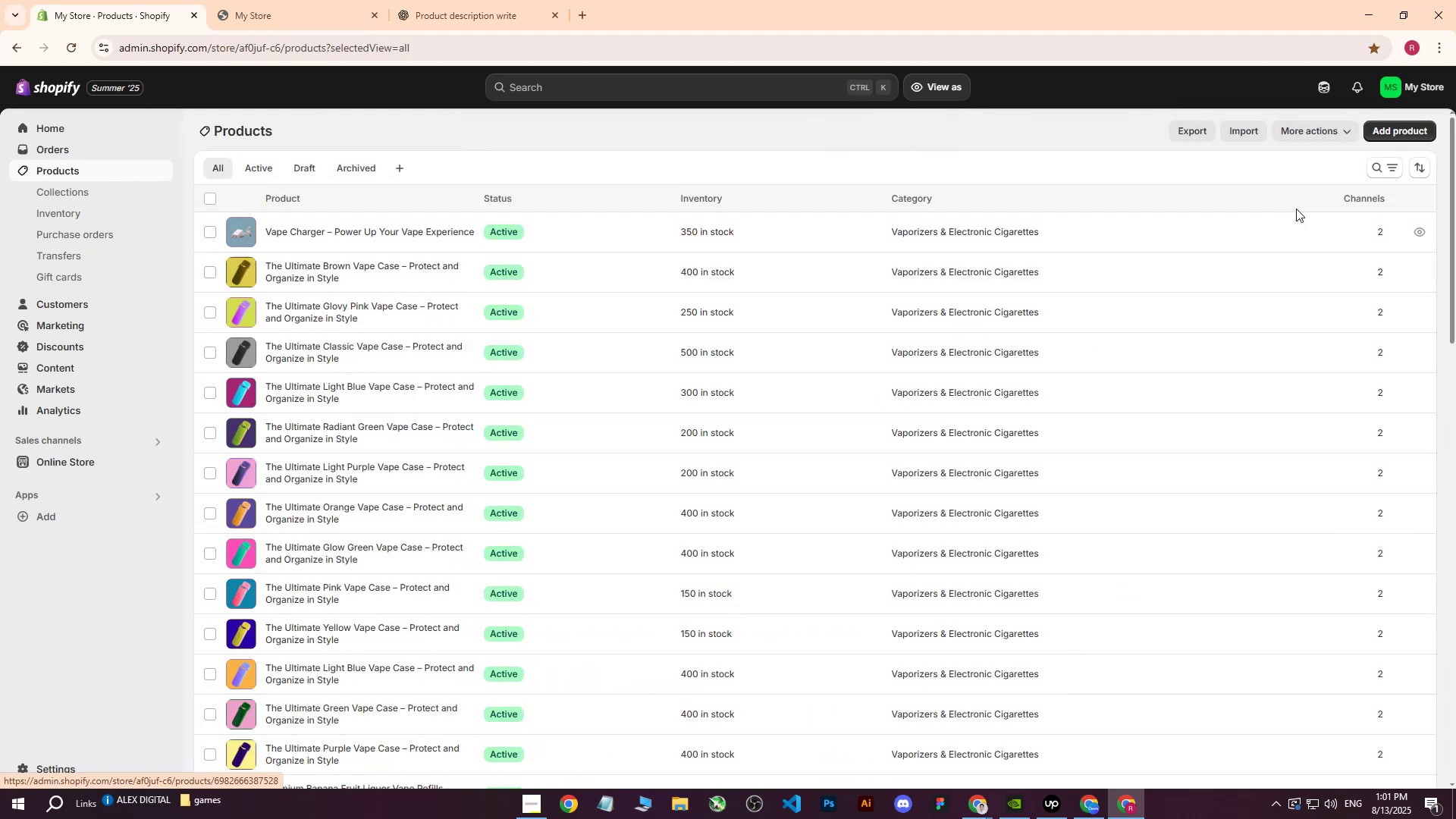 
left_click([1401, 124])
 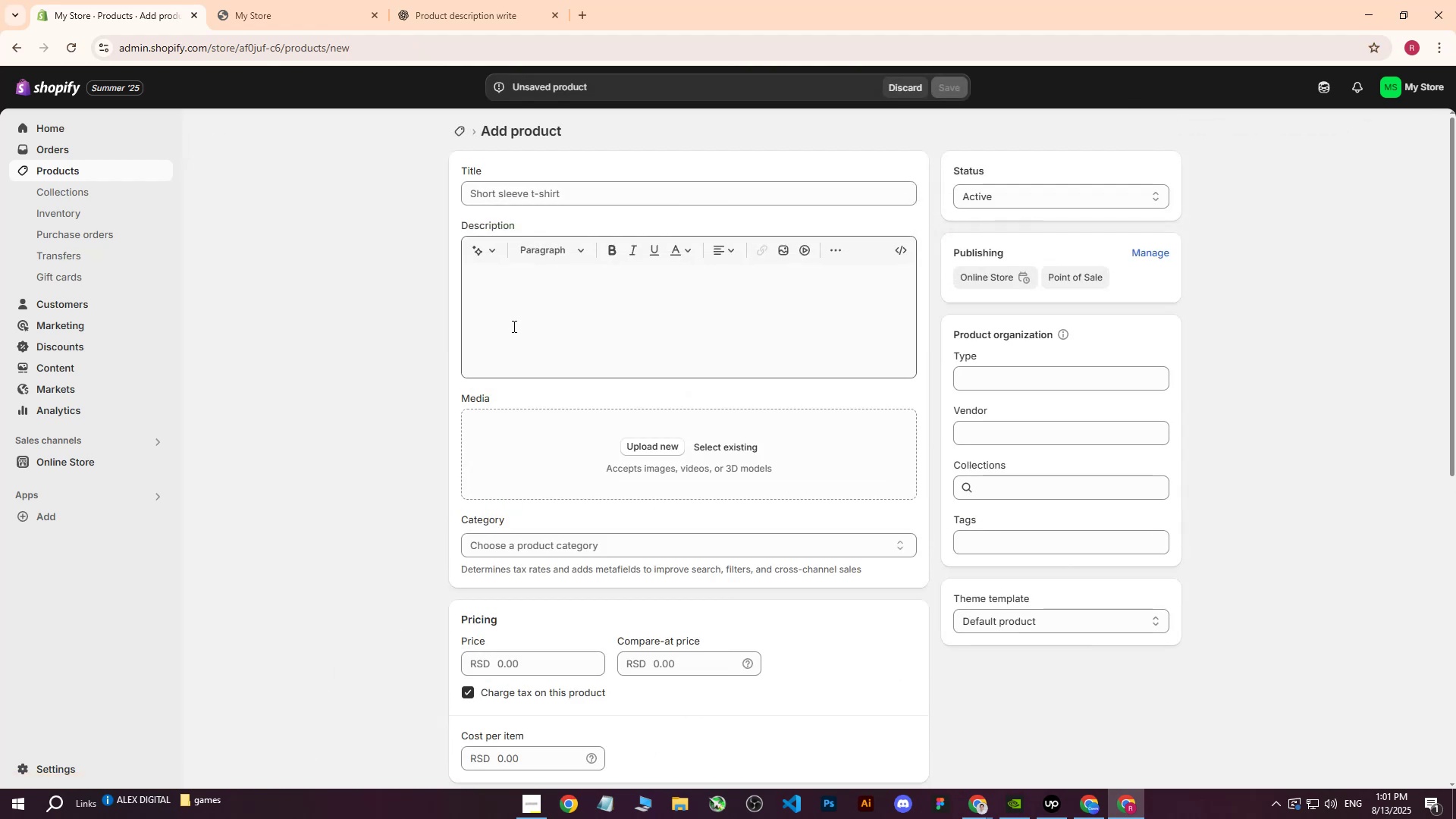 
wait(8.48)
 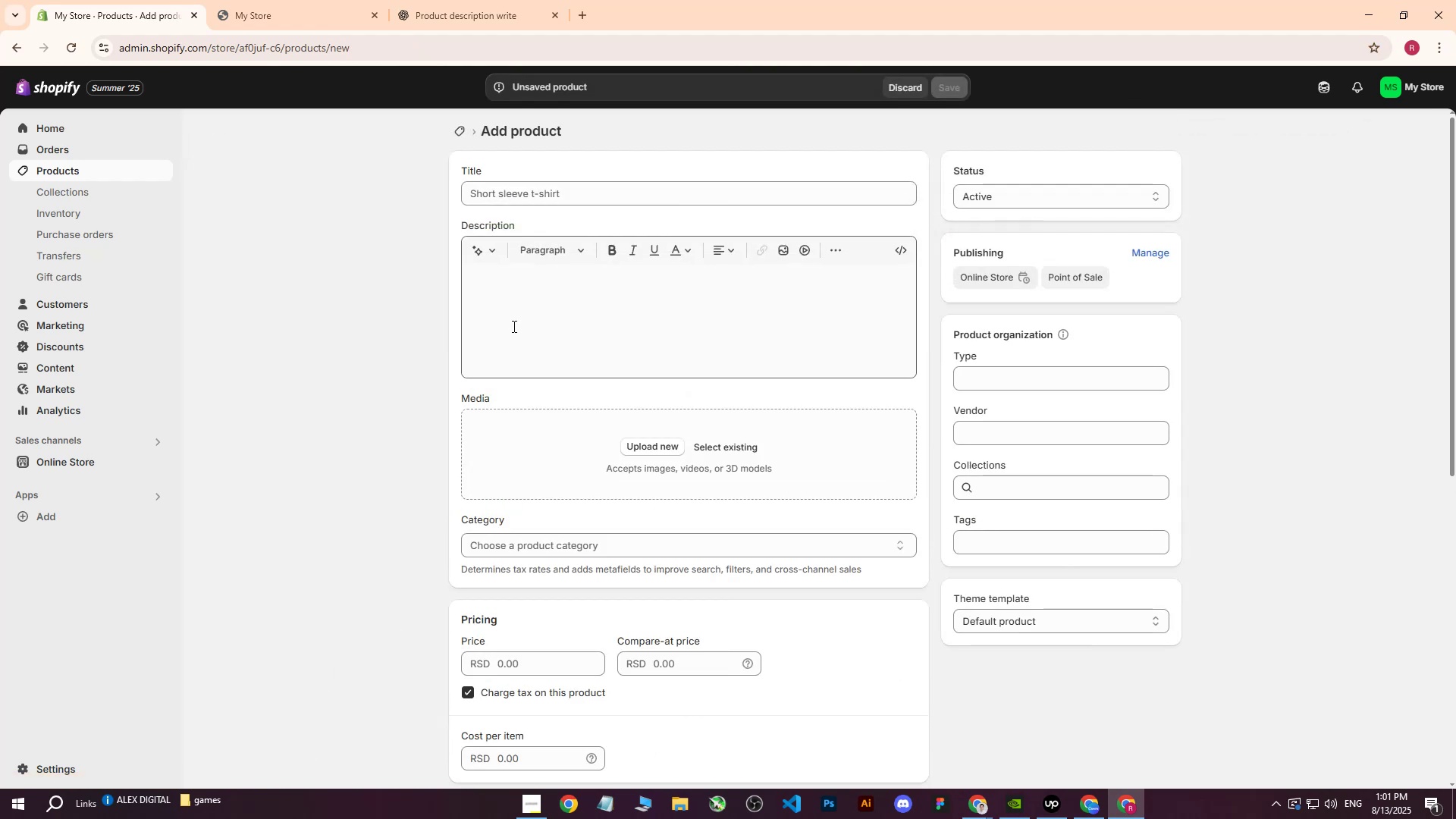 
left_click([560, 198])
 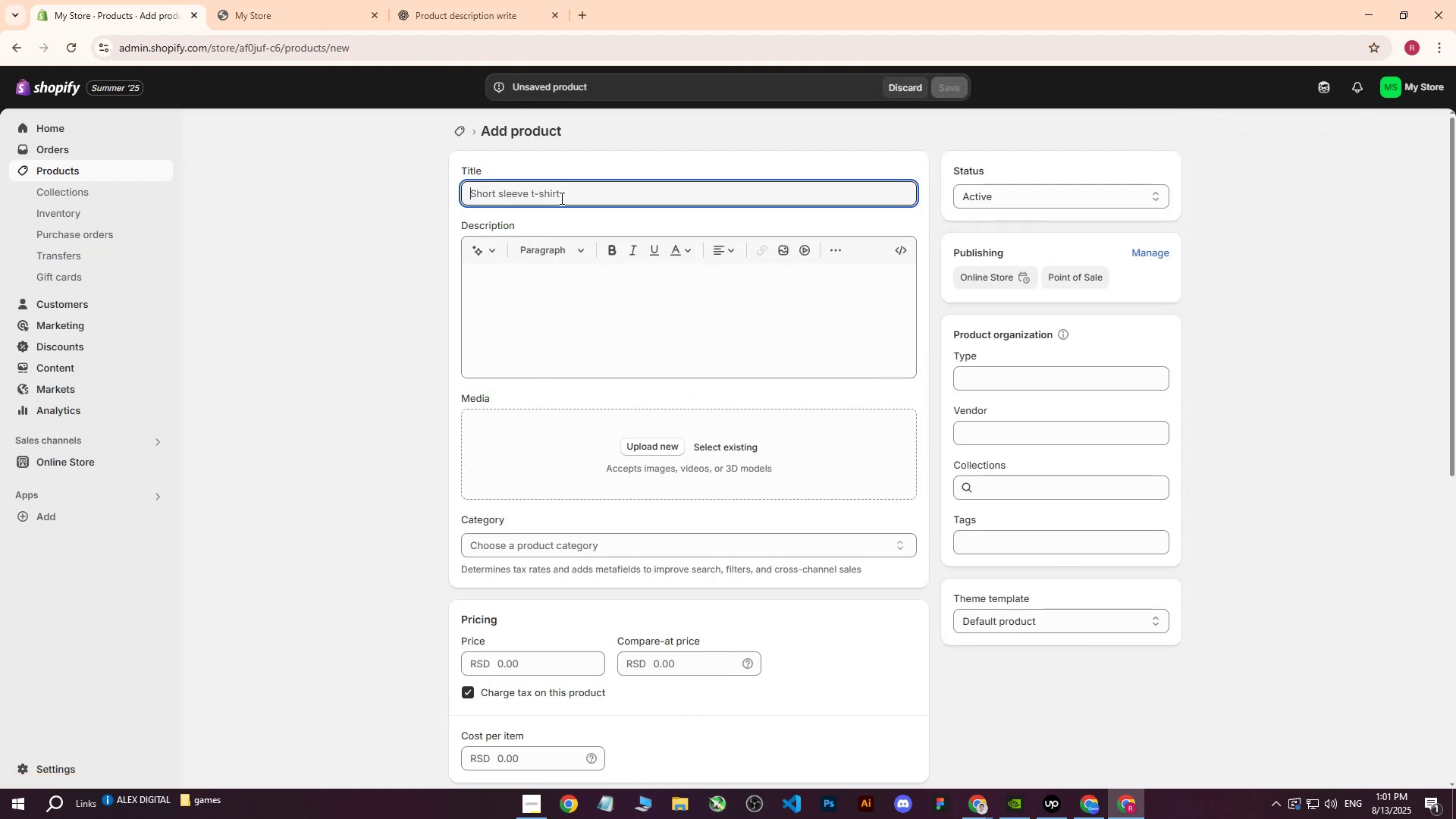 
key(Control+ControlLeft)
 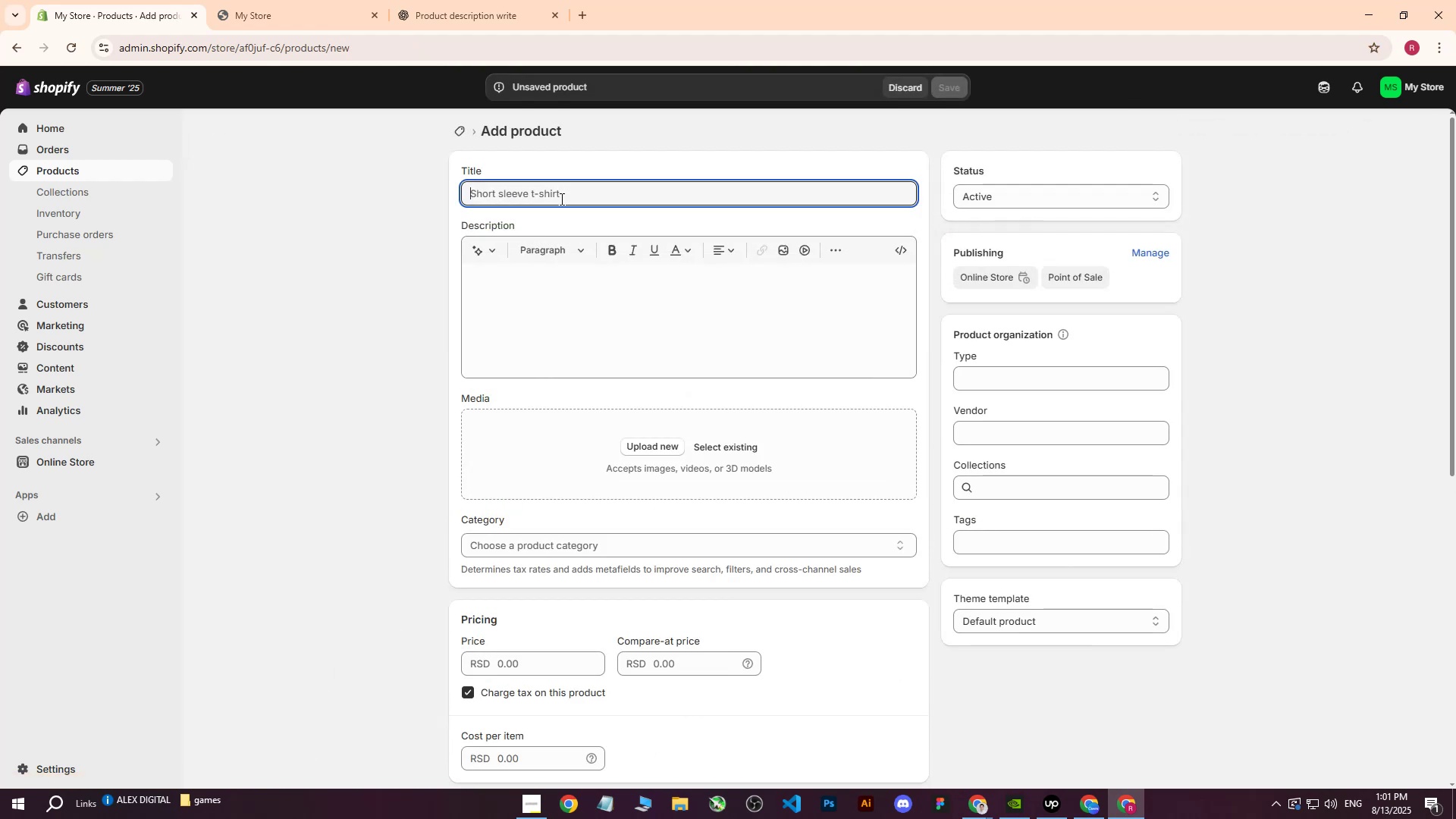 
key(Control+V)
 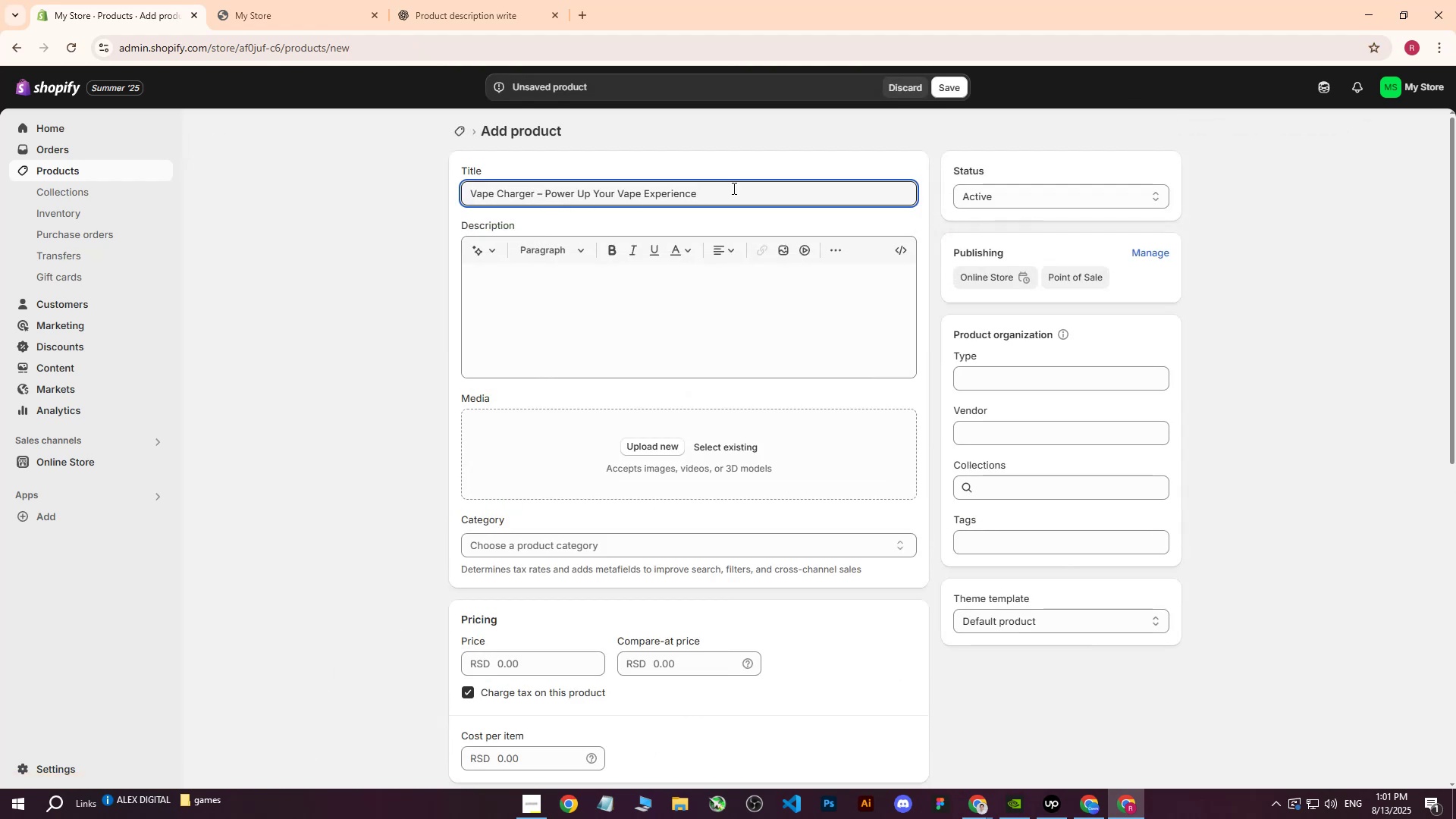 
left_click([737, 193])
 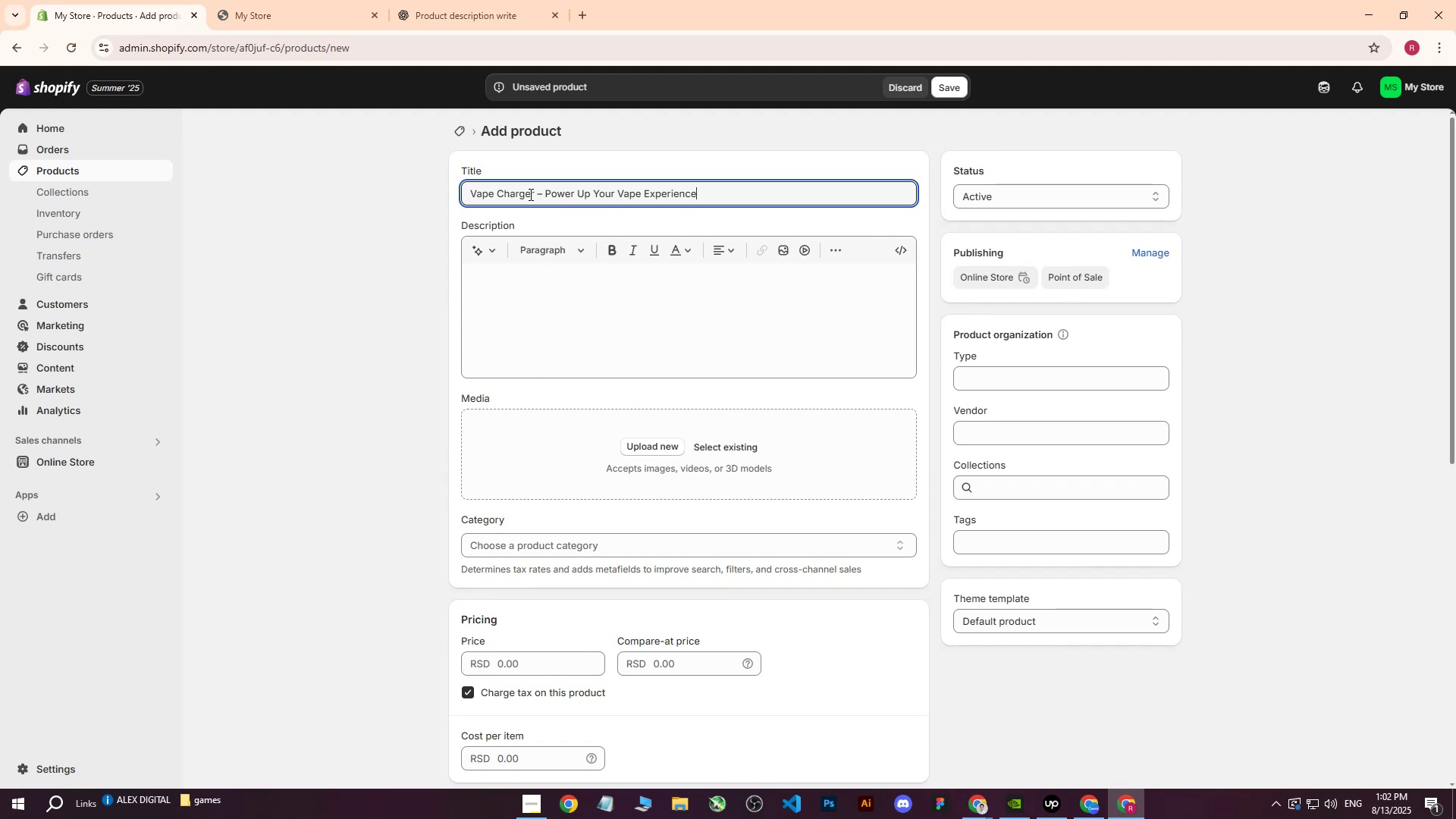 
left_click([537, 194])
 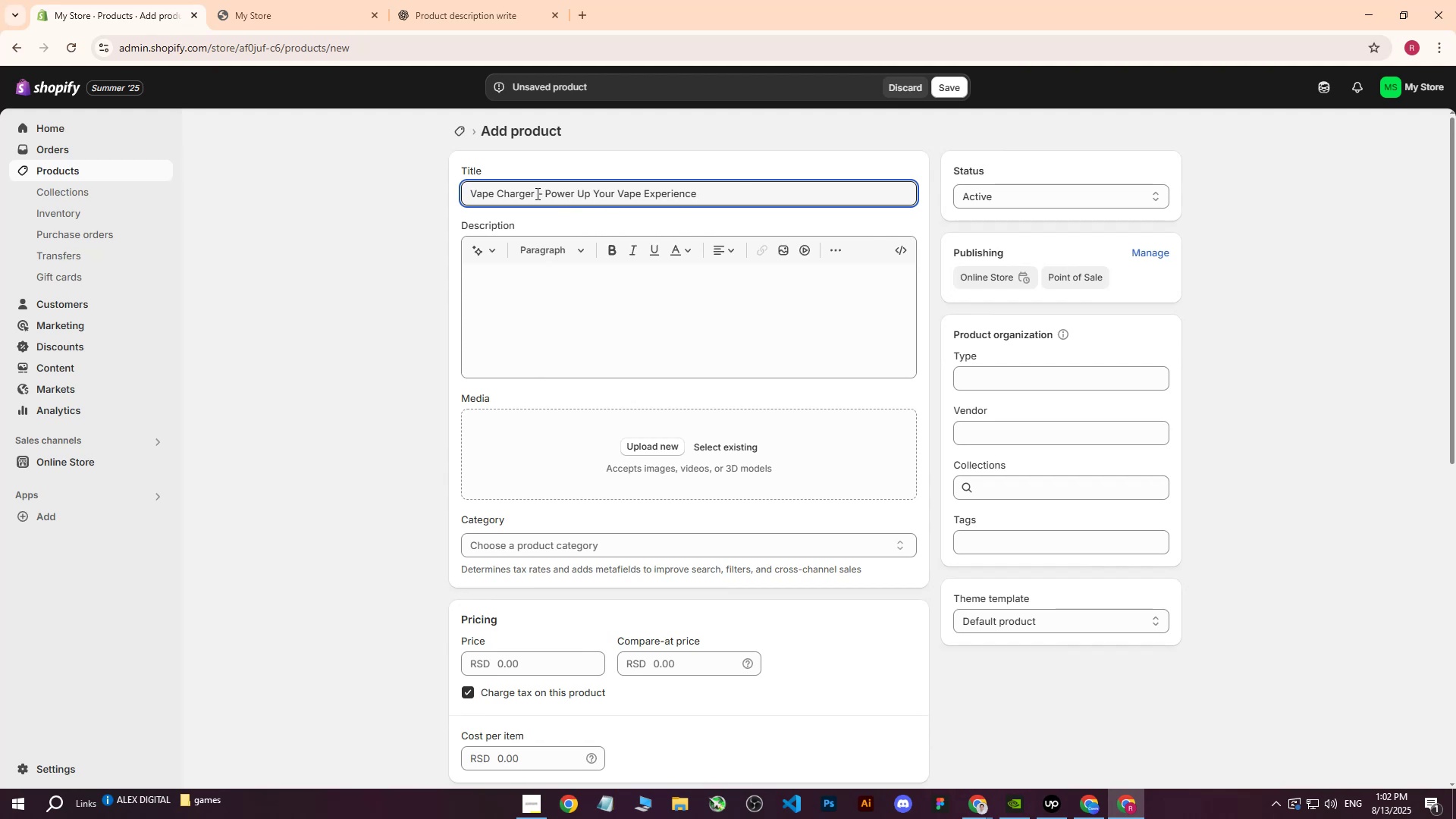 
wait(8.47)
 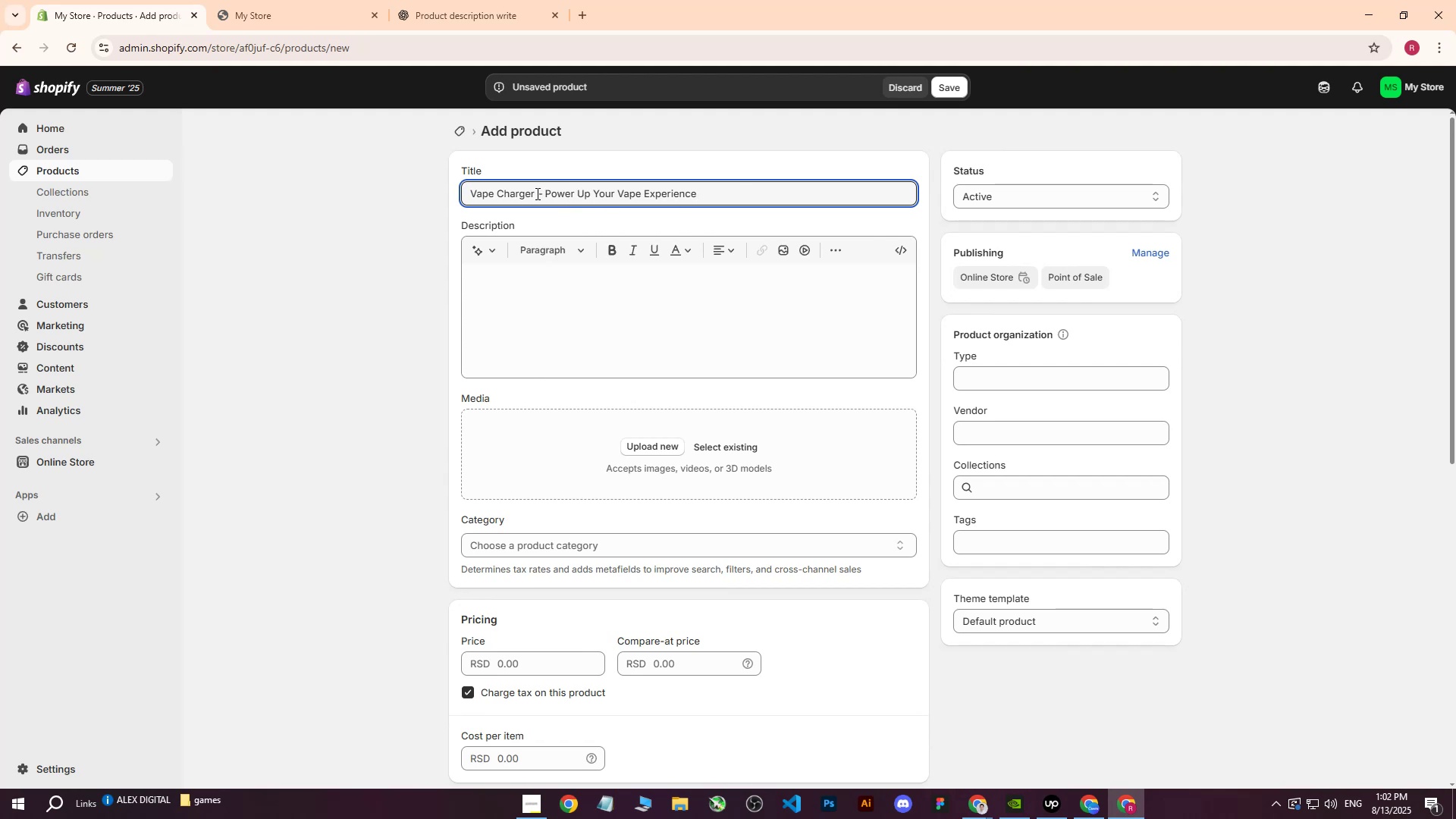 
type(for Cars )
 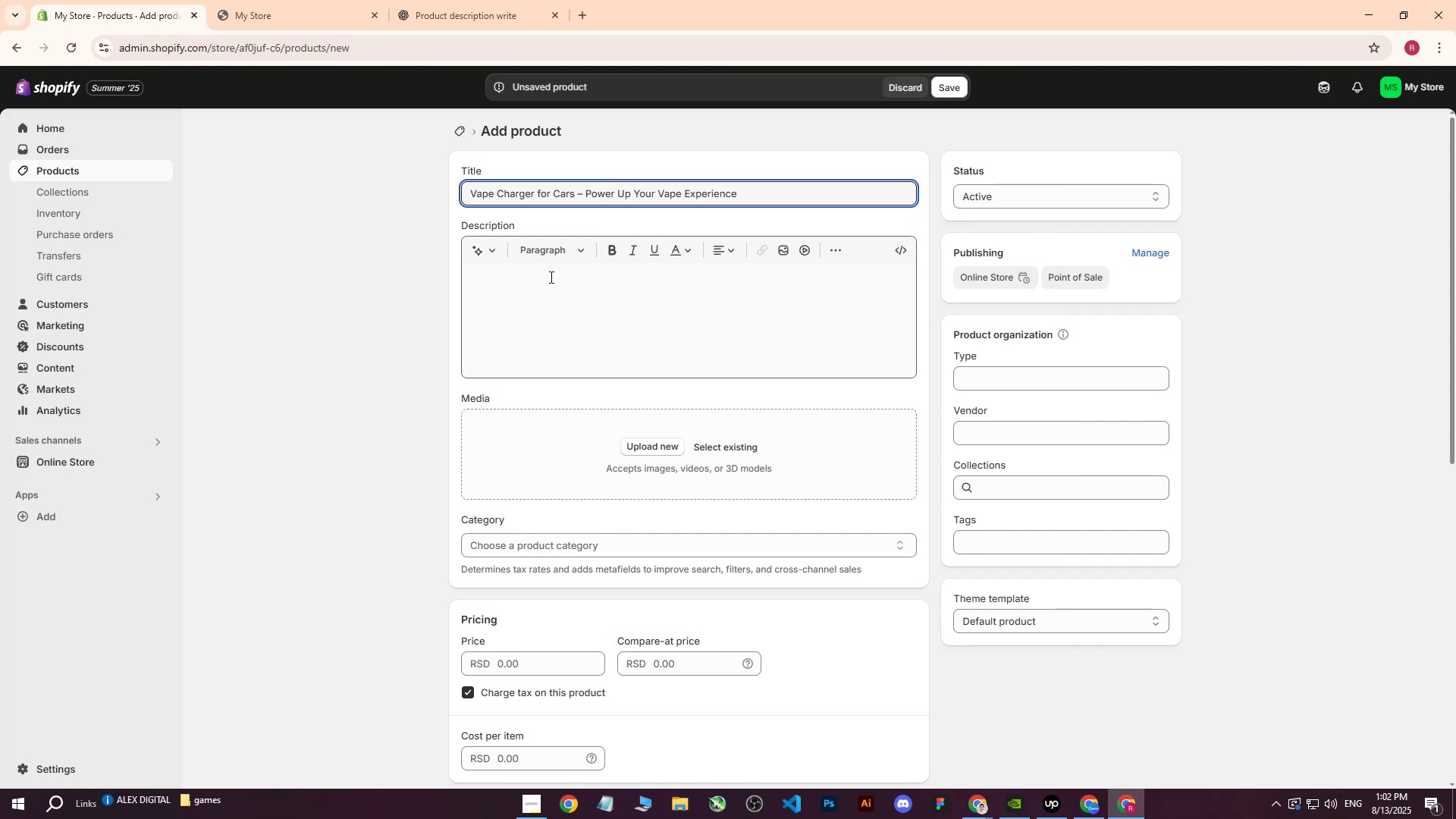 
left_click([551, 284])
 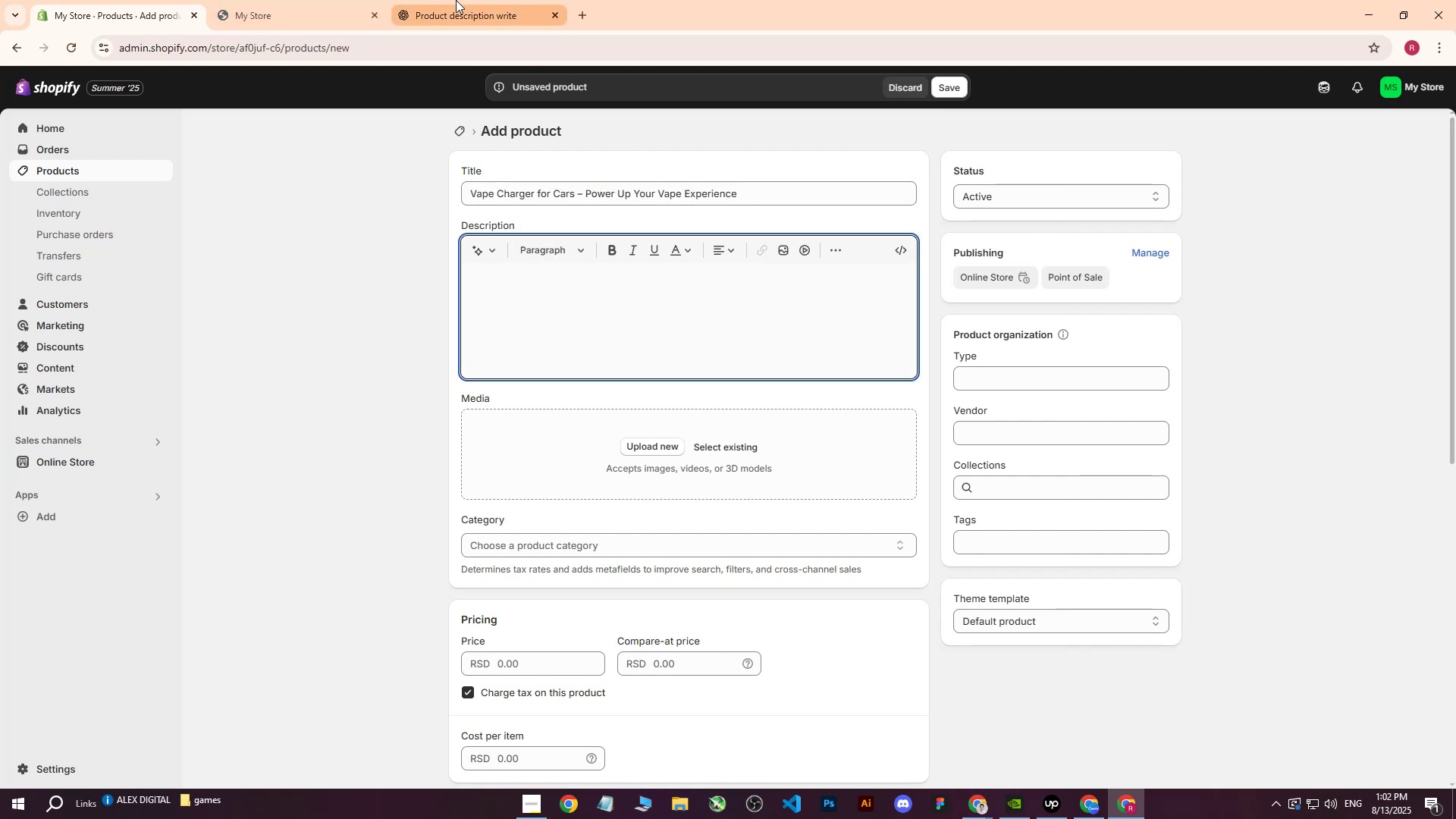 
left_click_drag(start_coordinate=[763, 190], to_coordinate=[364, 193])
 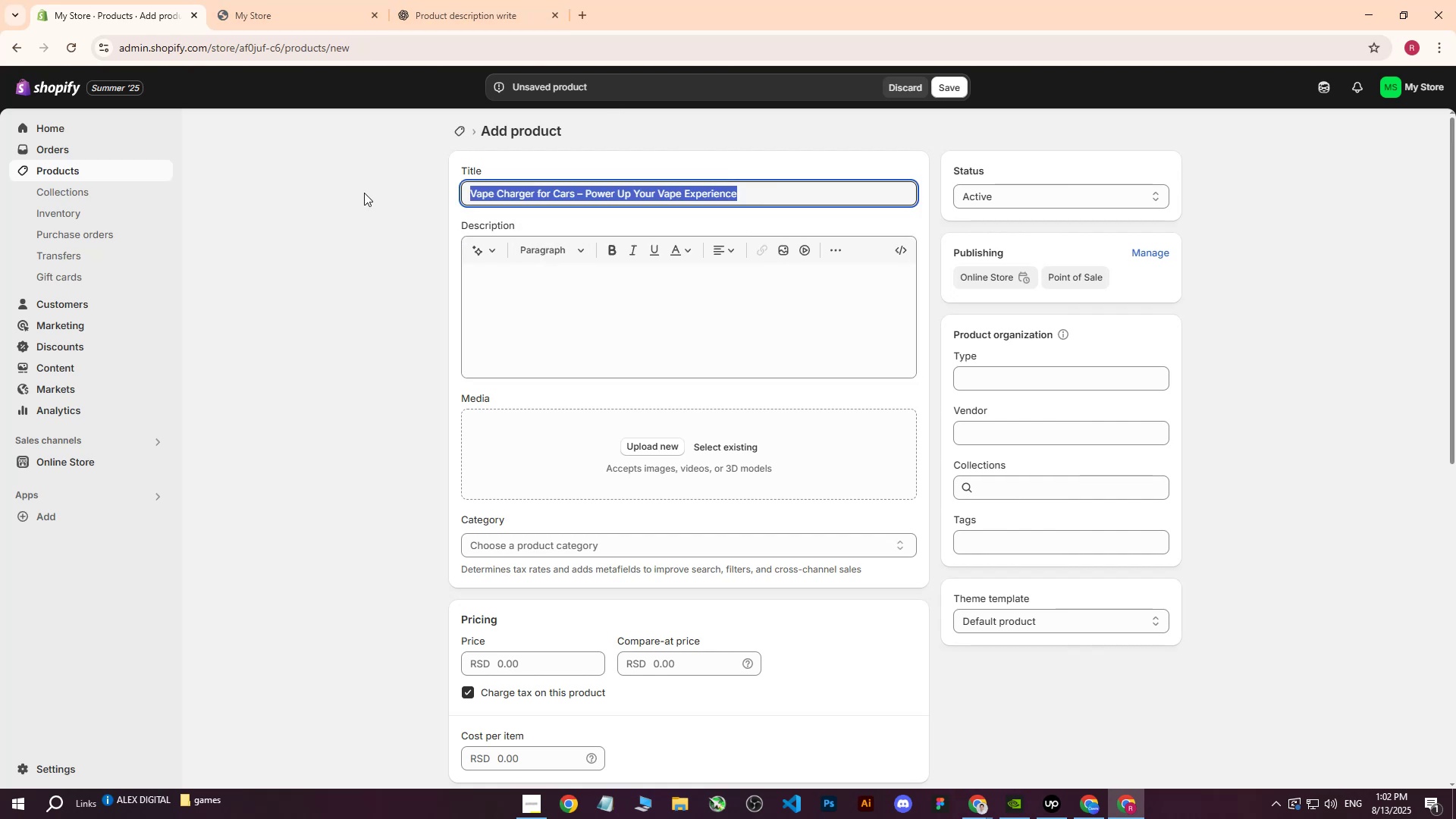 
key(Control+ControlLeft)
 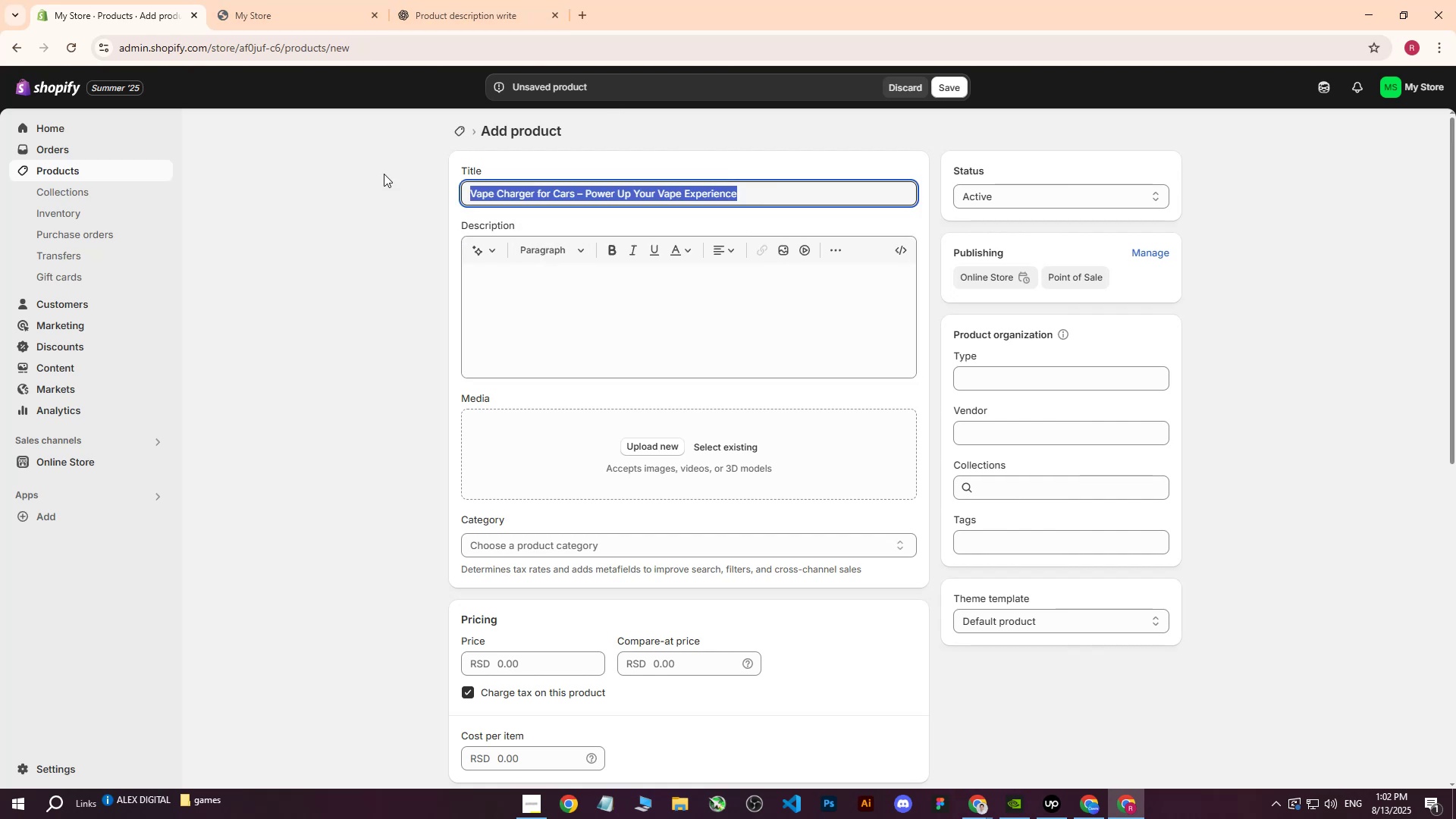 
key(Control+C)
 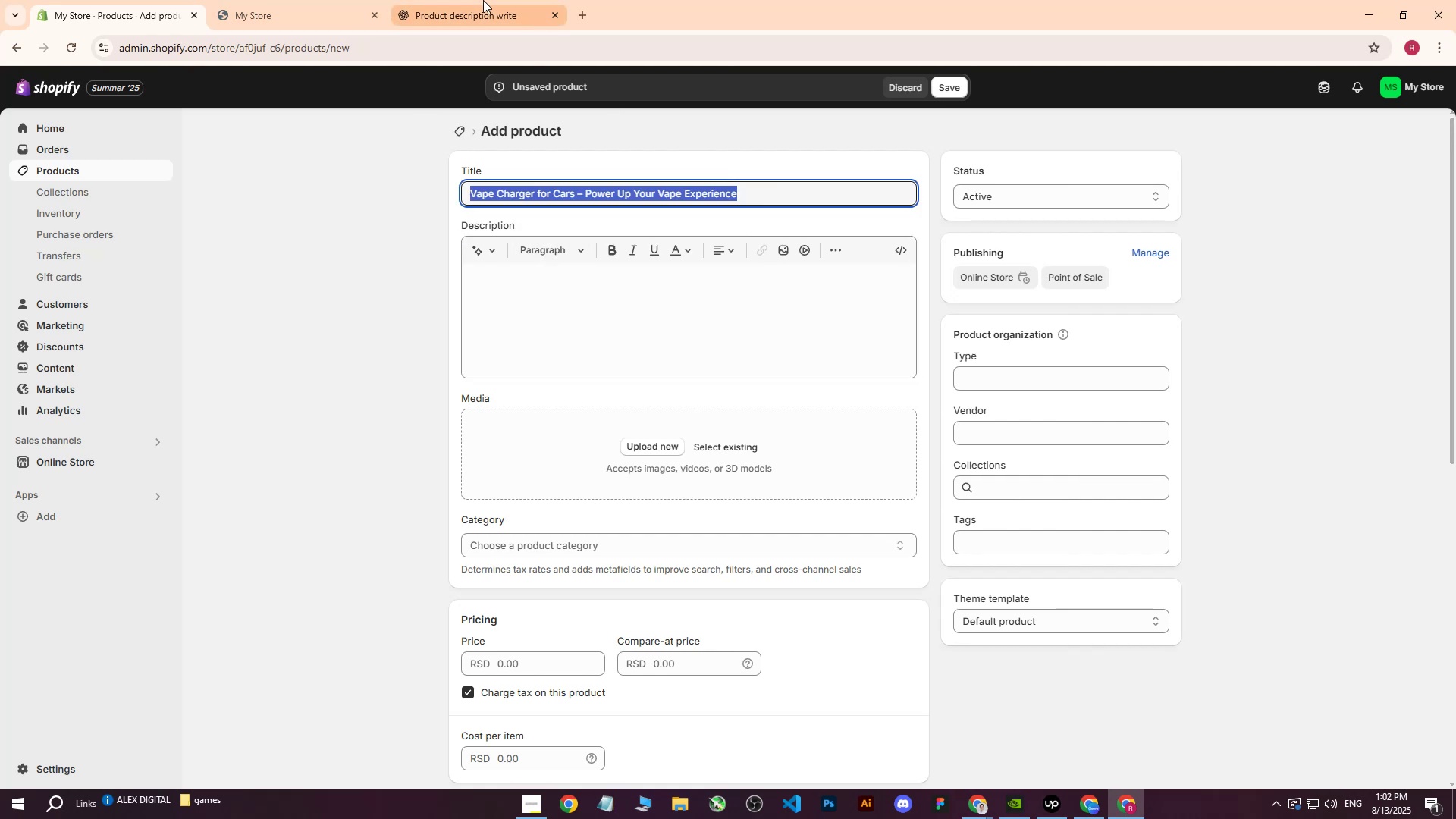 
left_click([483, 0])
 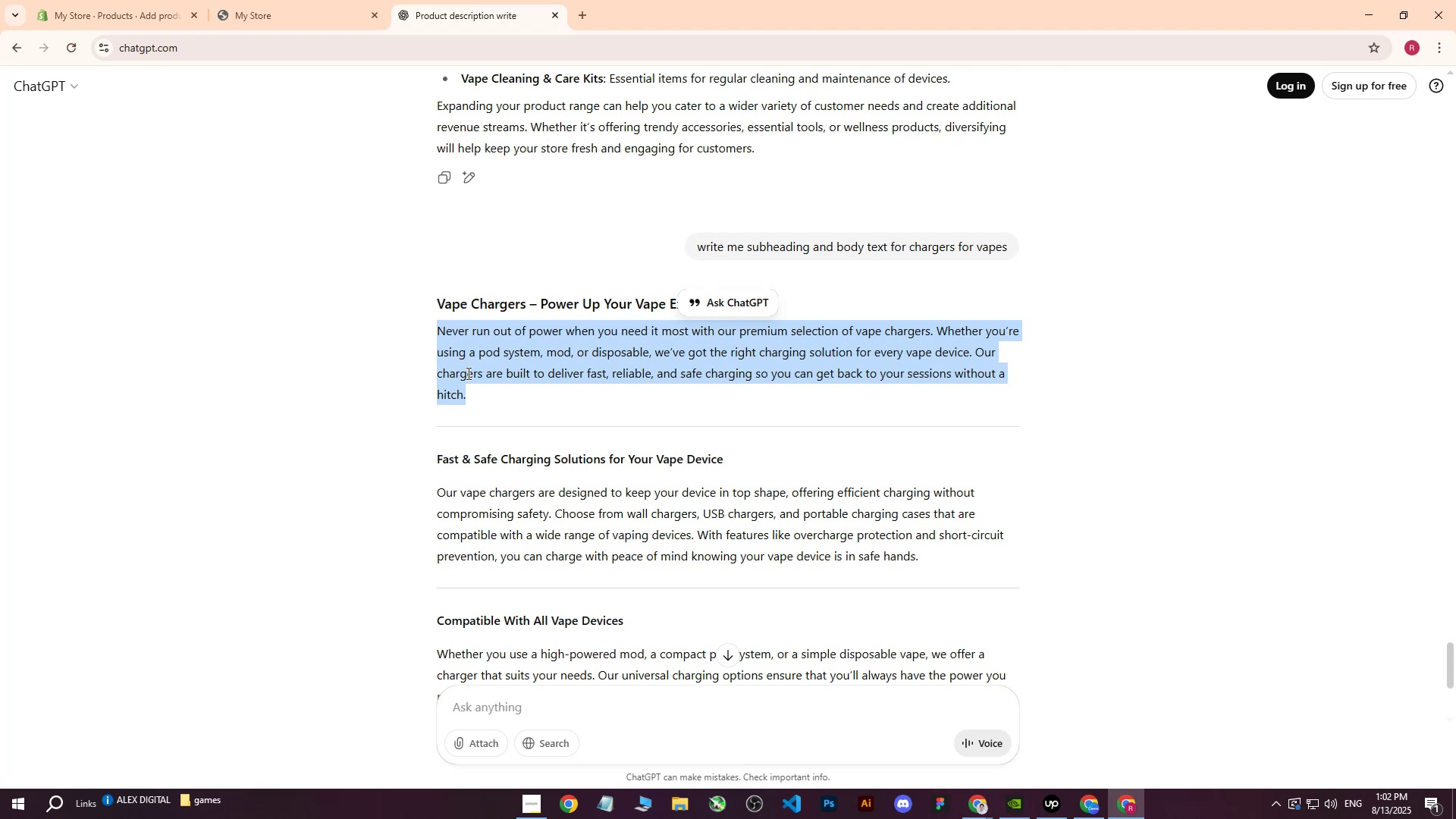 
left_click([532, 704])
 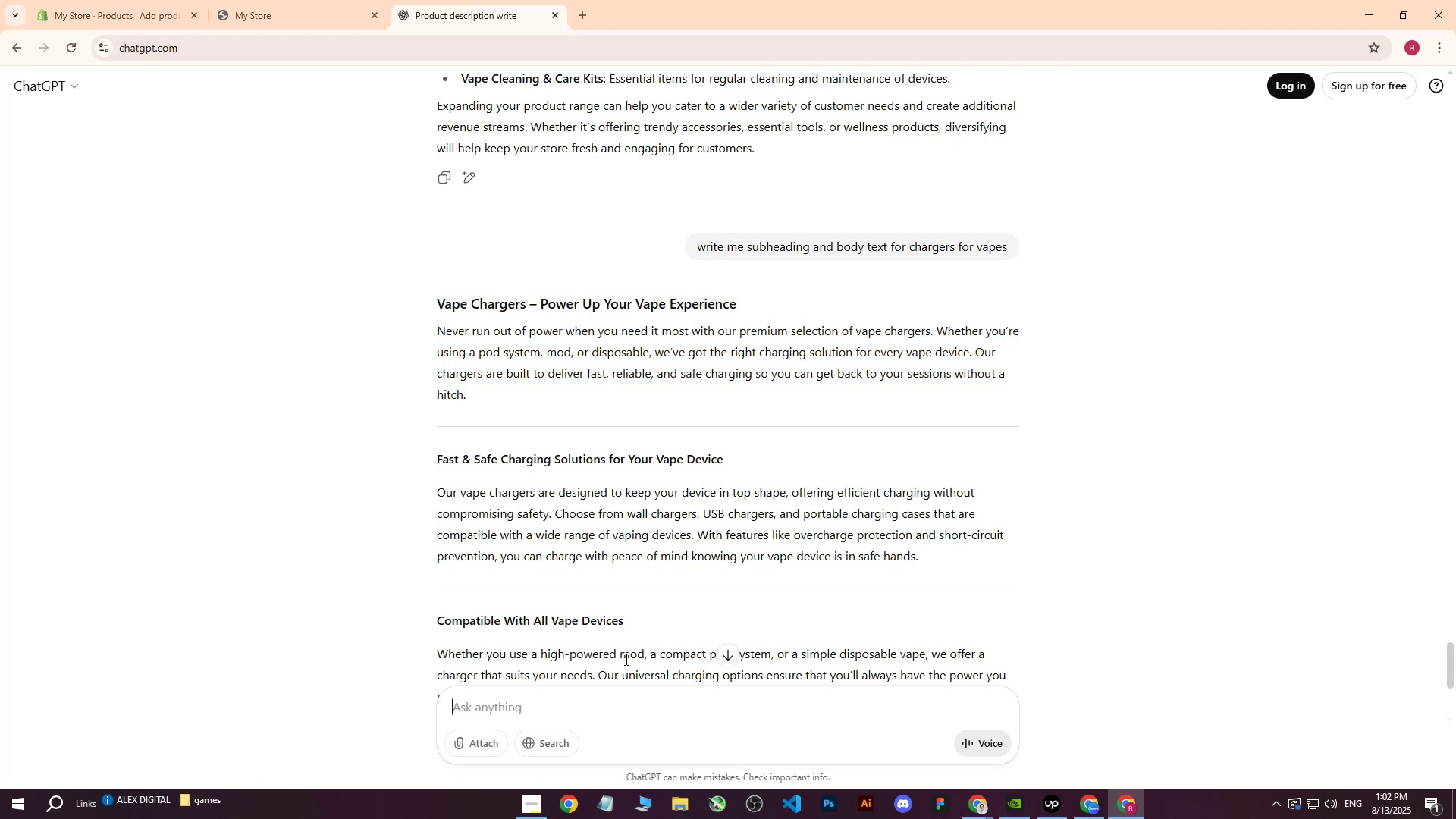 
scroll: coordinate [904, 463], scroll_direction: down, amount: 7.0
 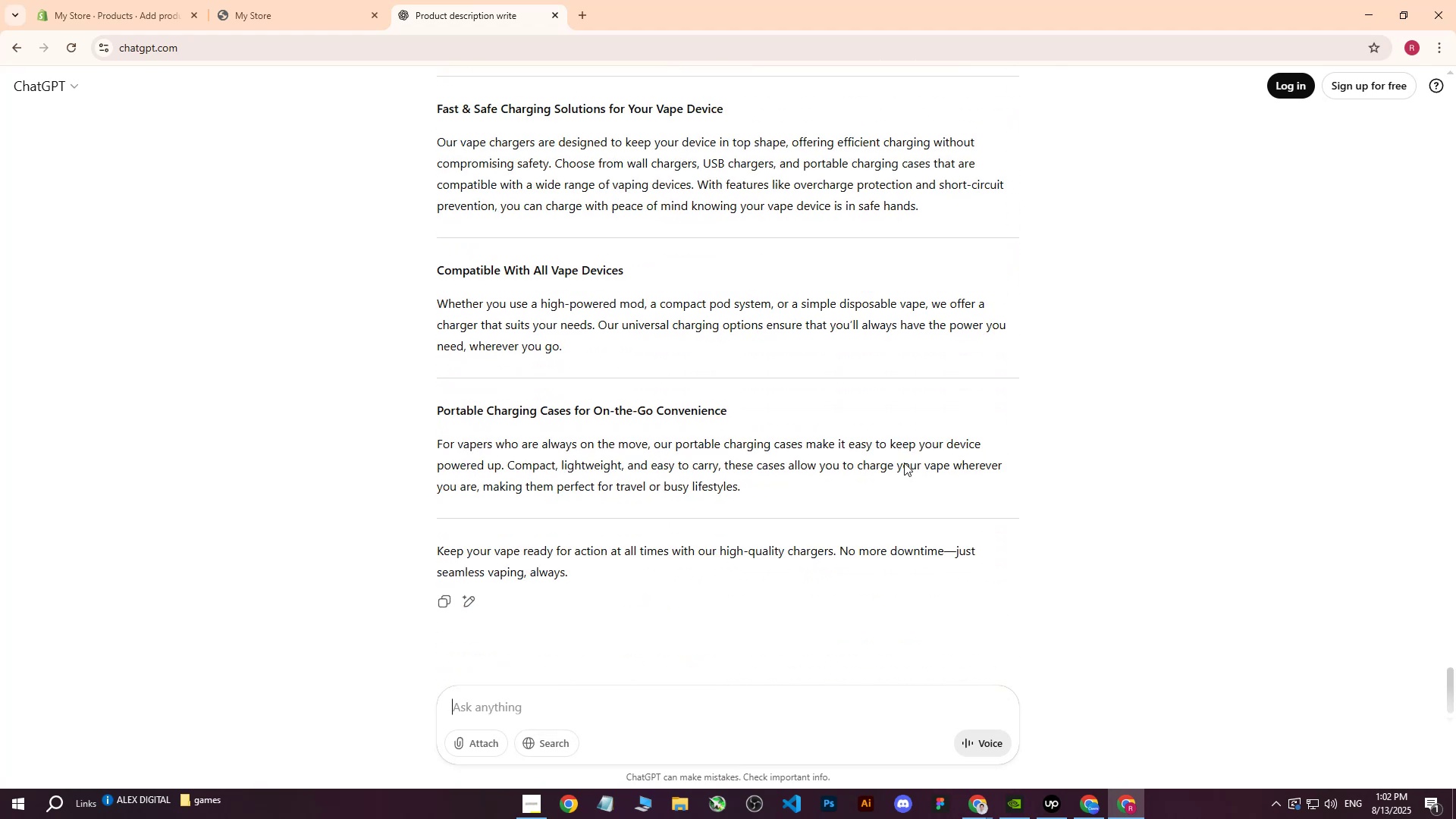 
key(Control+V)
 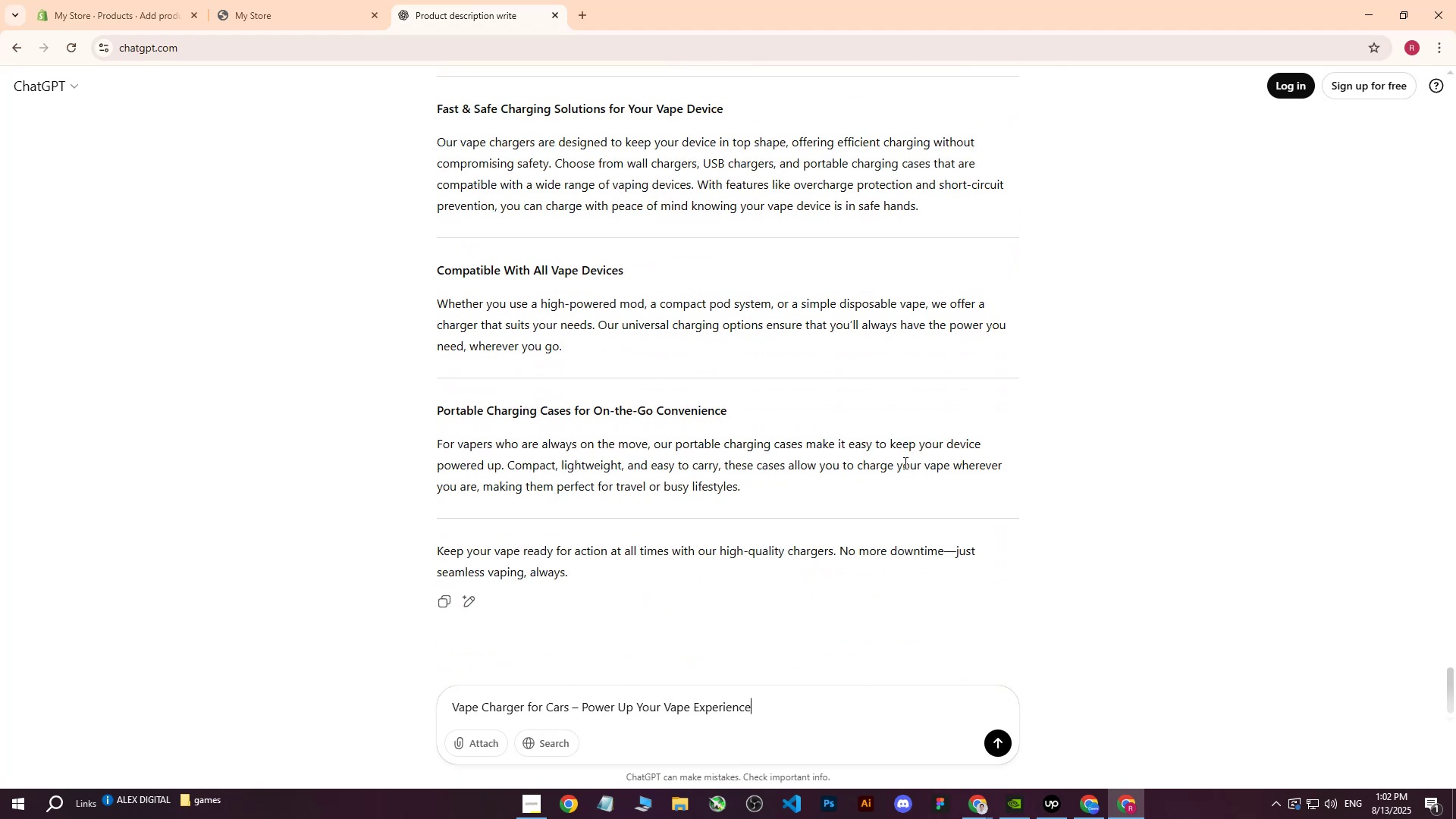 
type( writem e b)
key(Backspace)
key(Backspace)
key(Backspace)
key(Backspace)
key(Backspace)
type( me body text for )
 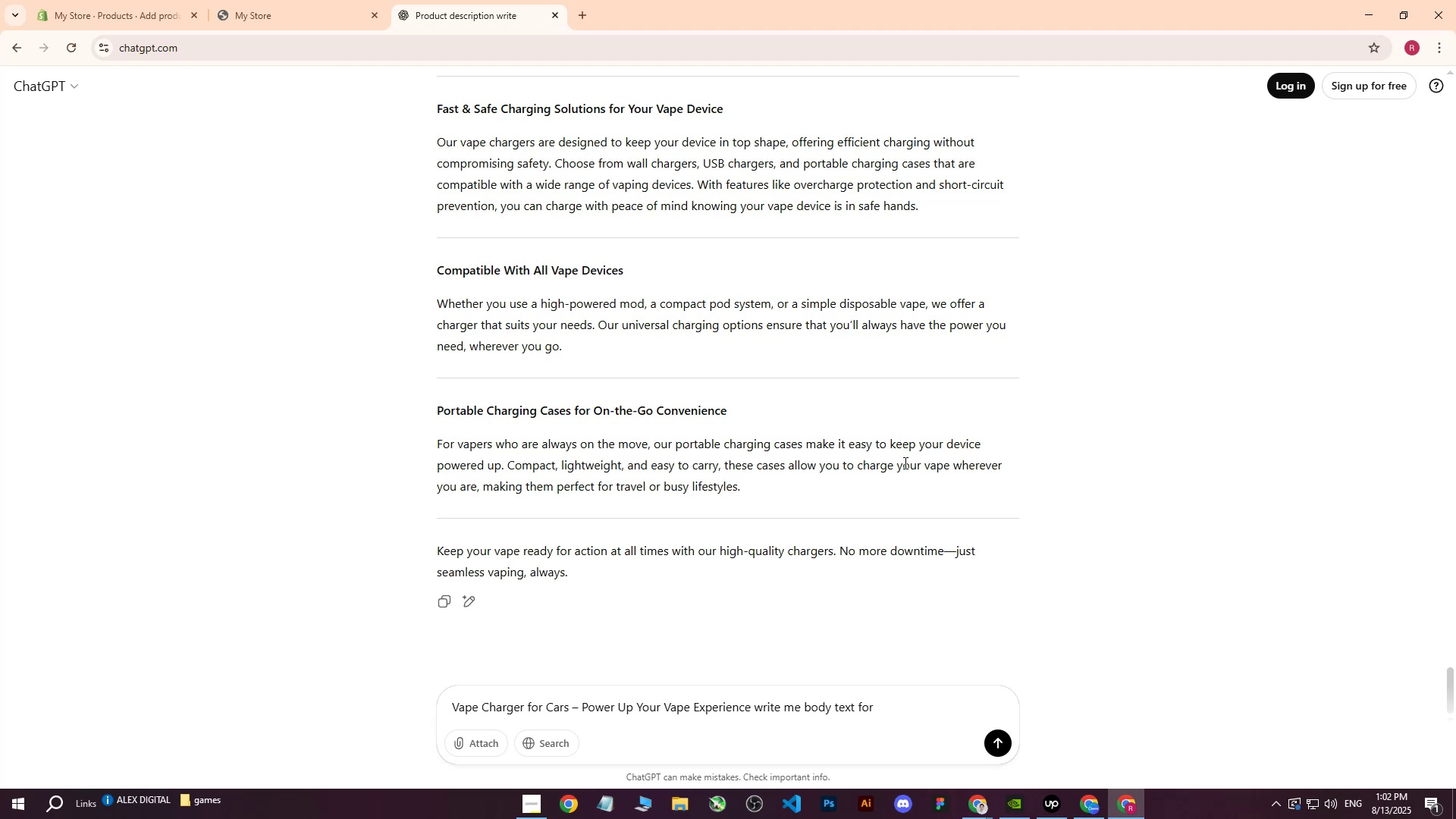 
key(Enter)
 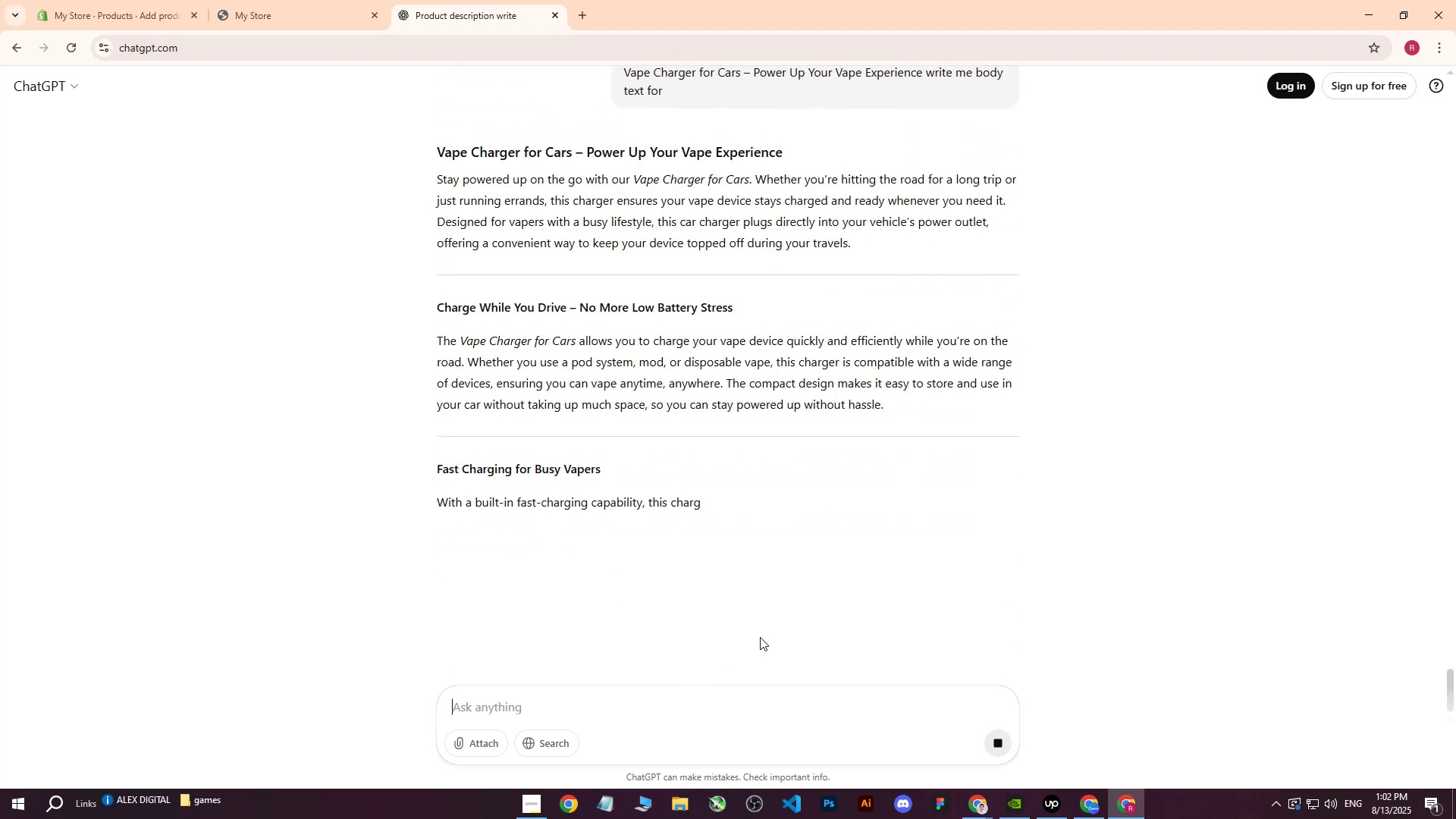 
wait(7.31)
 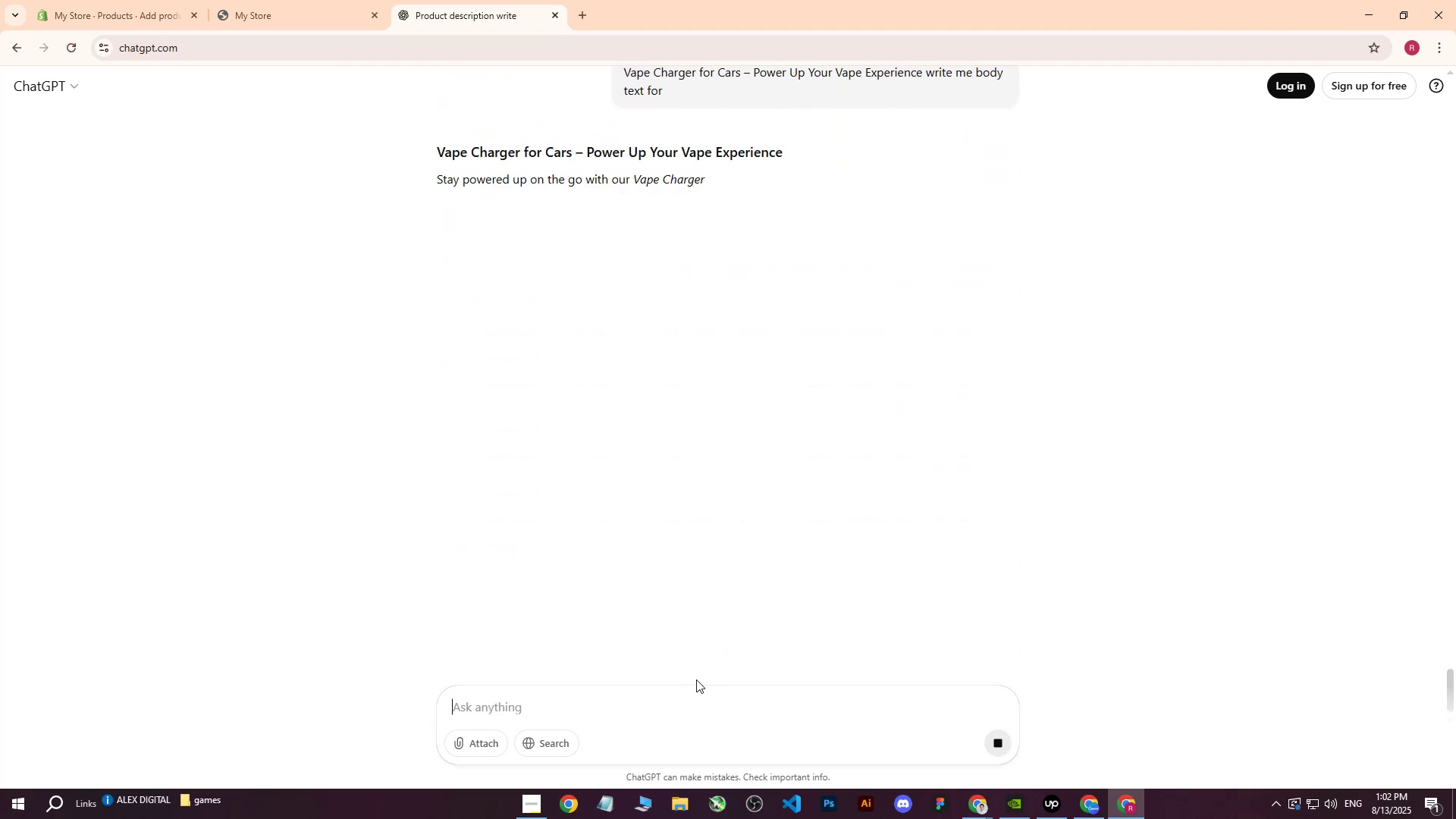 
left_click_drag(start_coordinate=[437, 174], to_coordinate=[940, 243])
 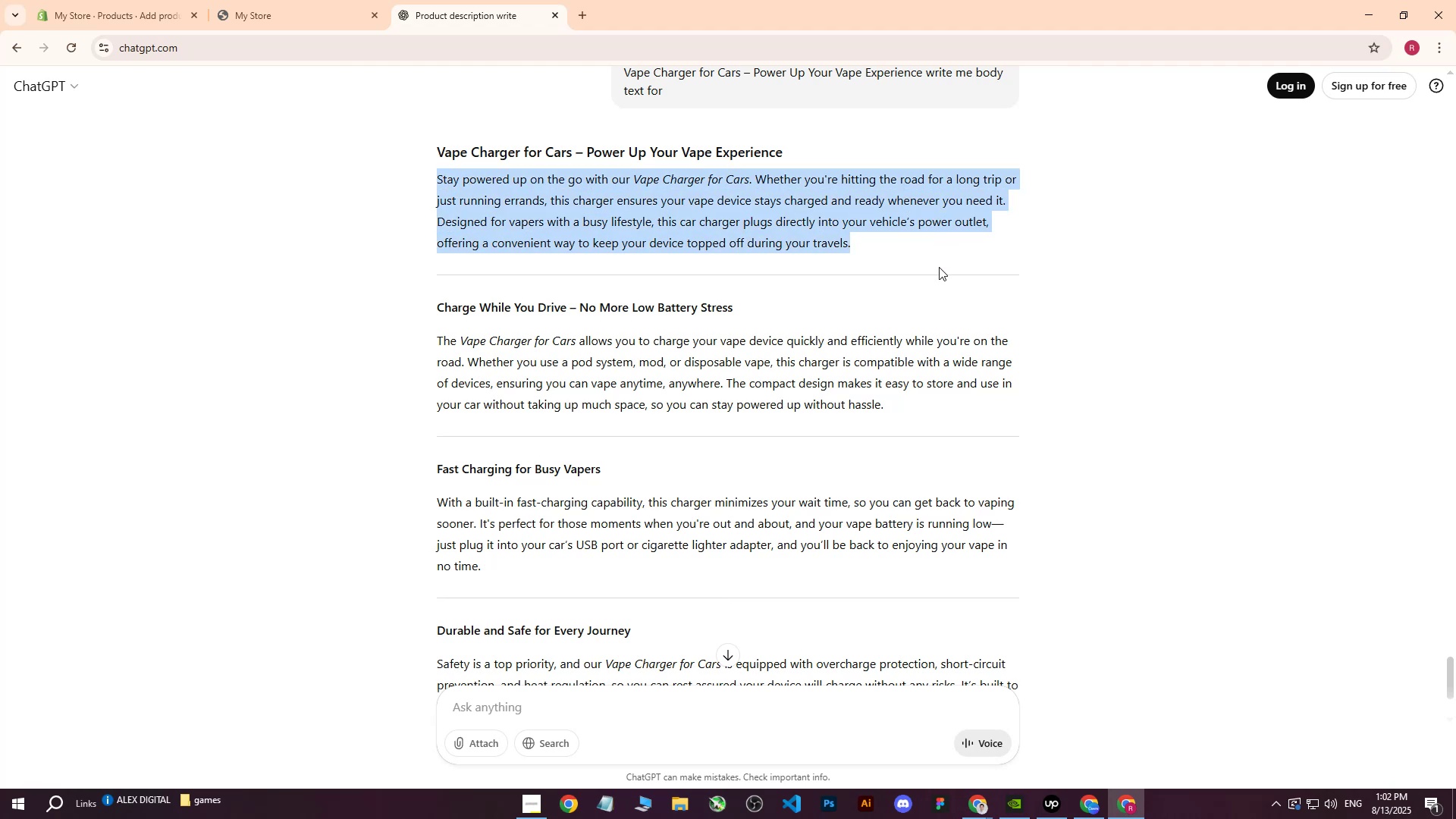 
key(Control+ControlLeft)
 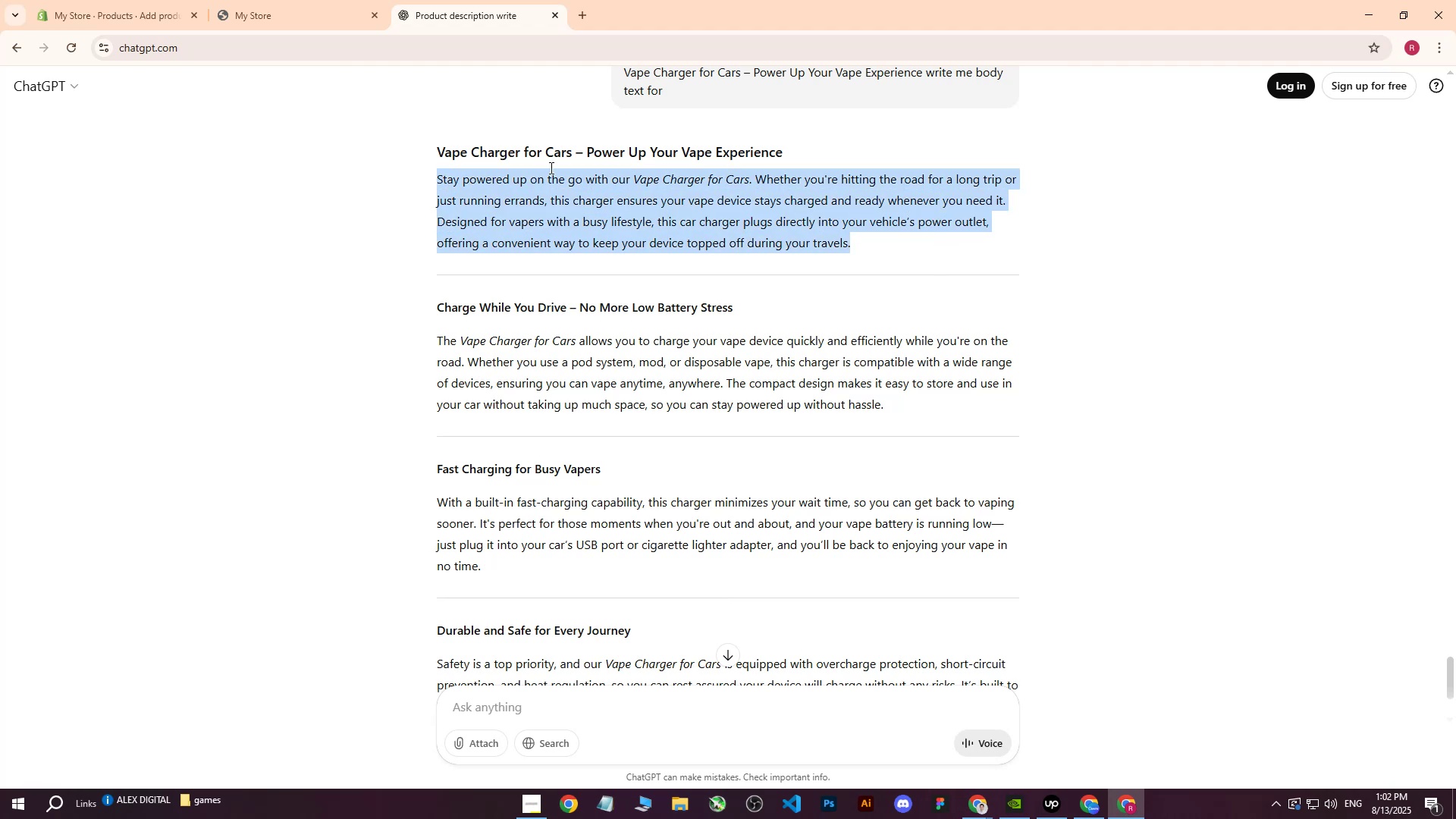 
key(Control+C)
 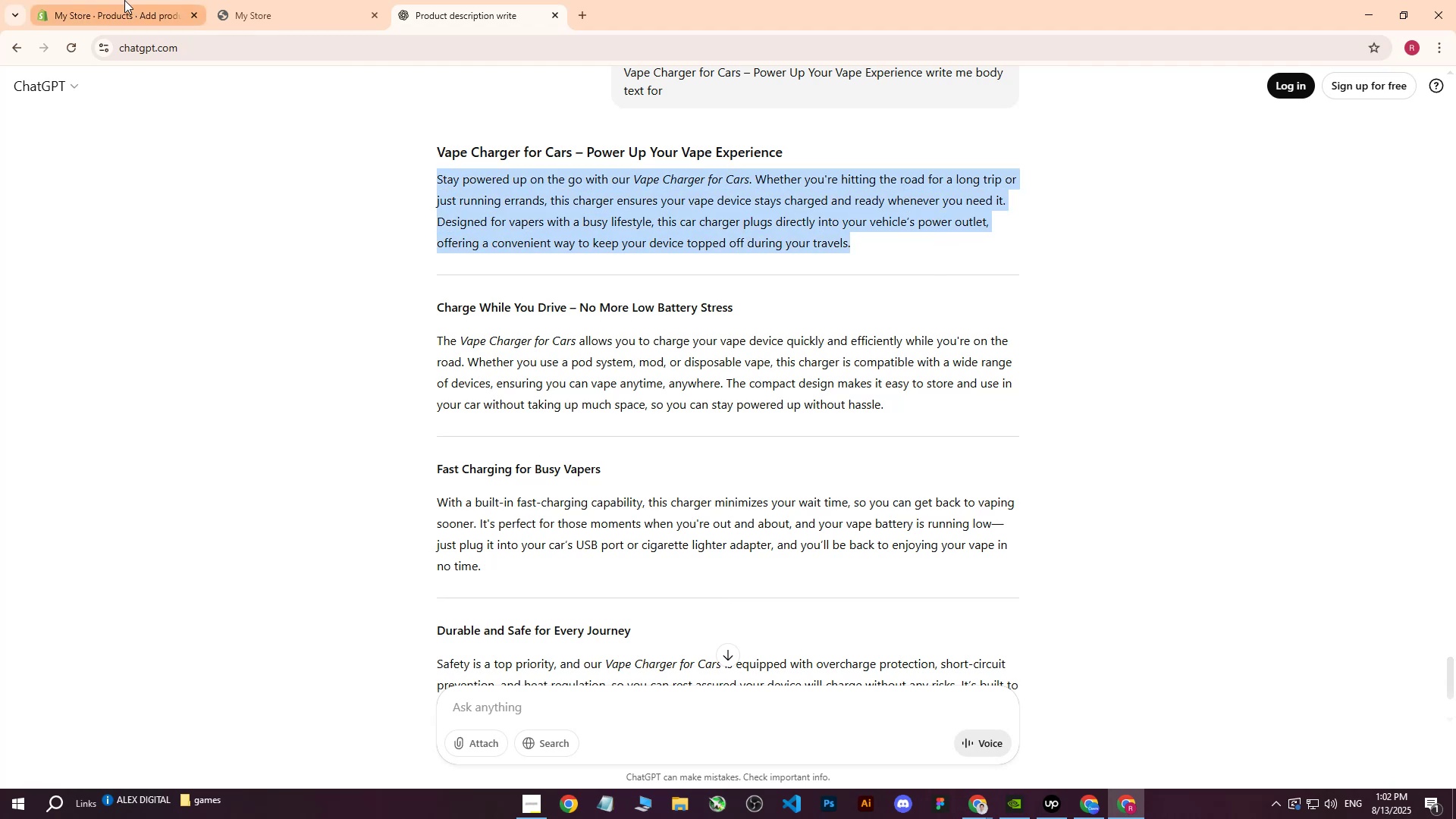 
left_click([124, 0])
 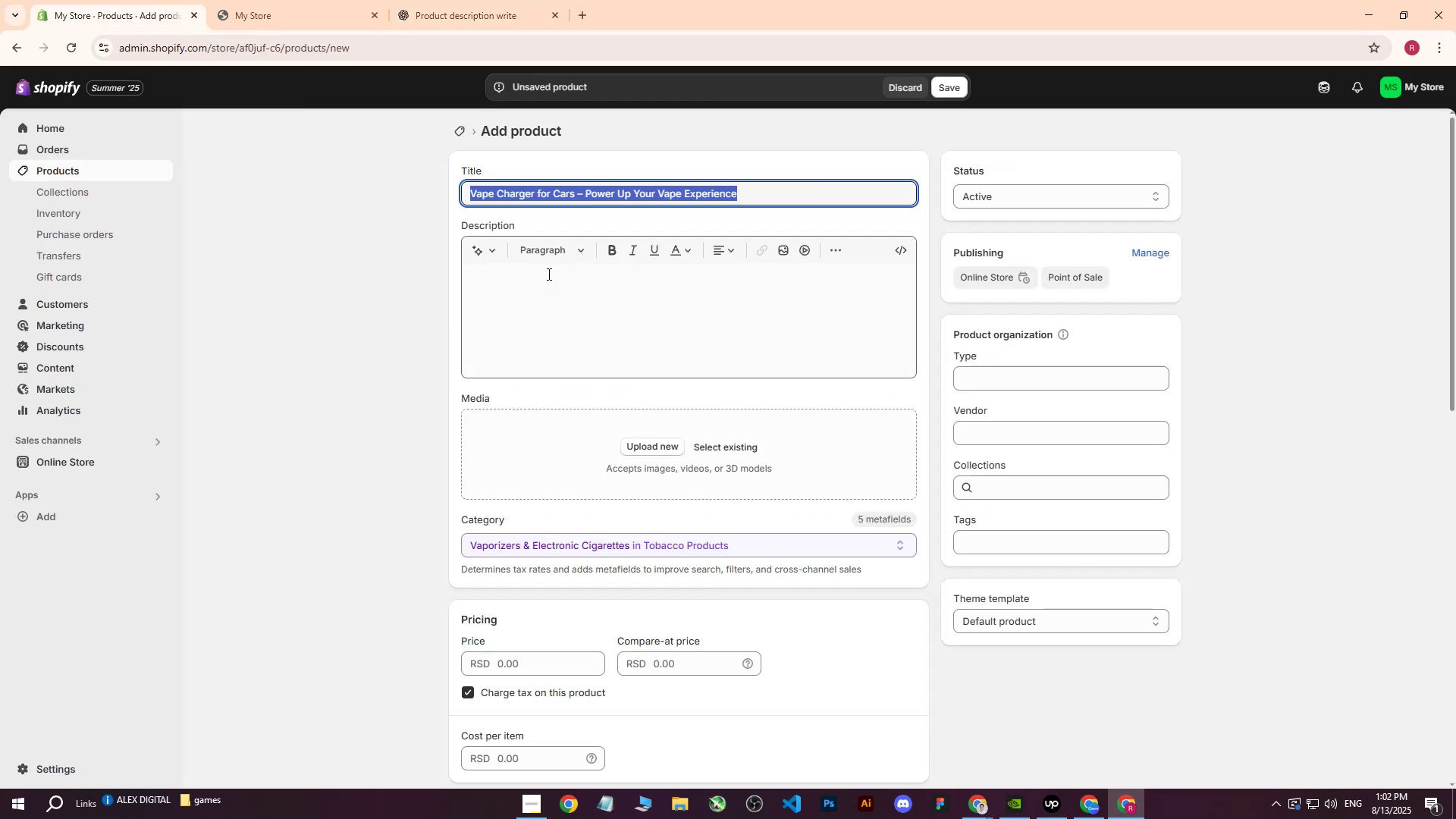 
left_click([540, 280])
 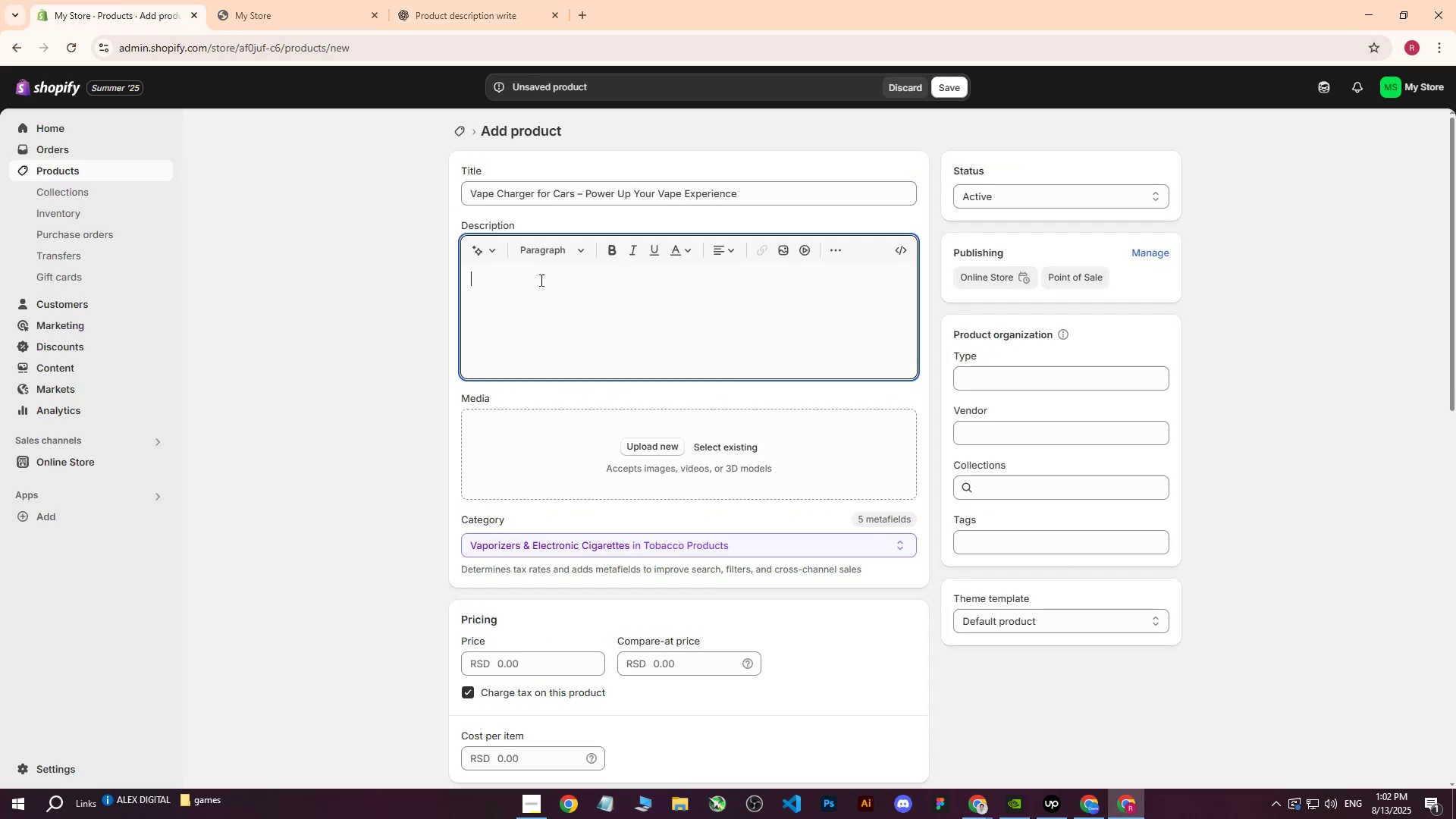 
key(Control+ControlLeft)
 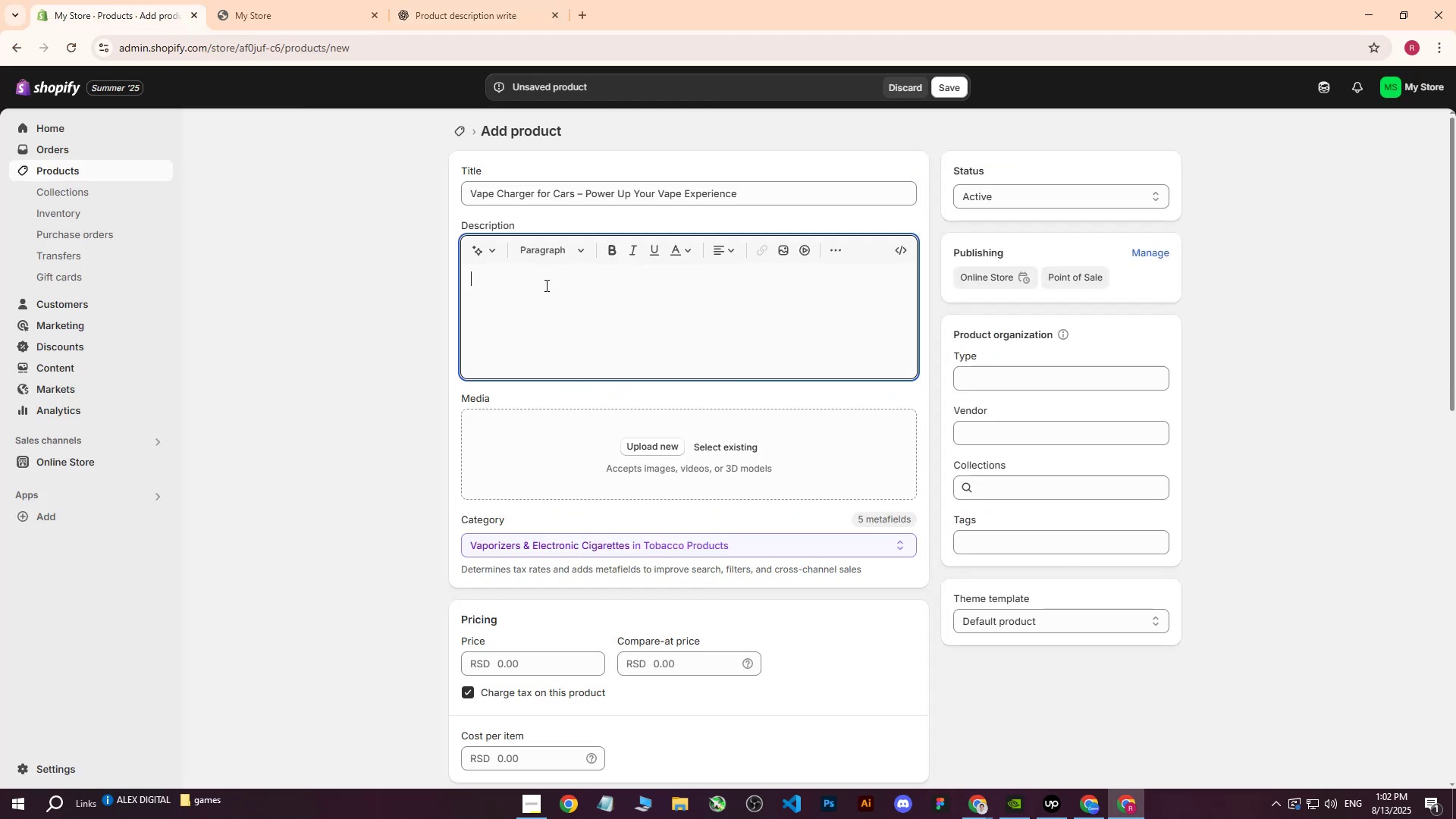 
key(Control+V)
 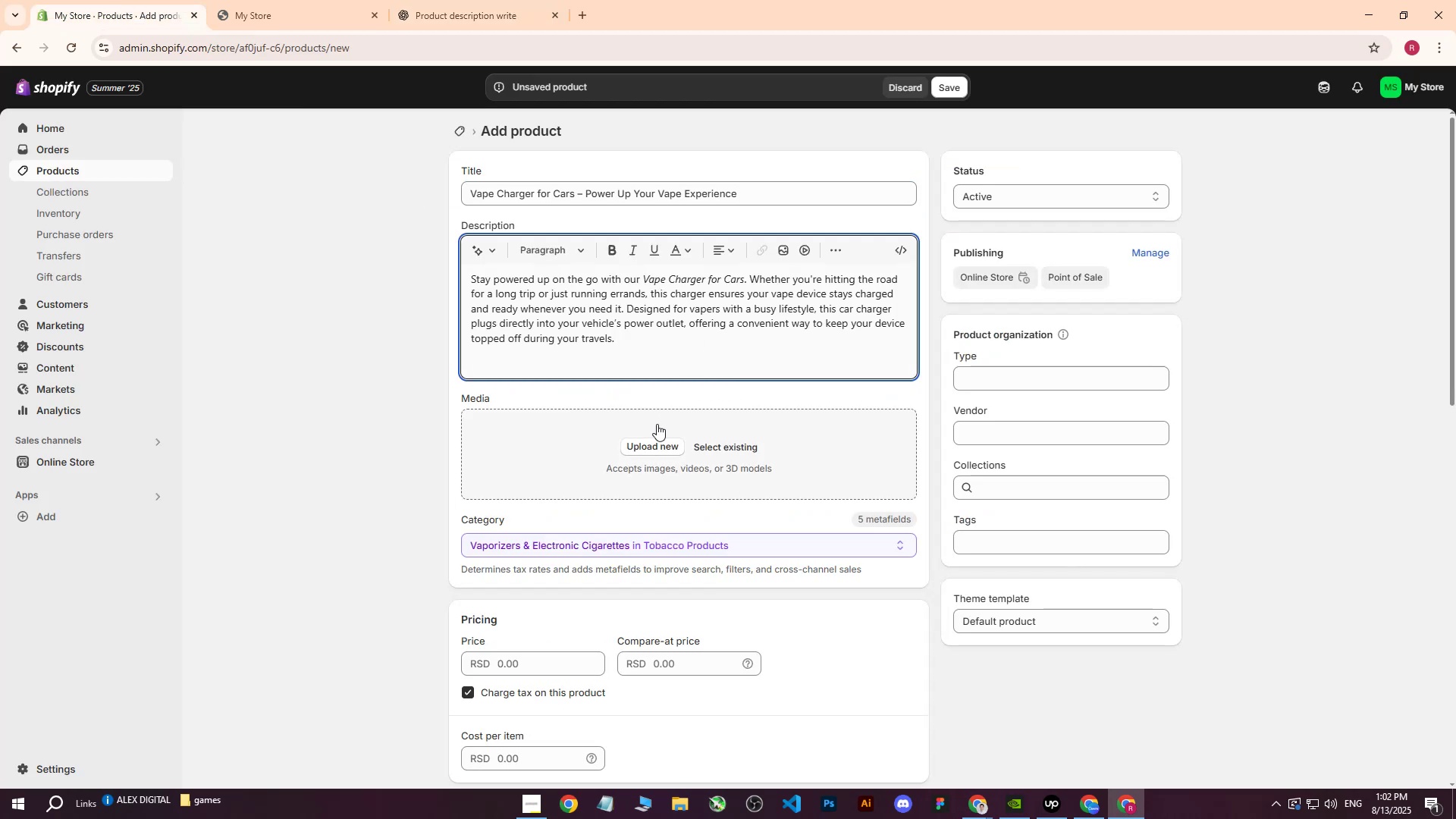 
left_click([318, 382])
 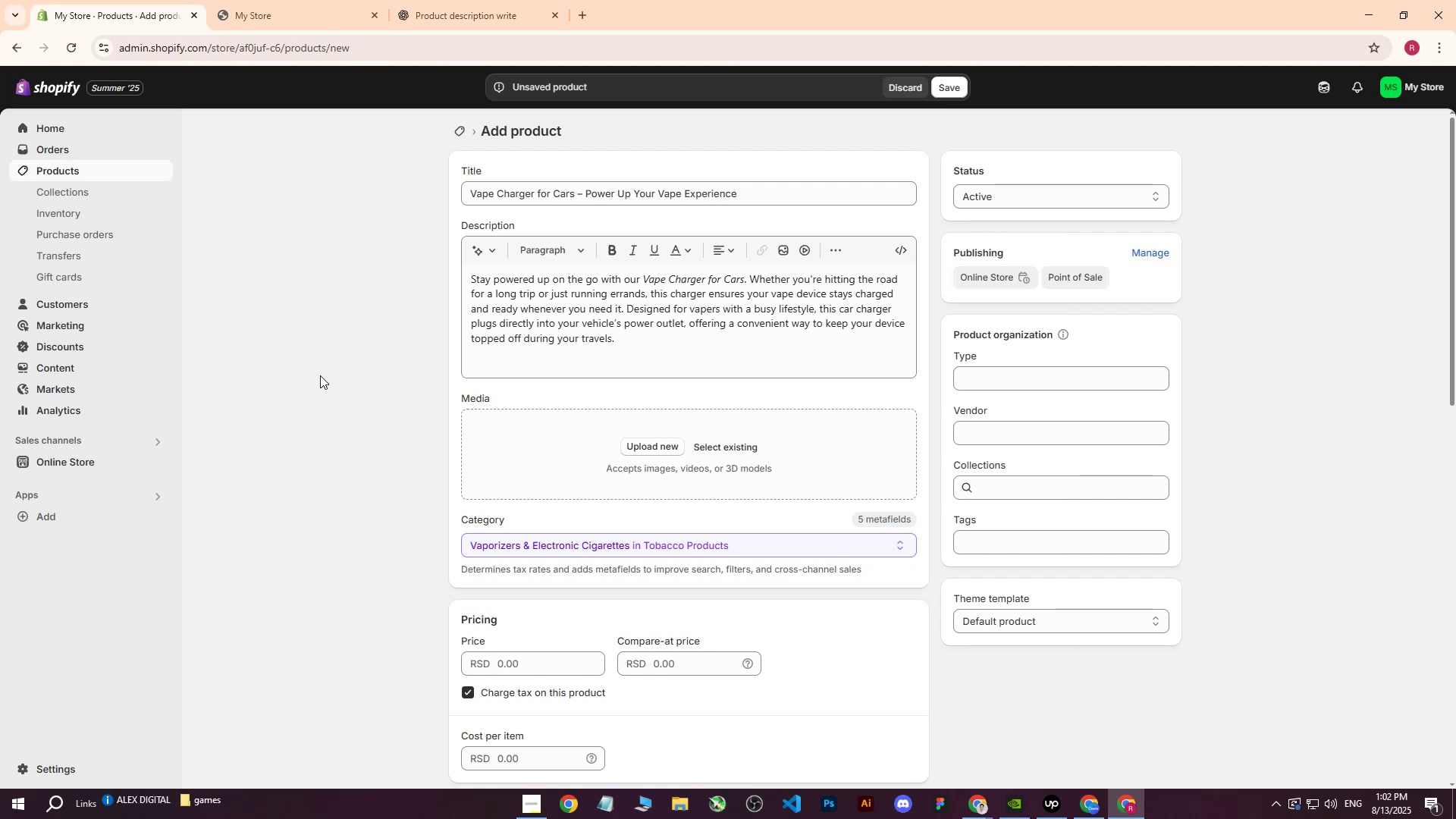 
wait(11.33)
 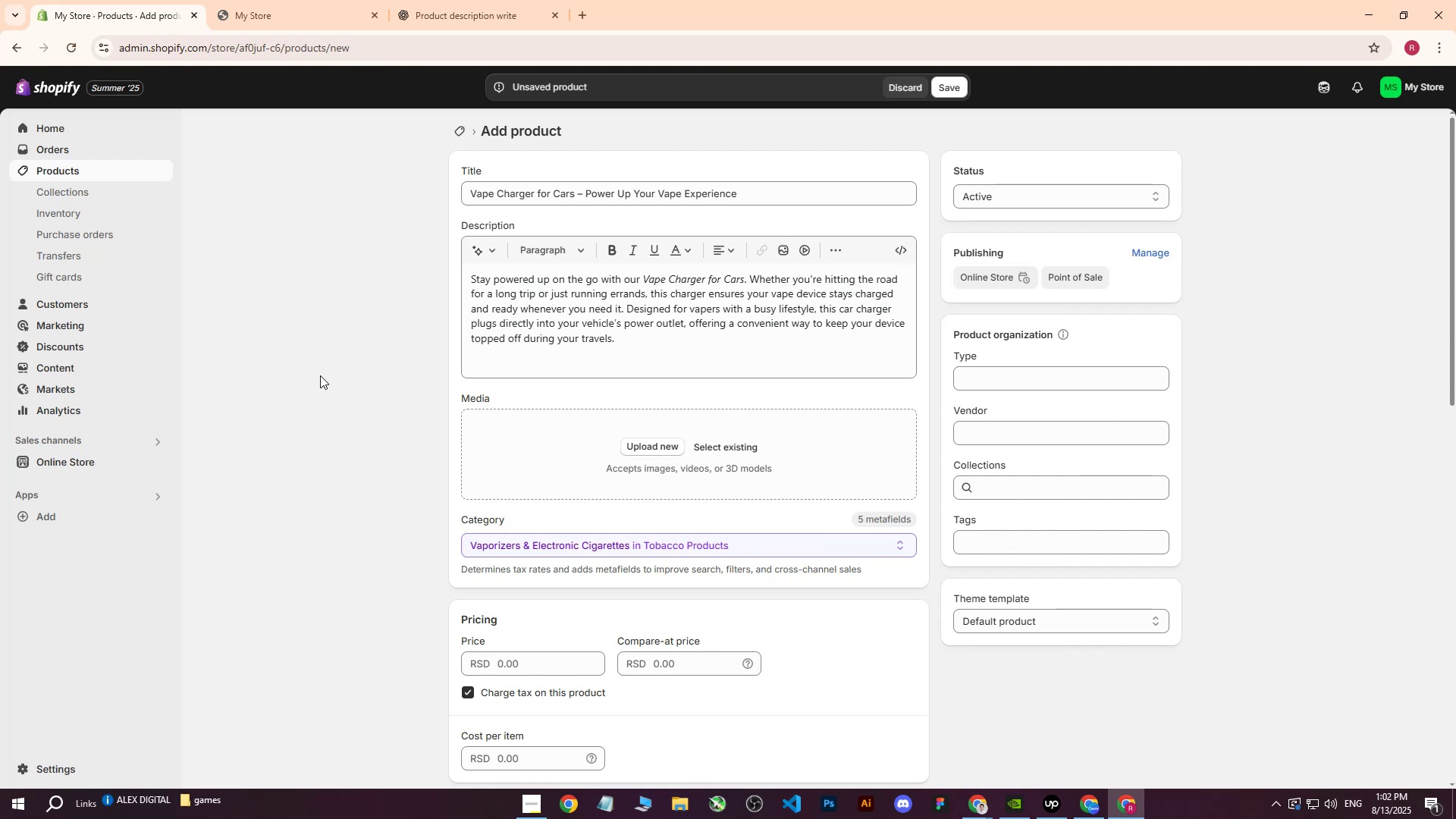 
left_click([629, 446])
 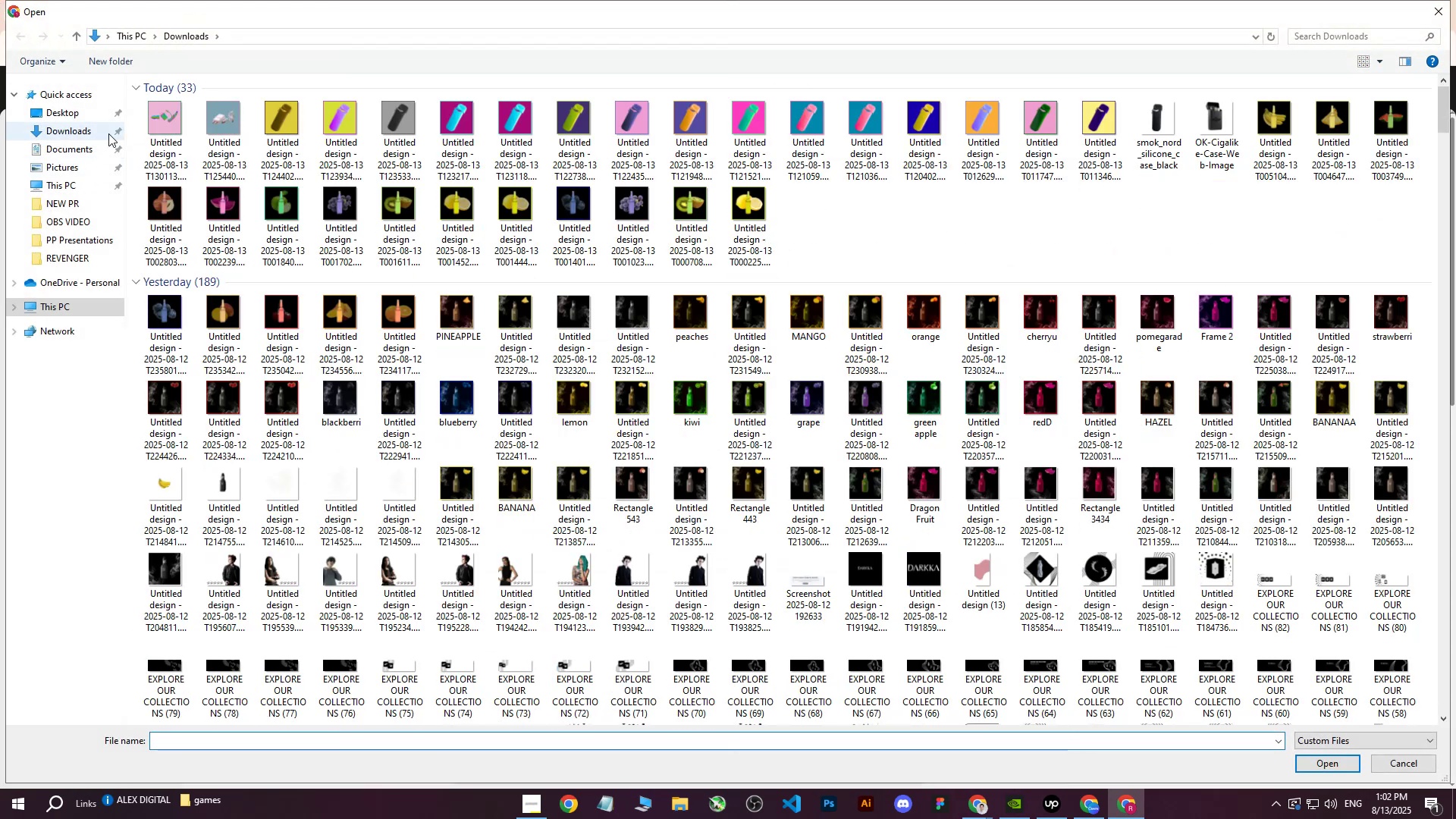 
left_click([155, 119])
 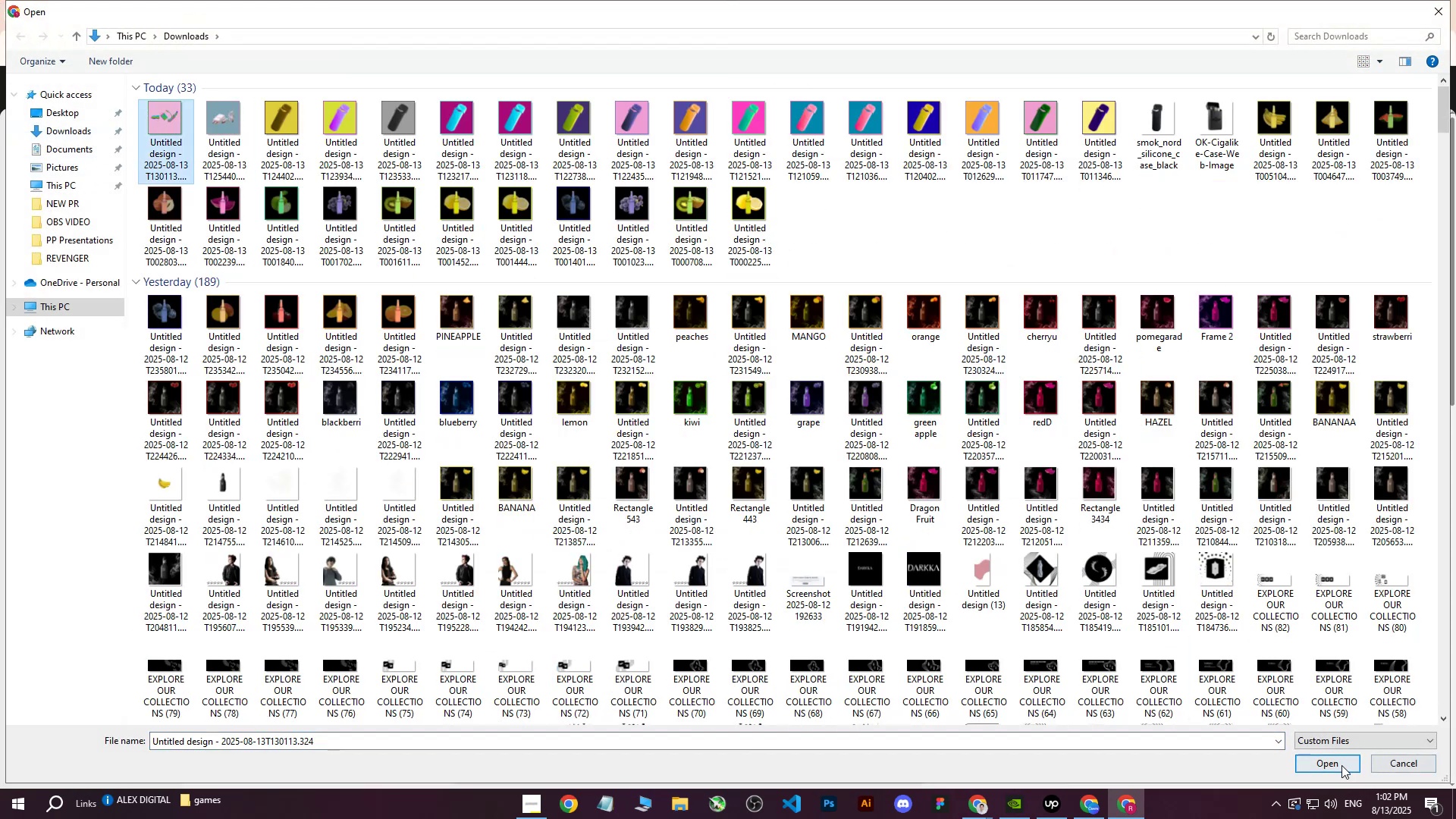 
left_click([1337, 764])
 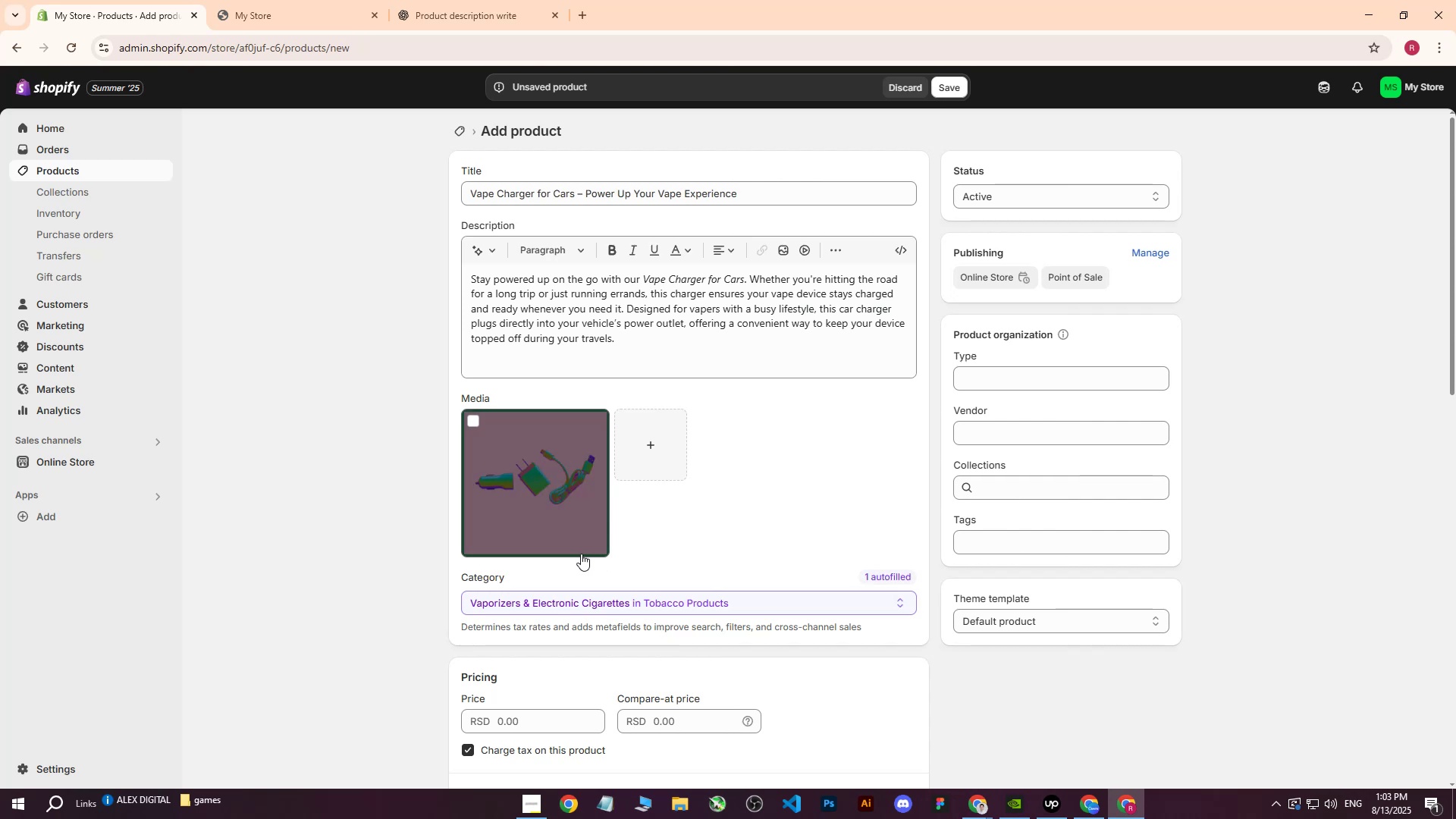 
wait(14.69)
 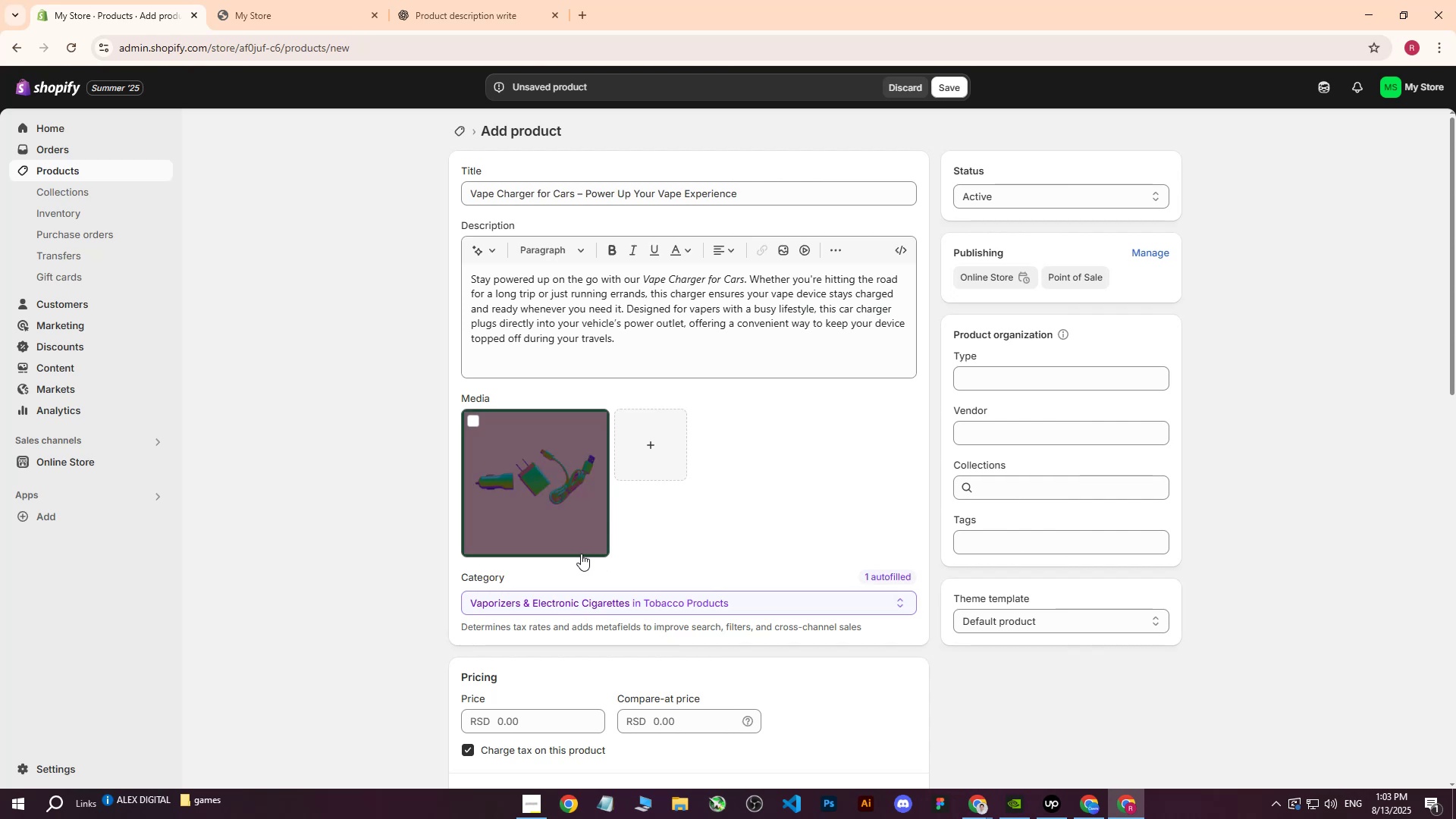 
left_click_drag(start_coordinate=[757, 199], to_coordinate=[429, 207])
 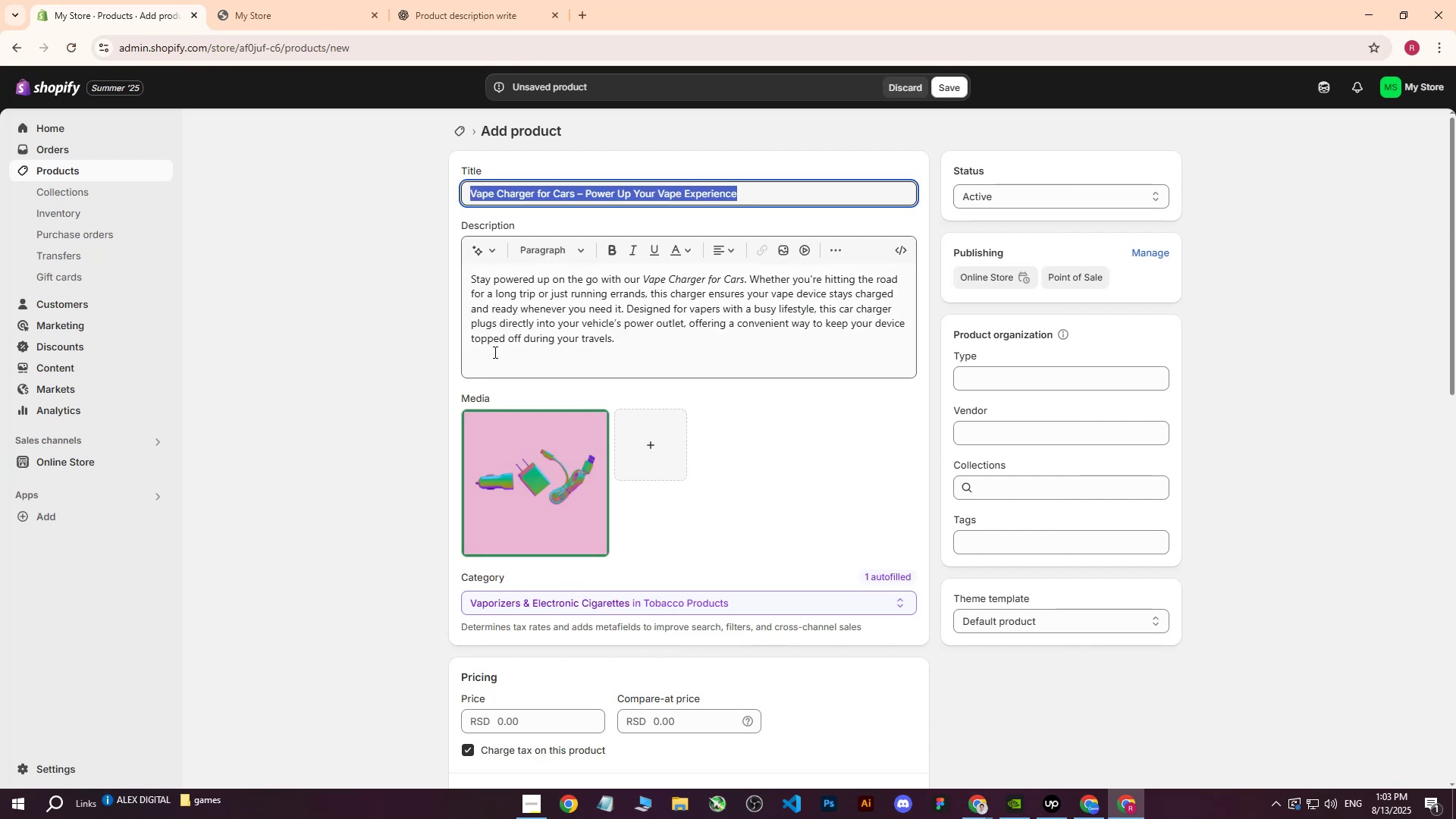 
key(Control+C)
 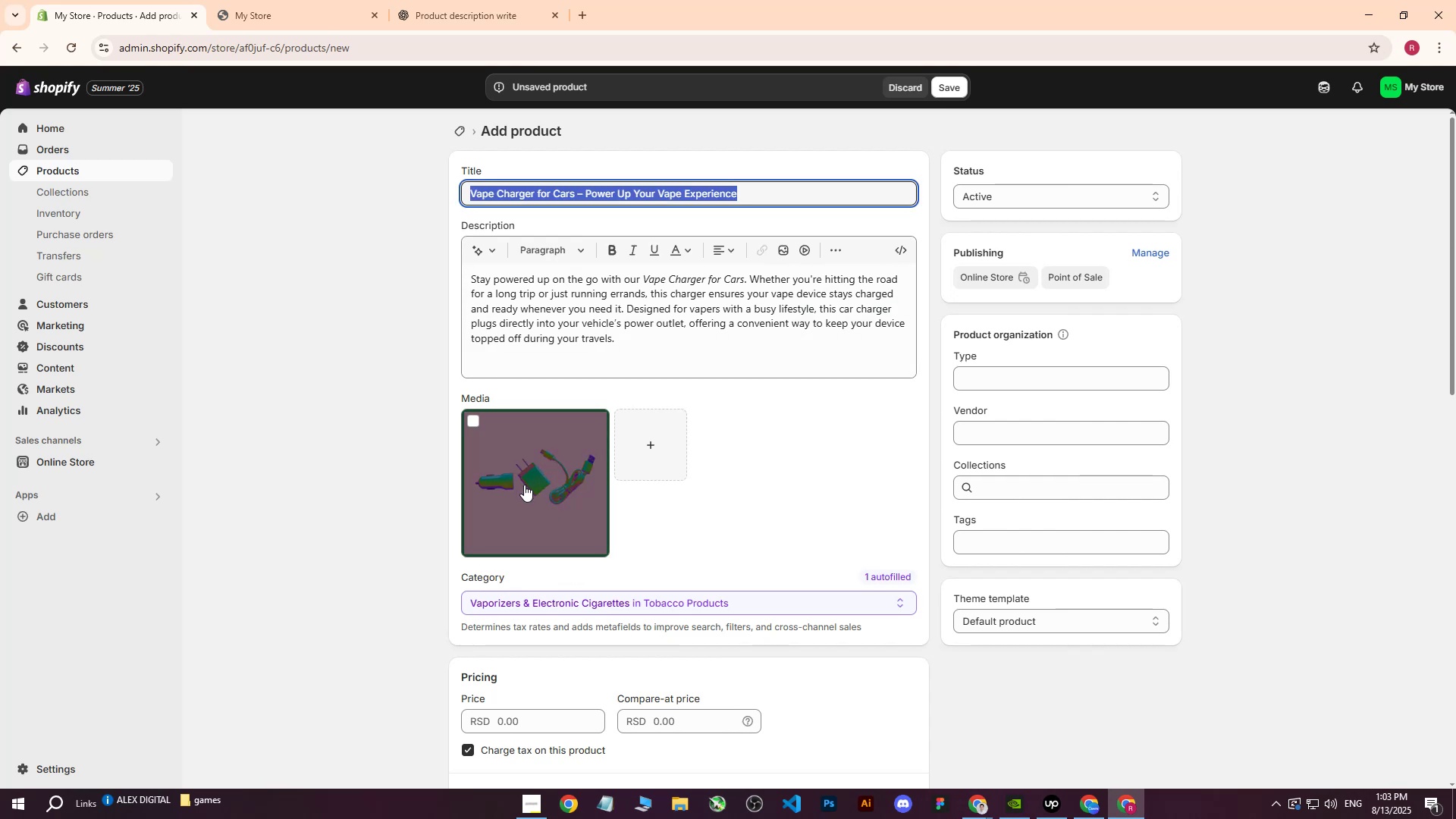 
left_click([524, 485])
 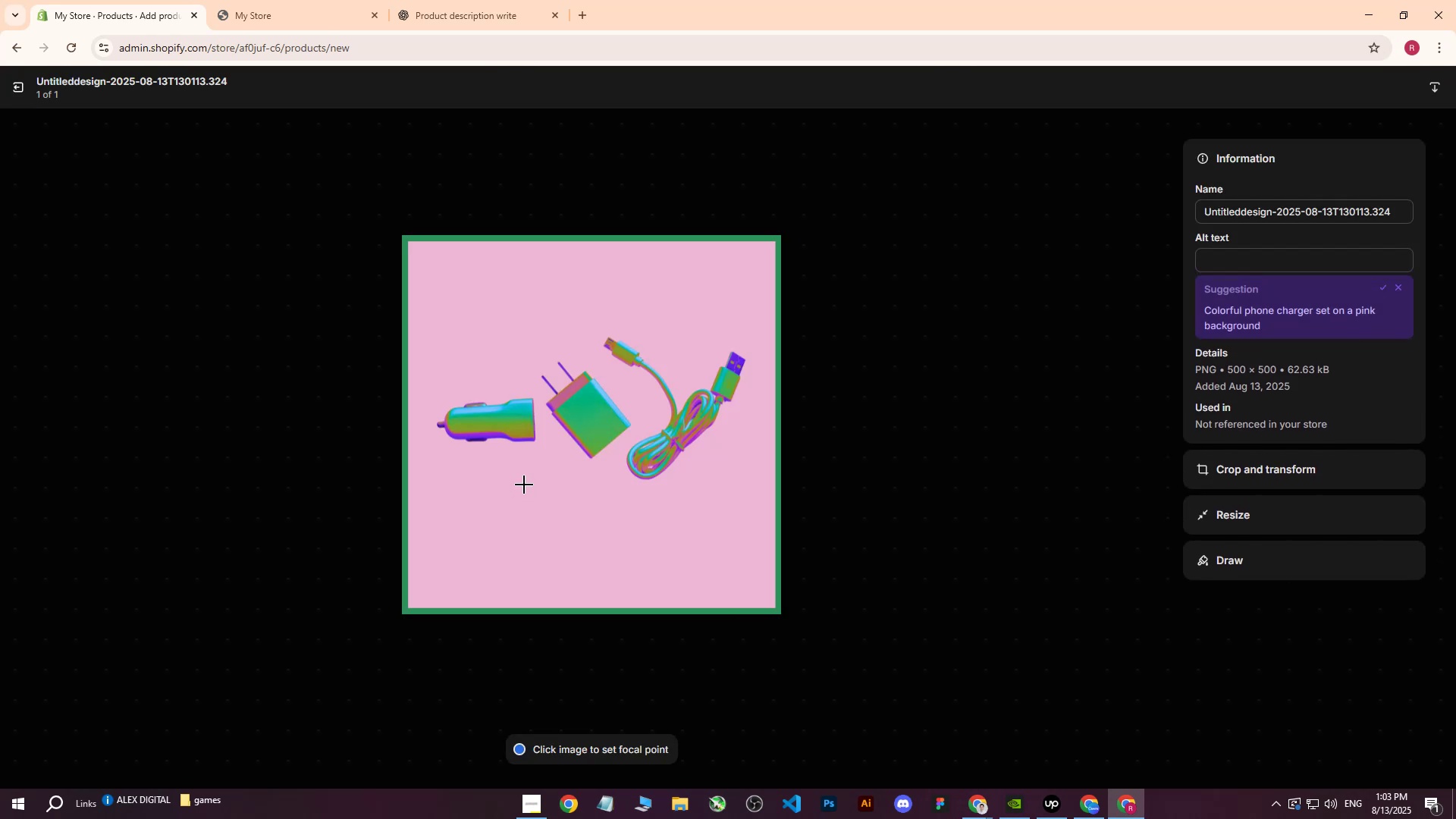 
wait(5.19)
 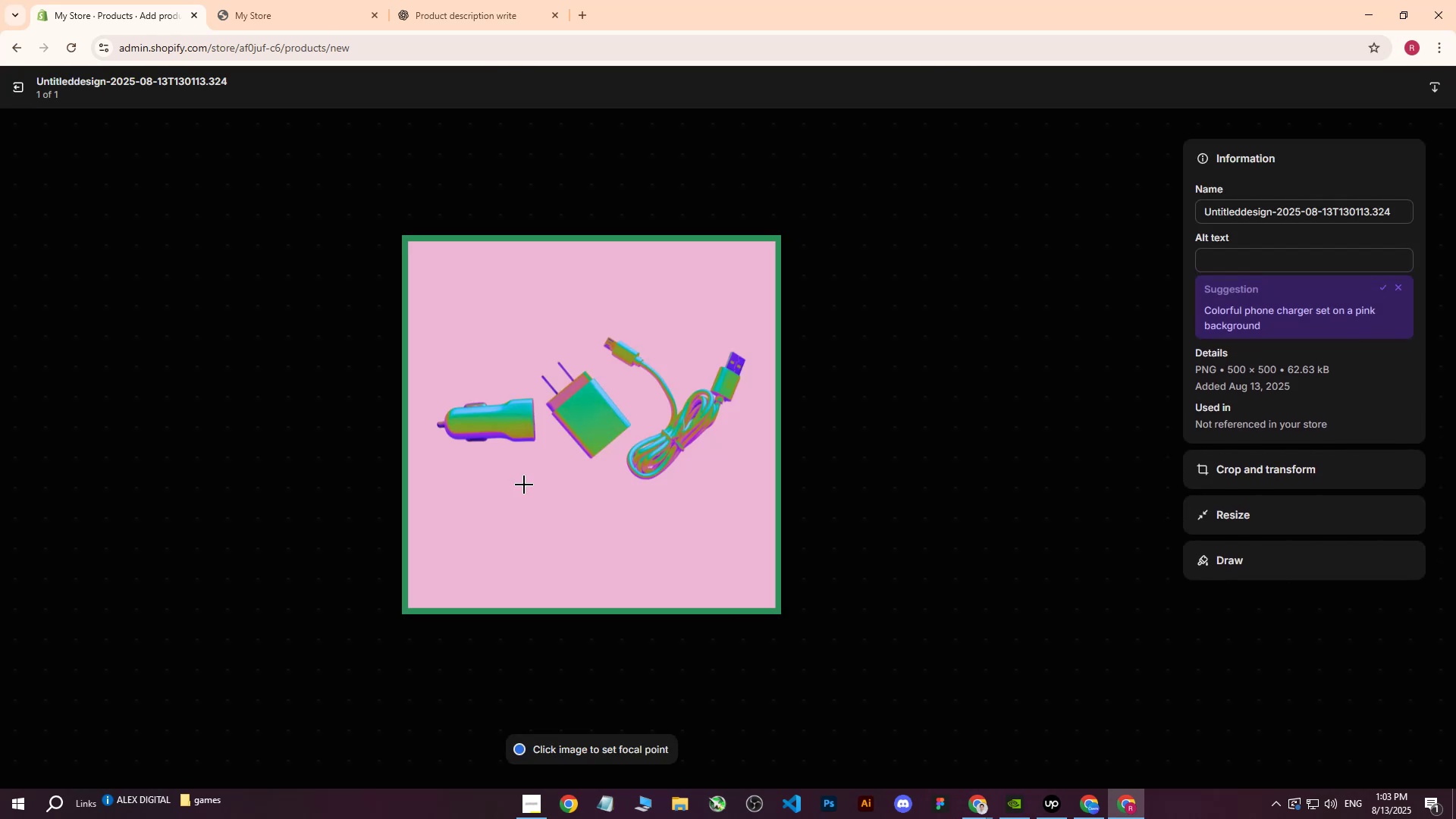 
left_click([1234, 263])
 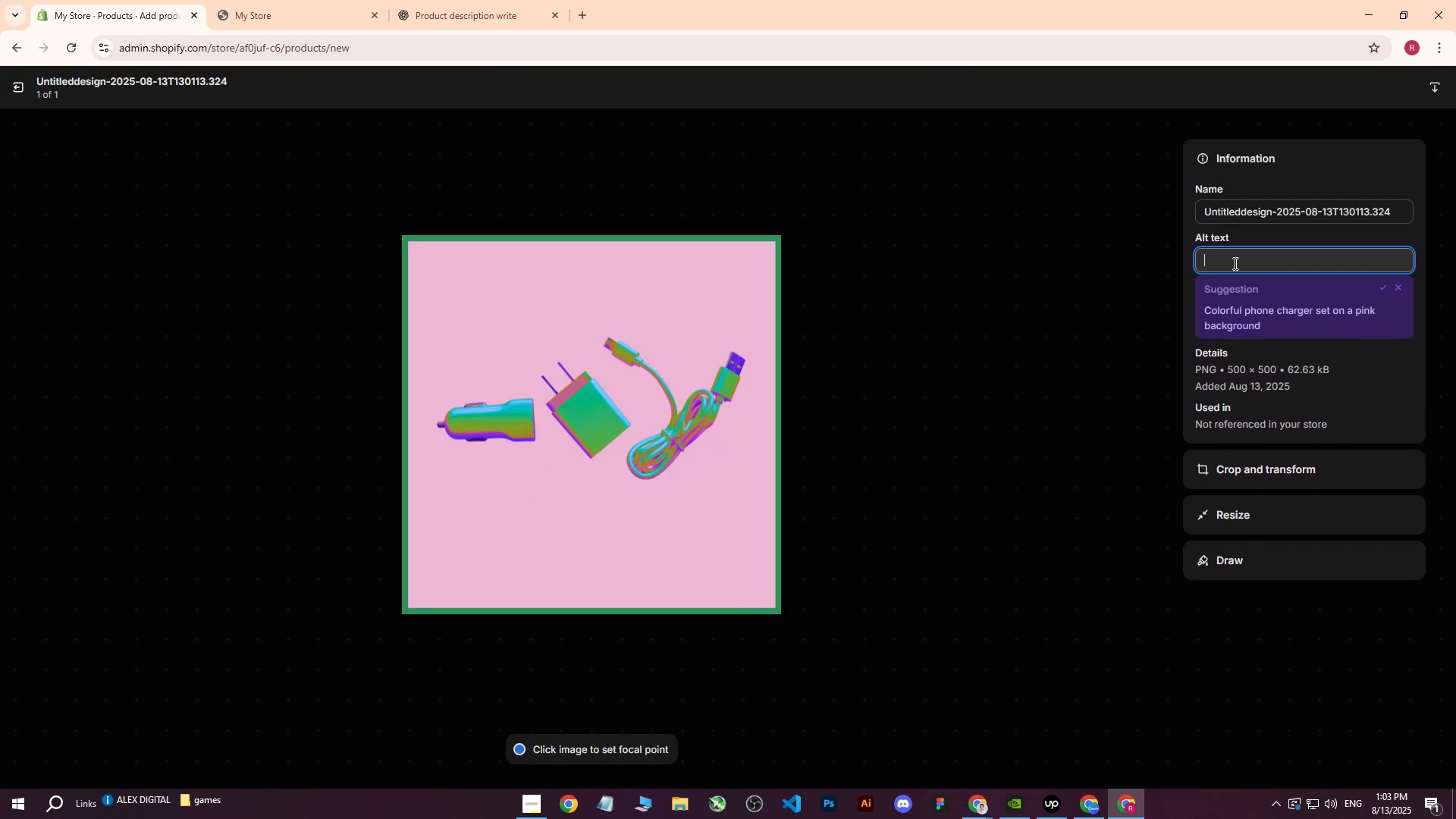 
key(Control+ControlLeft)
 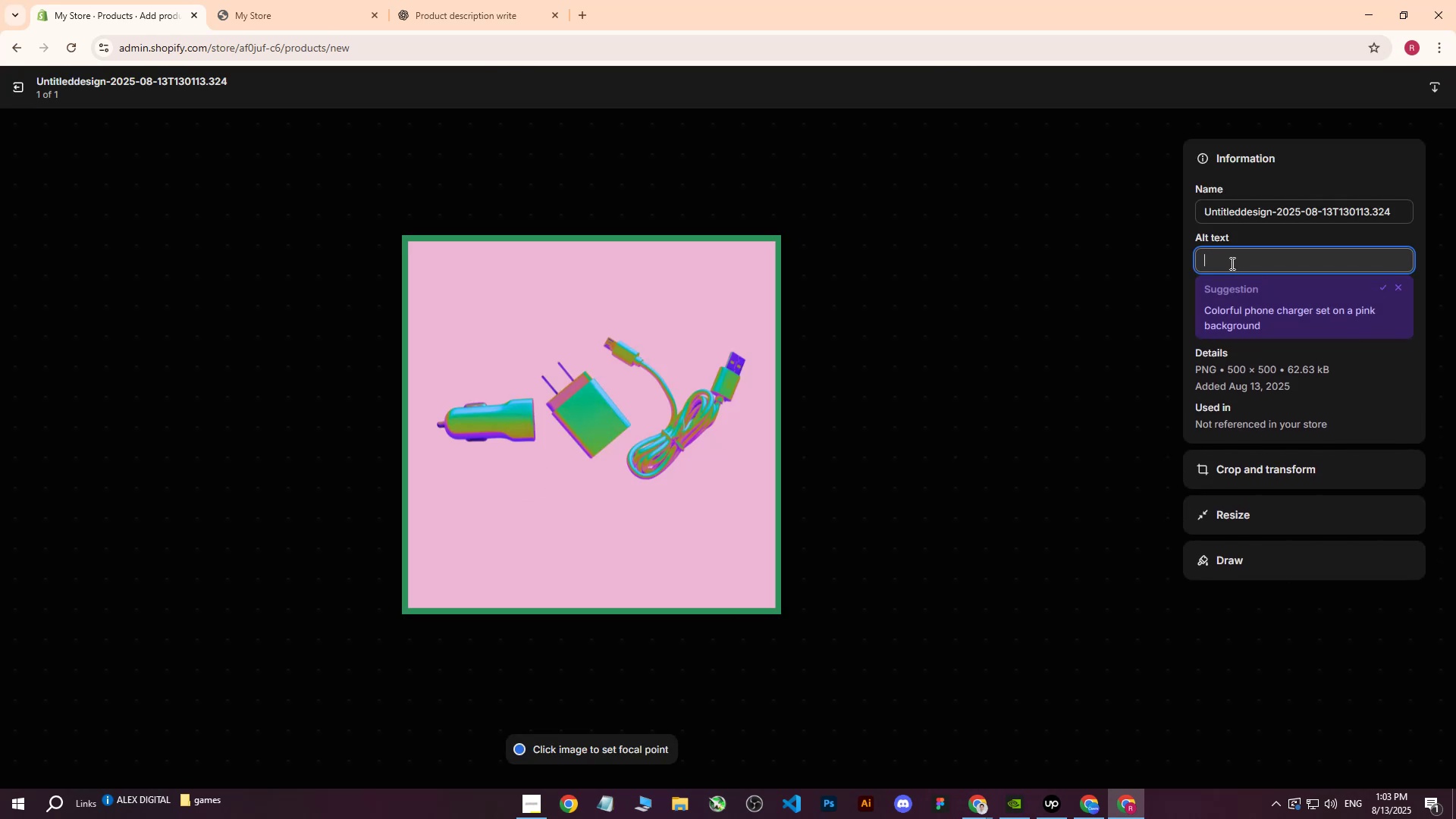 
key(Control+V)
 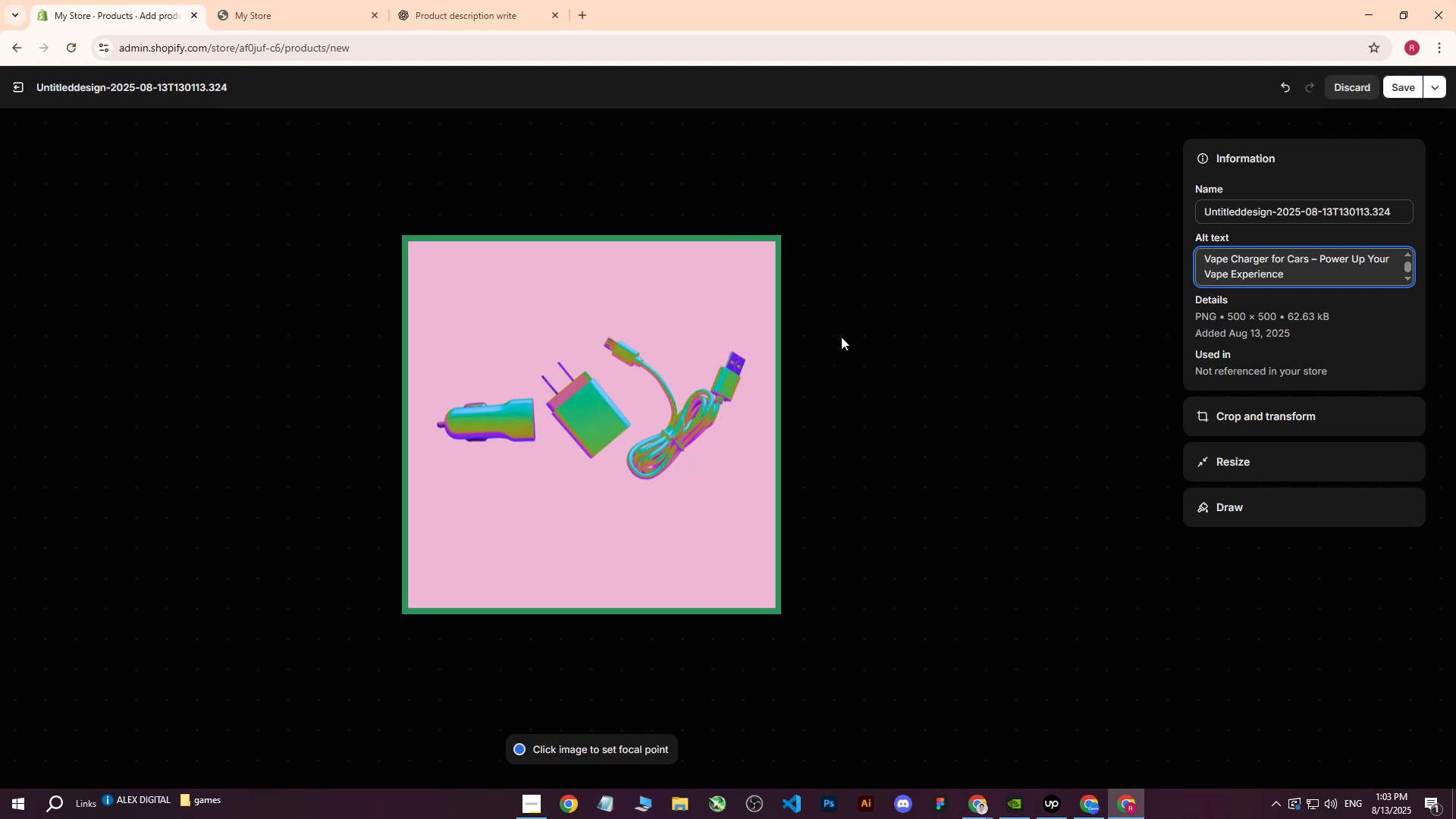 
left_click_drag(start_coordinate=[1326, 282], to_coordinate=[1271, 265])
 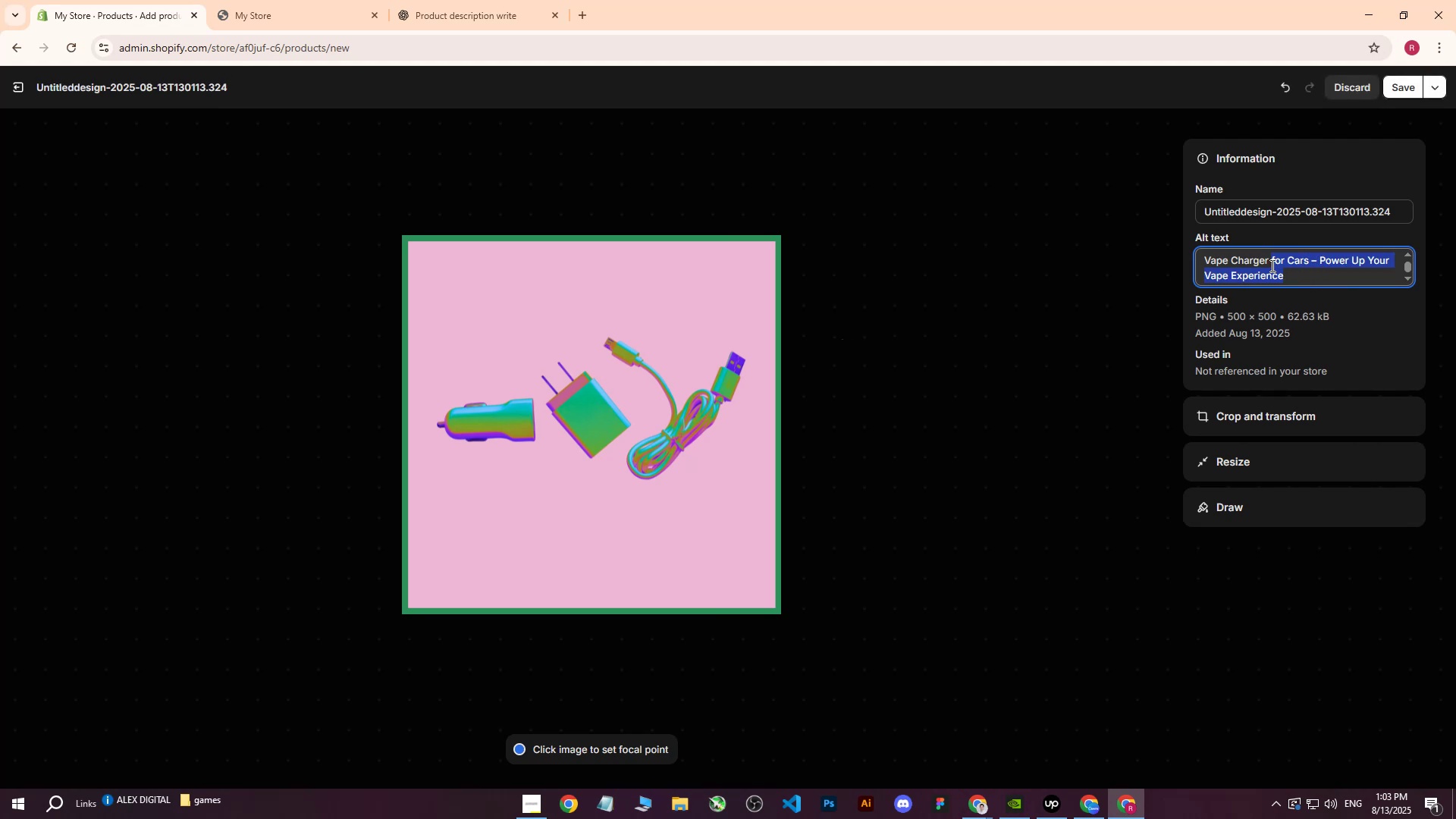 
type(on pink background.)
 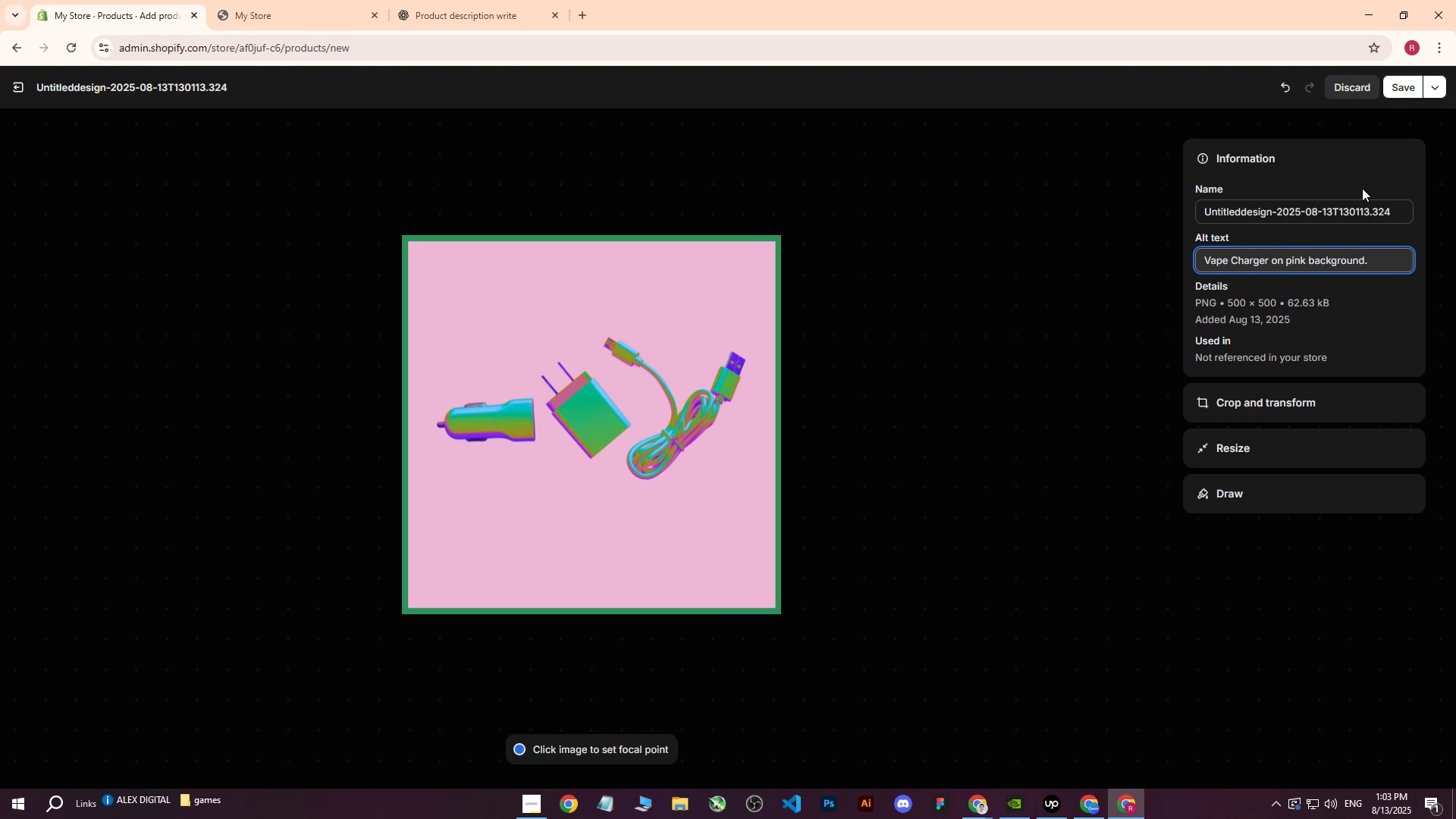 
wait(7.85)
 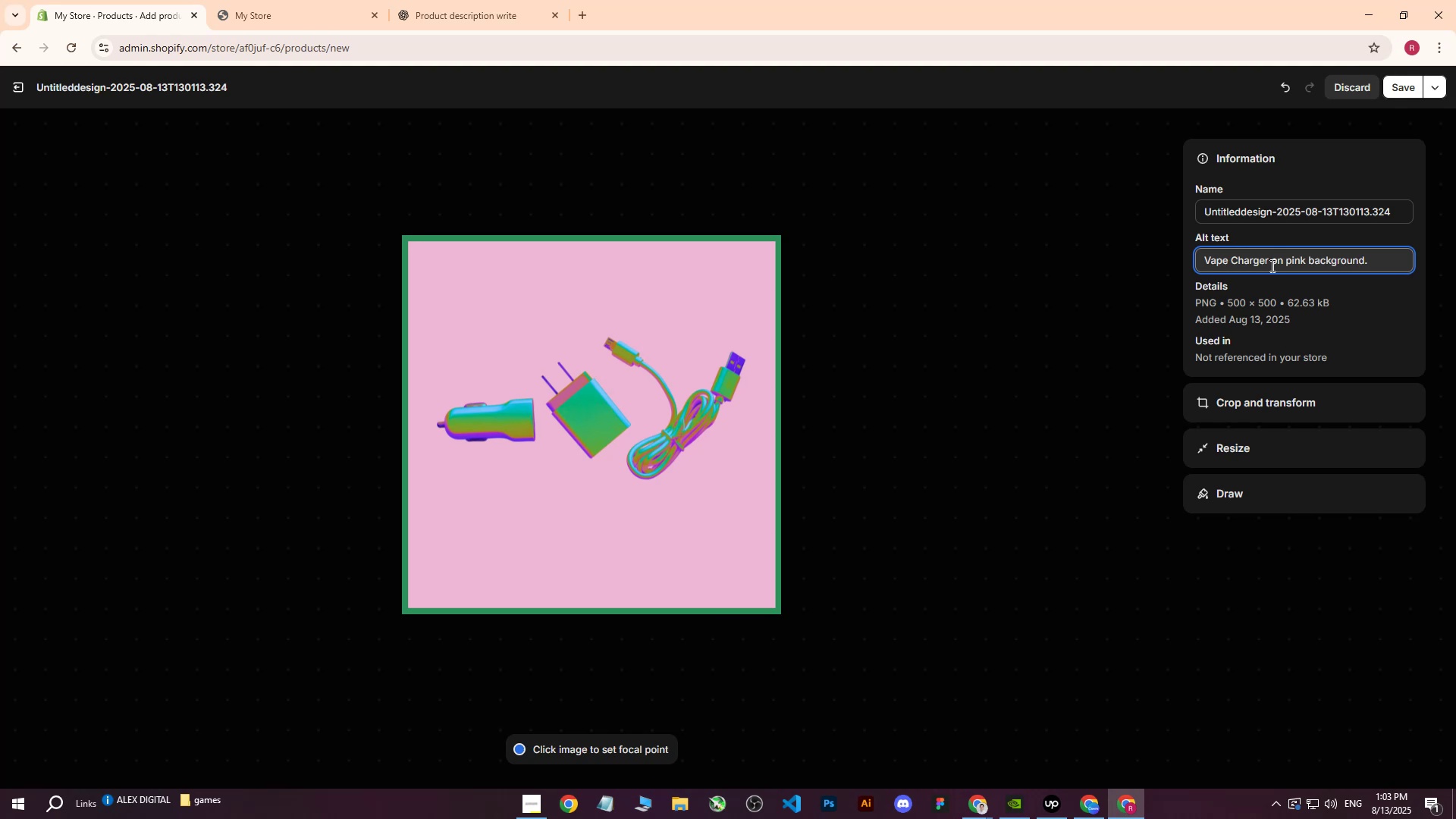 
left_click([591, 415])
 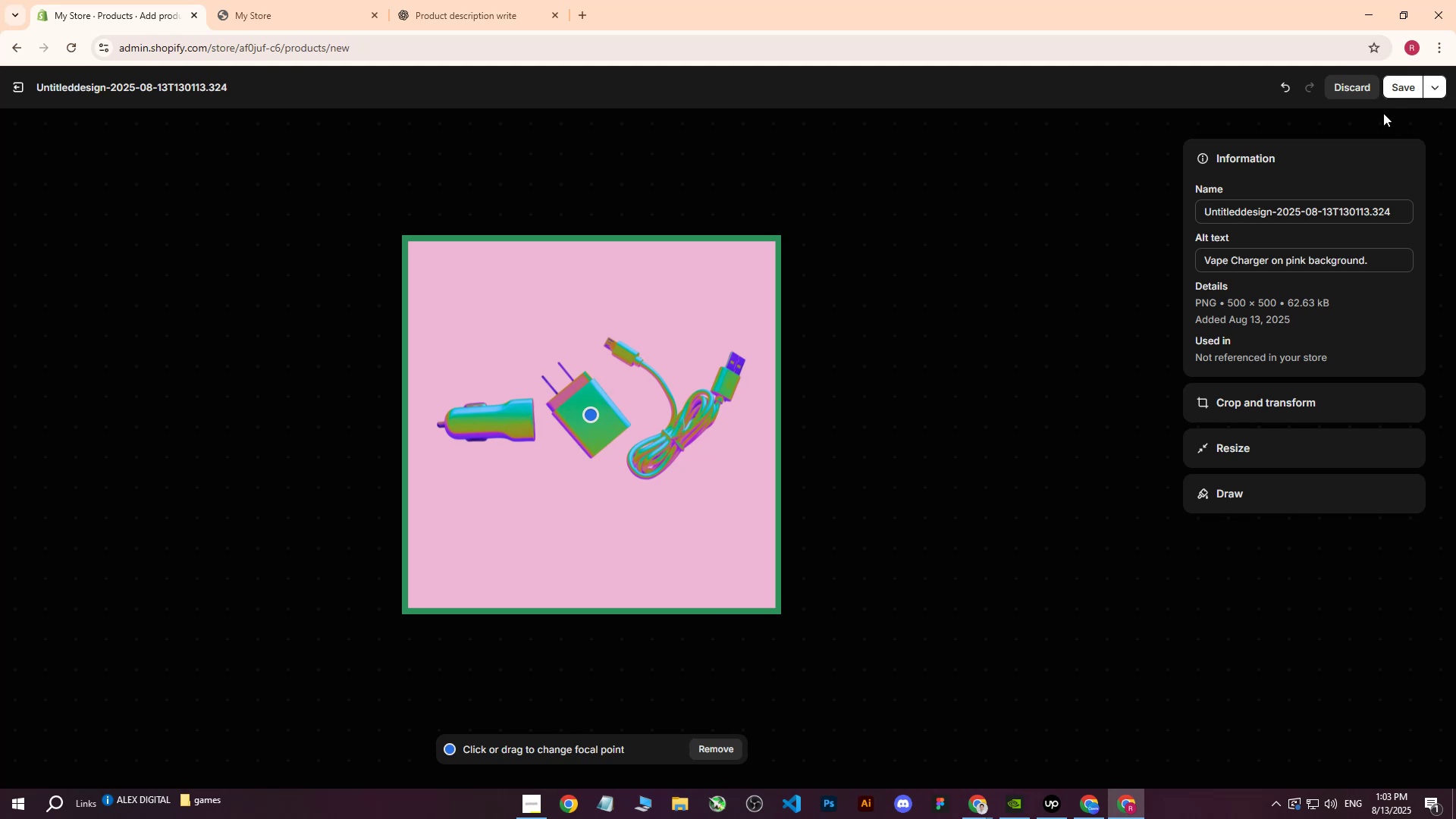 
left_click([1394, 90])
 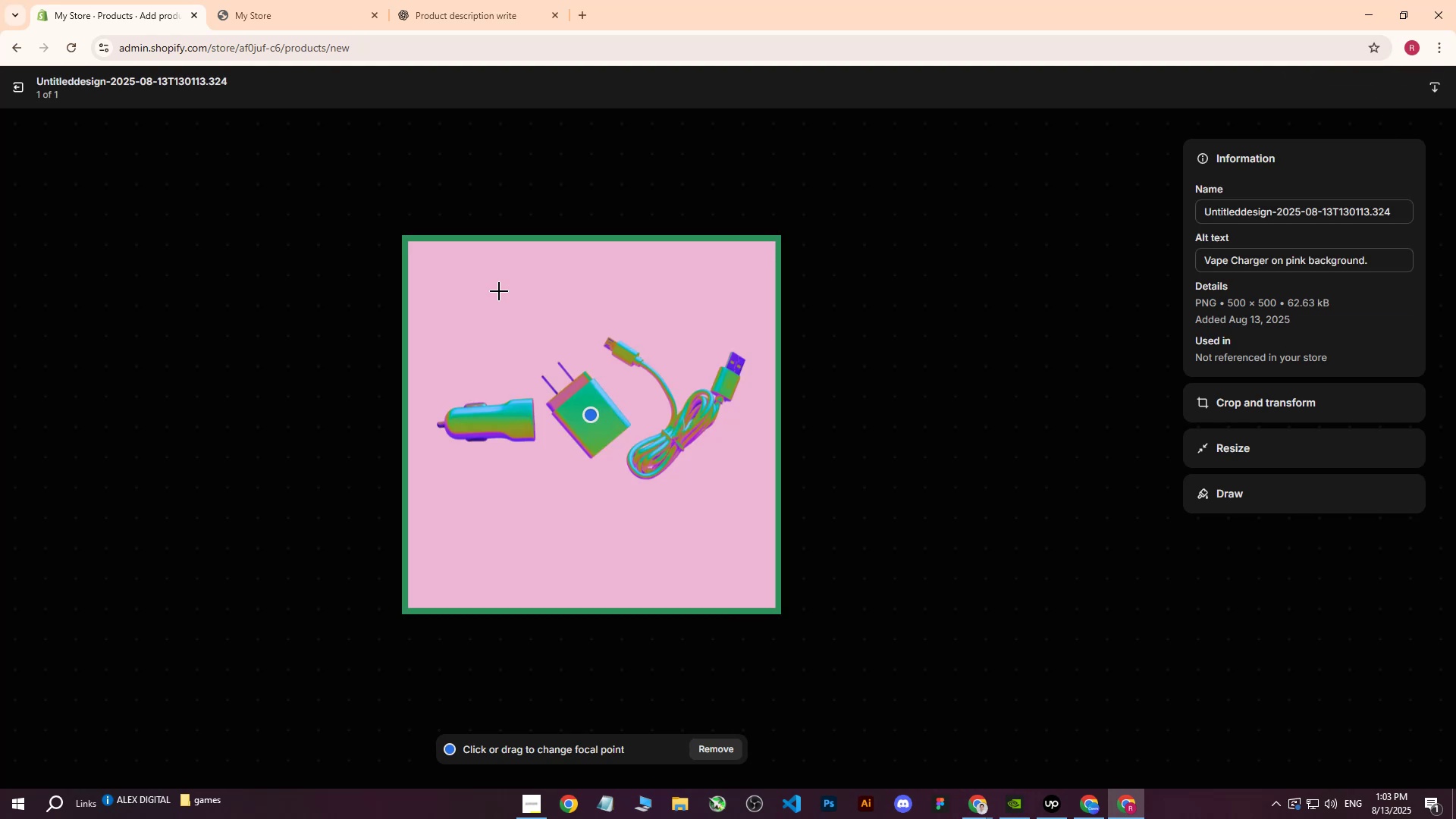 
wait(6.95)
 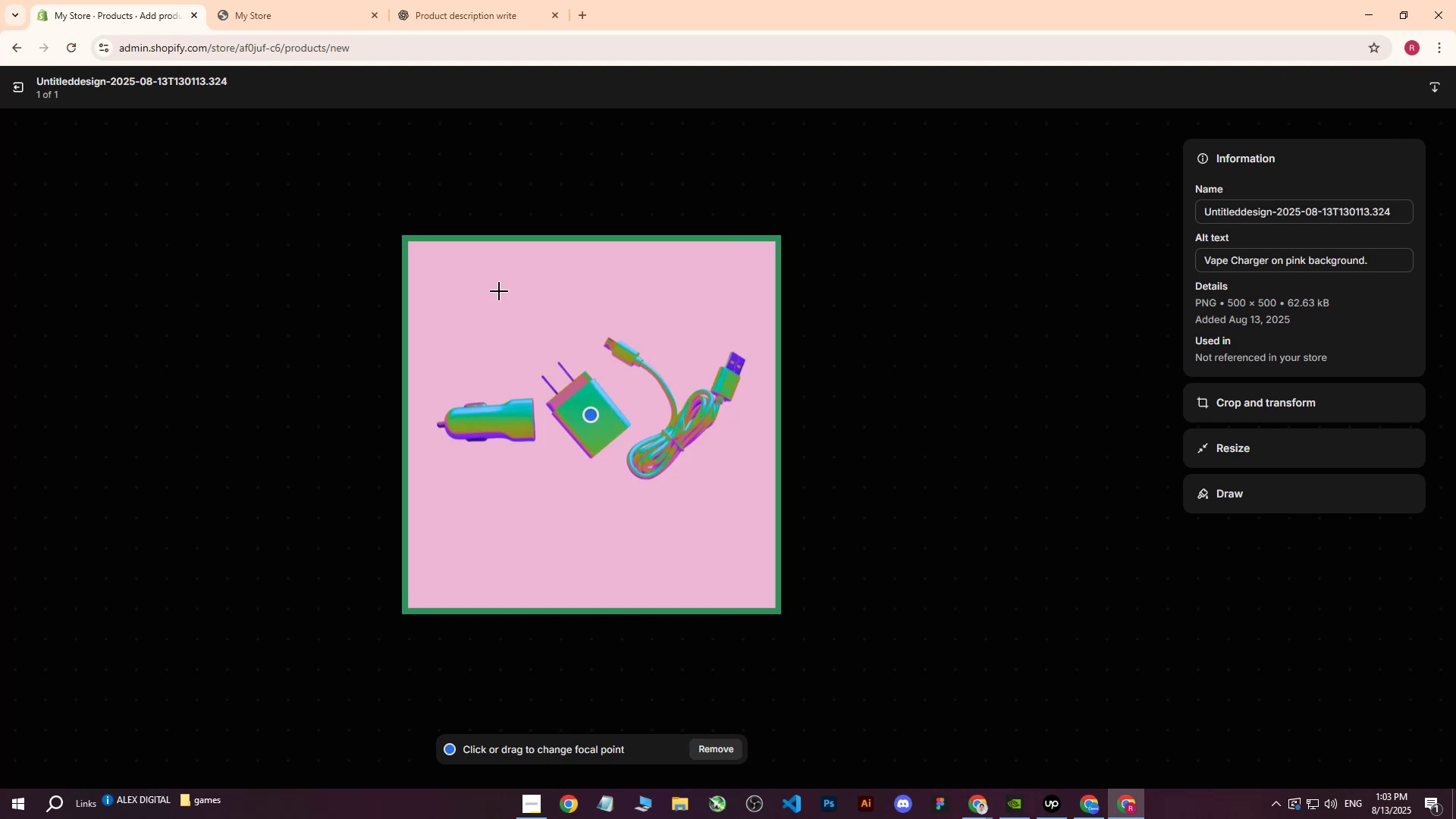 
left_click([24, 86])
 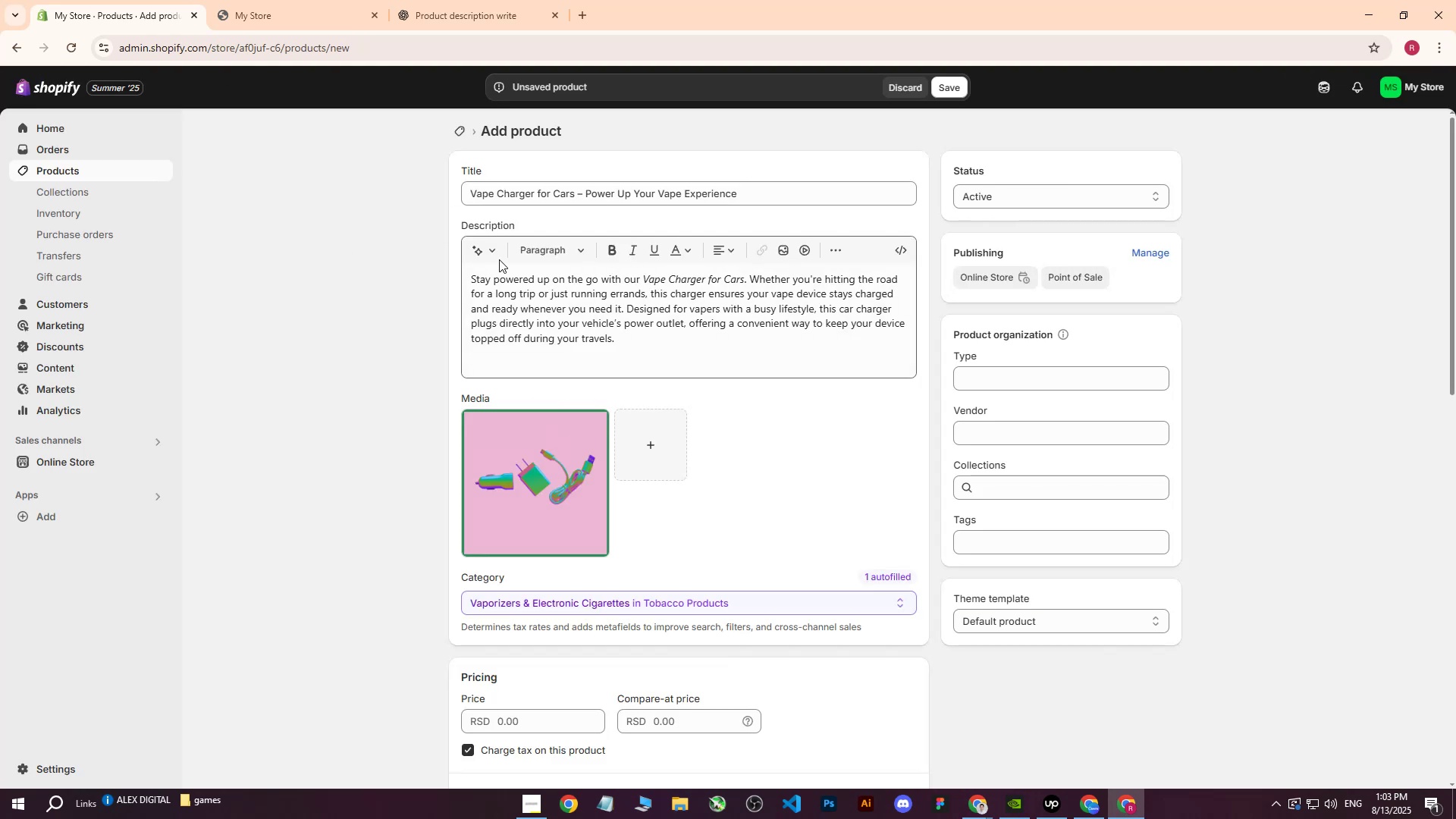 
scroll: coordinate [592, 391], scroll_direction: down, amount: 2.0
 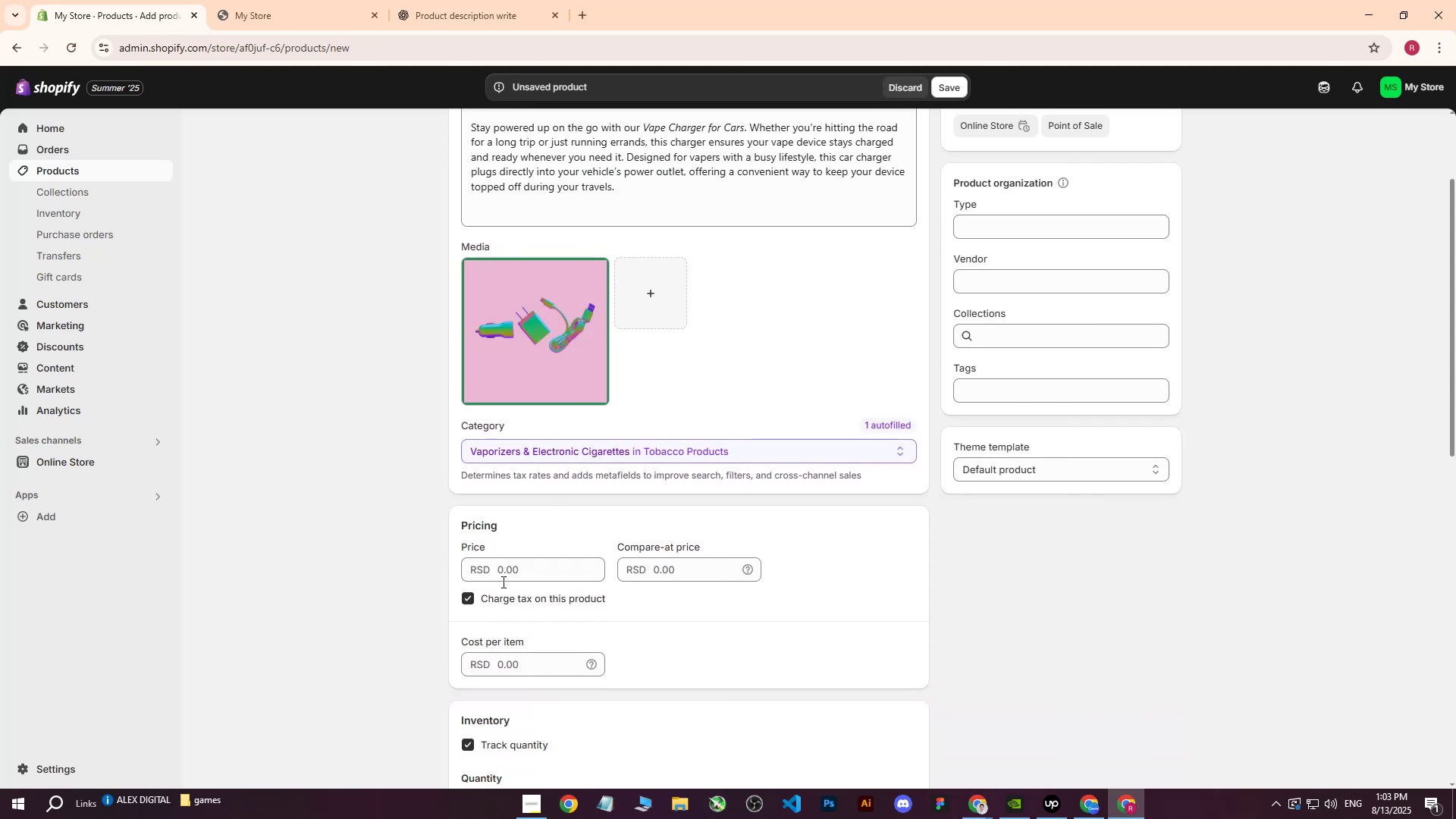 
left_click([509, 574])
 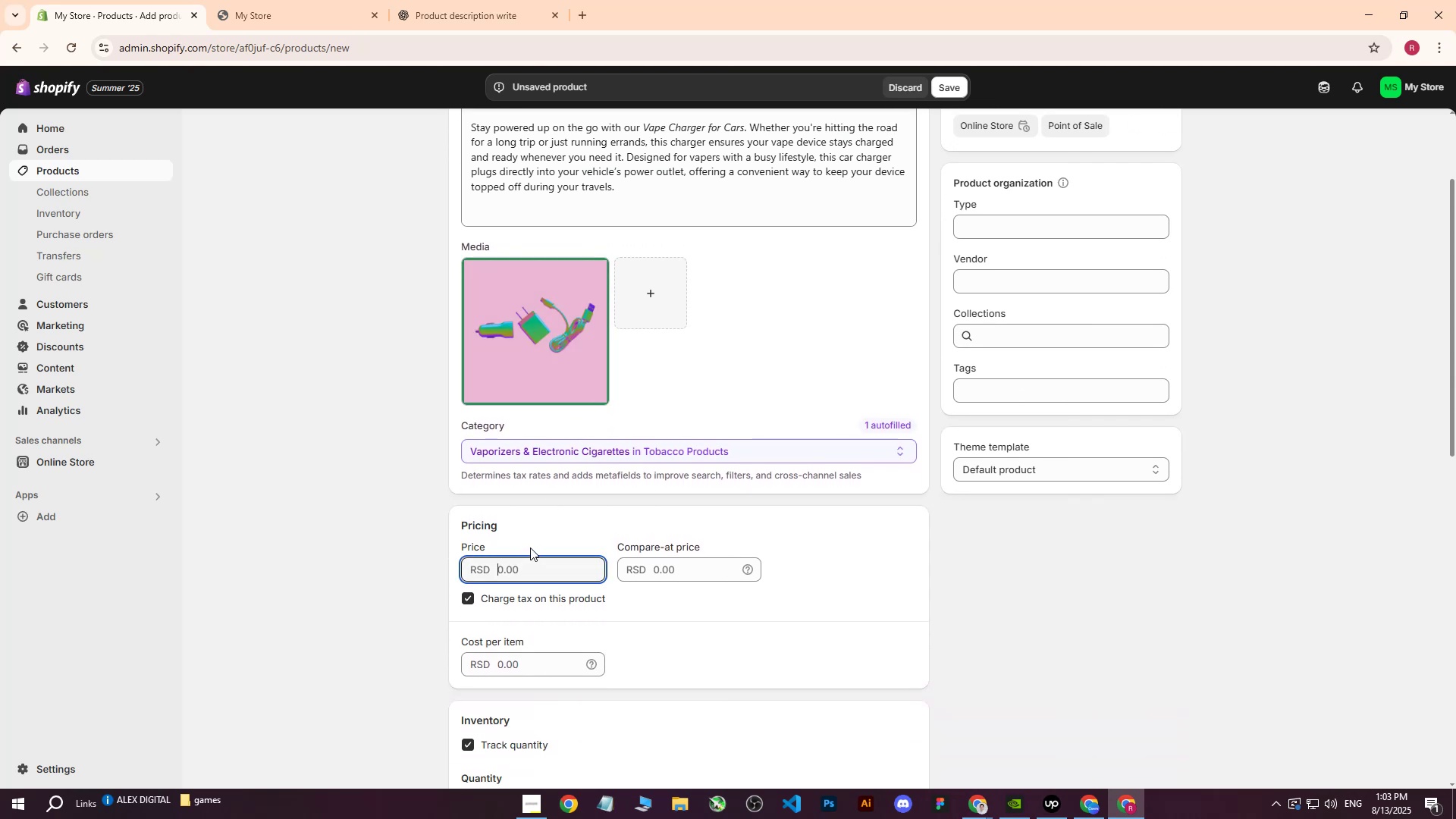 
type(4500)
key(Tab)
key(Tab)
key(Tab)
key(Tab)
type(2500)
 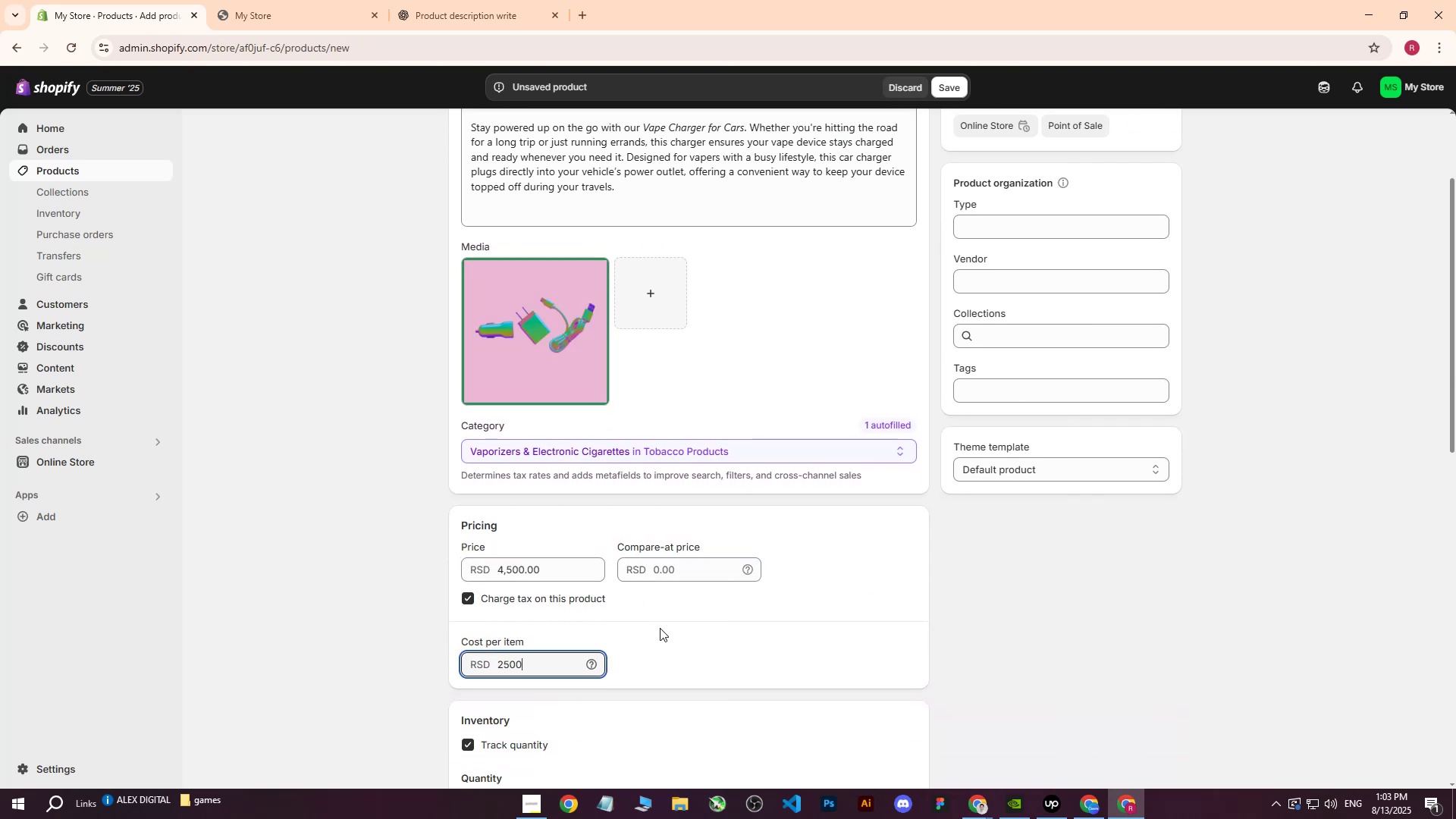 
left_click([660, 628])
 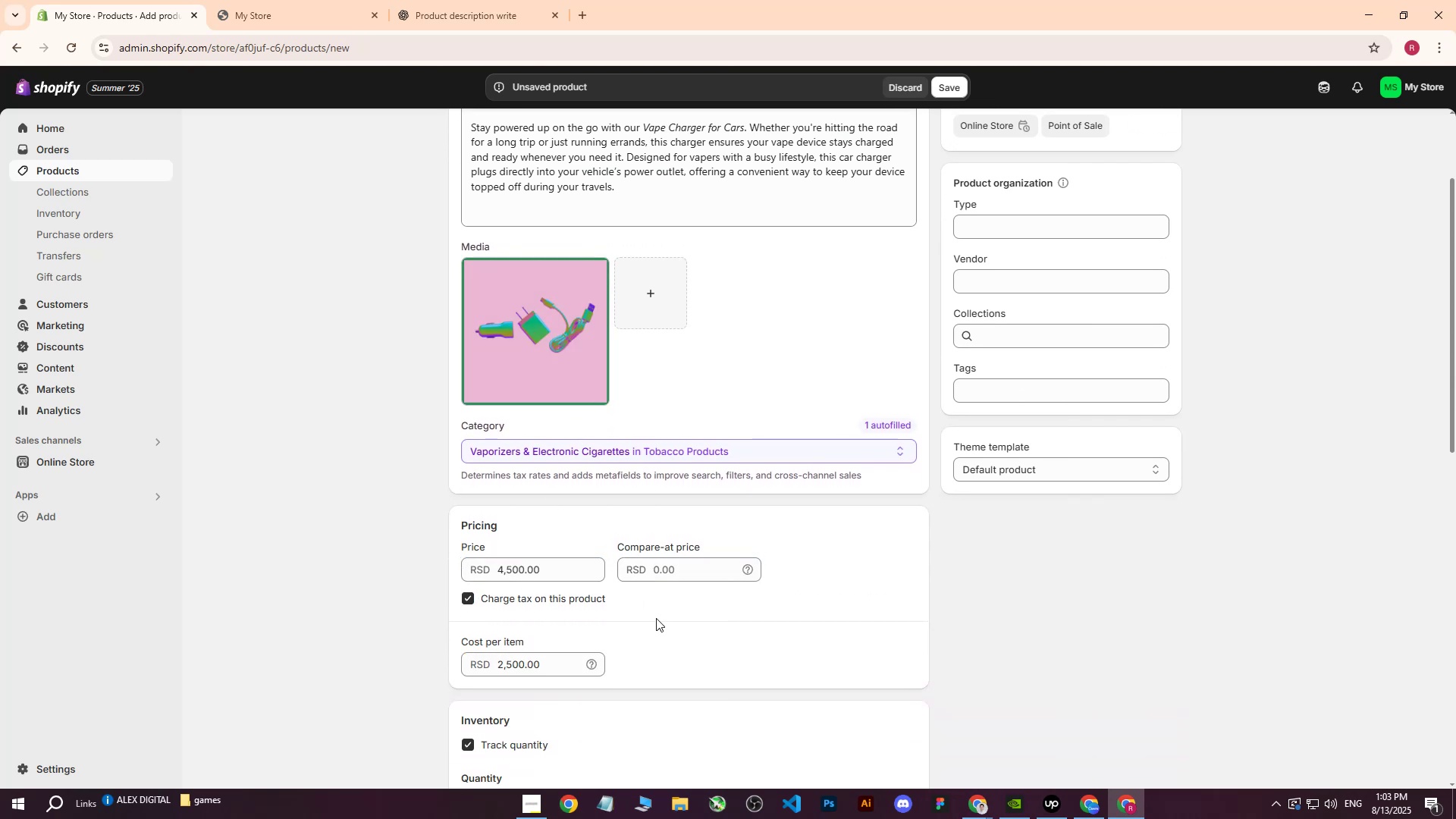 
scroll: coordinate [662, 564], scroll_direction: down, amount: 5.0
 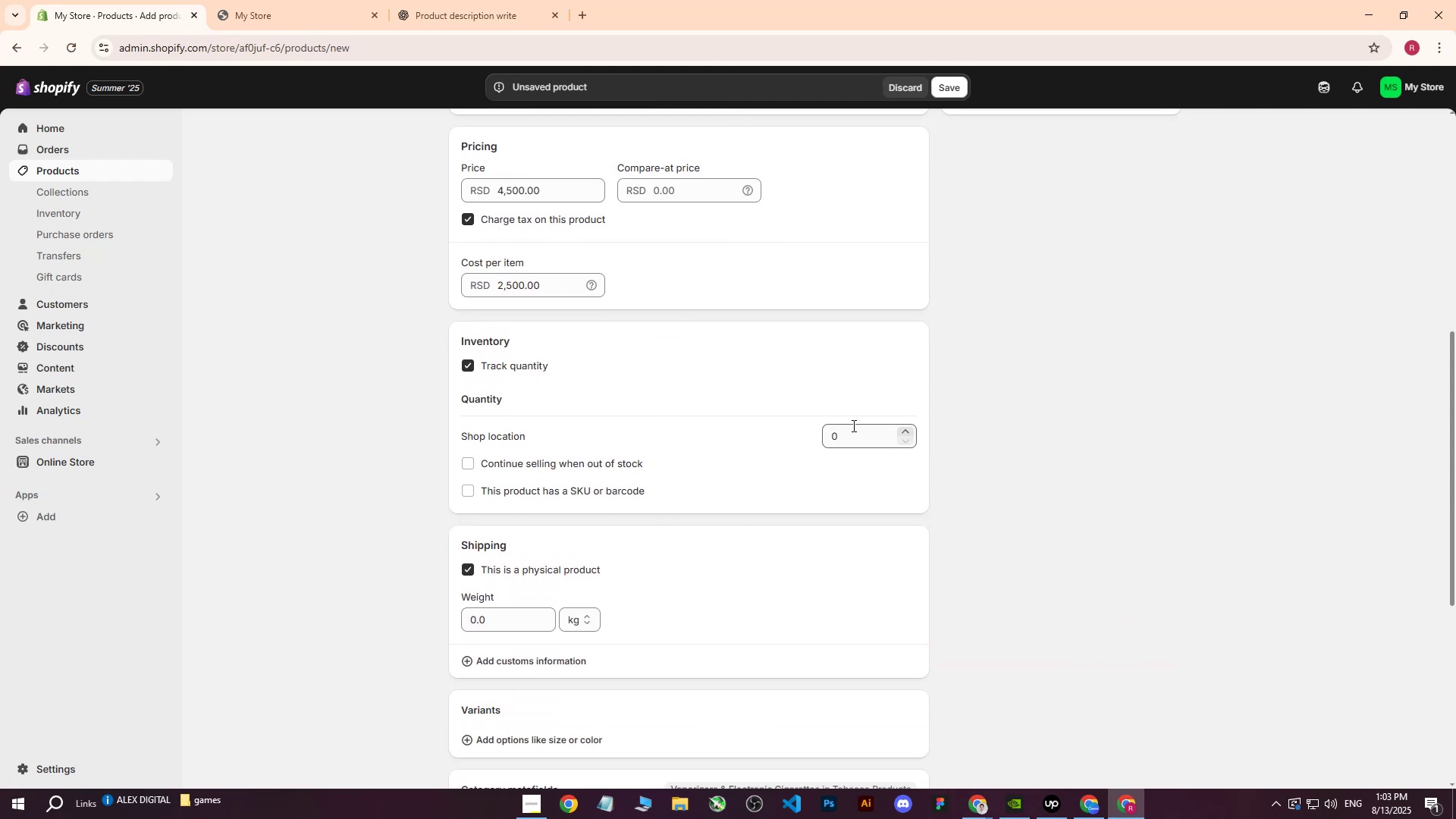 
left_click([868, 443])
 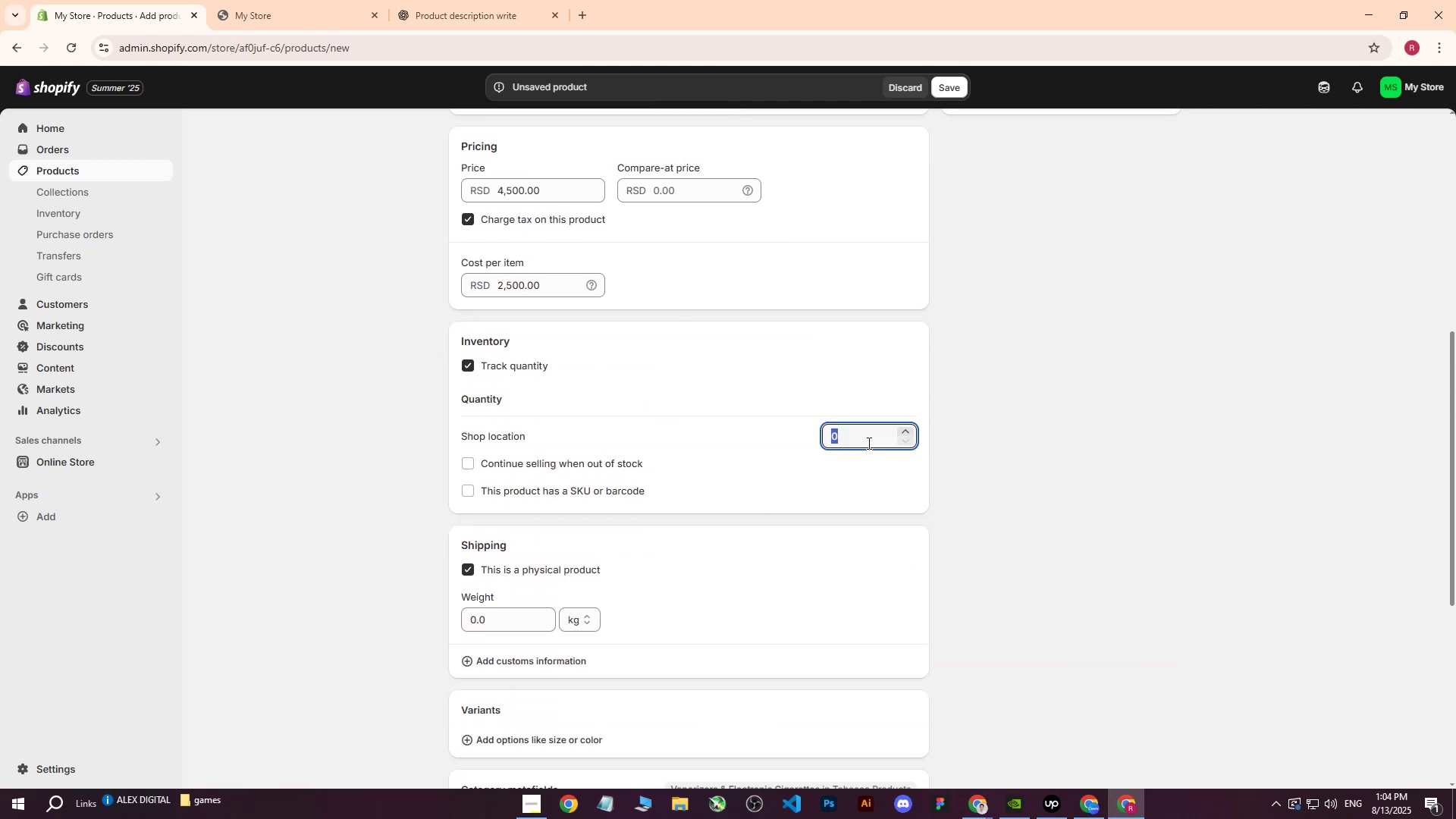 
type(300)
 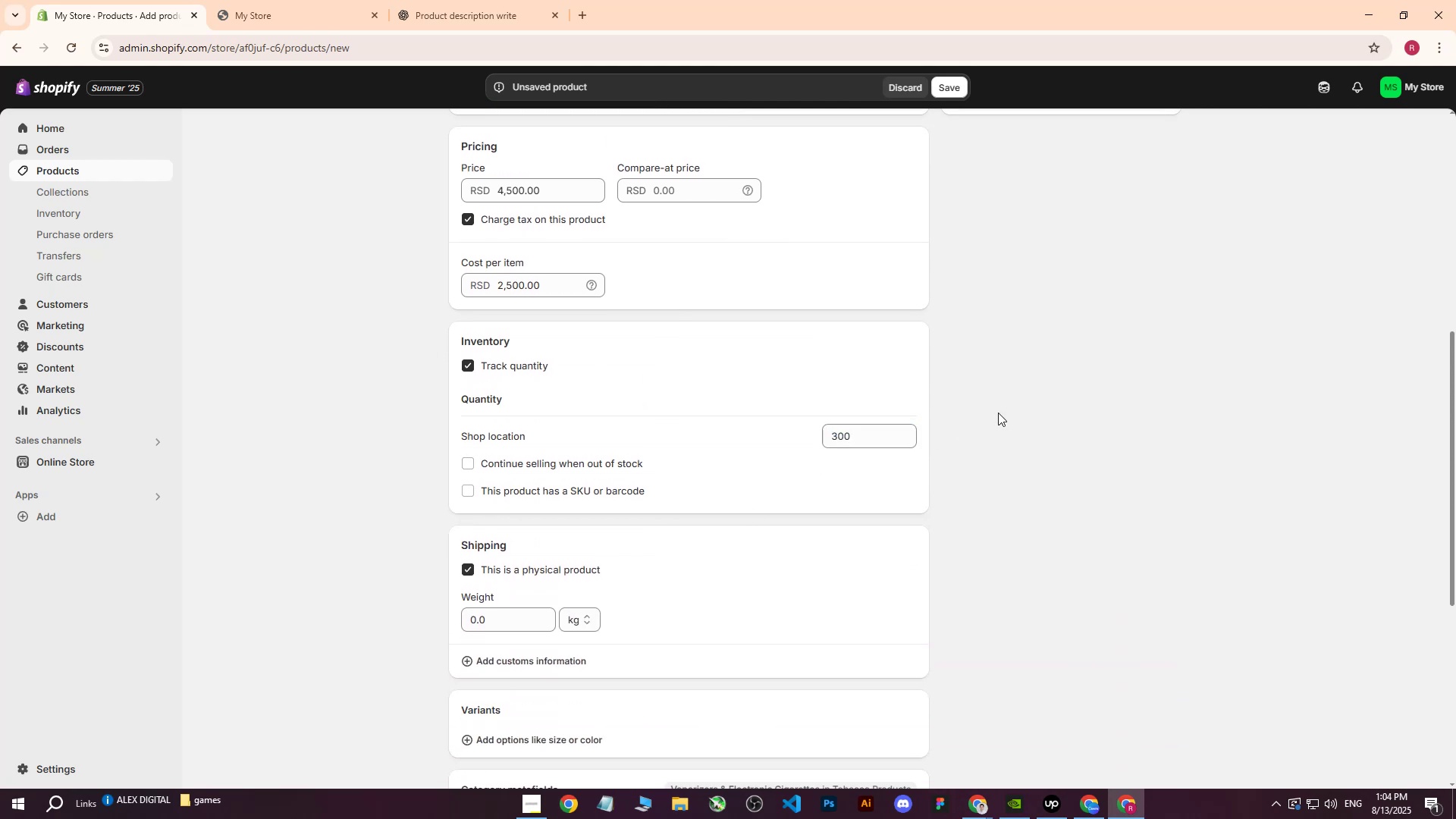 
left_click([998, 413])
 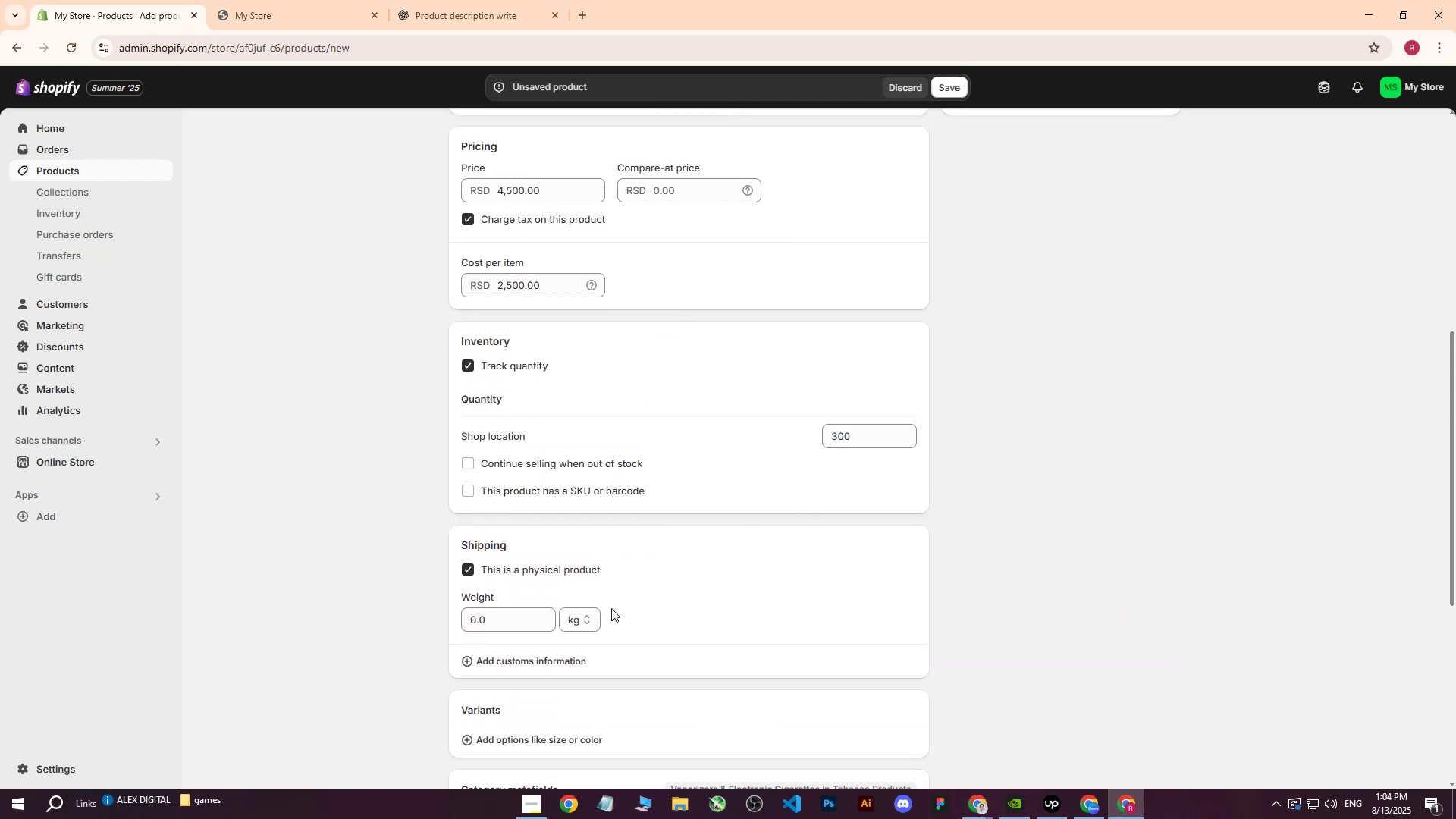 
left_click([596, 618])
 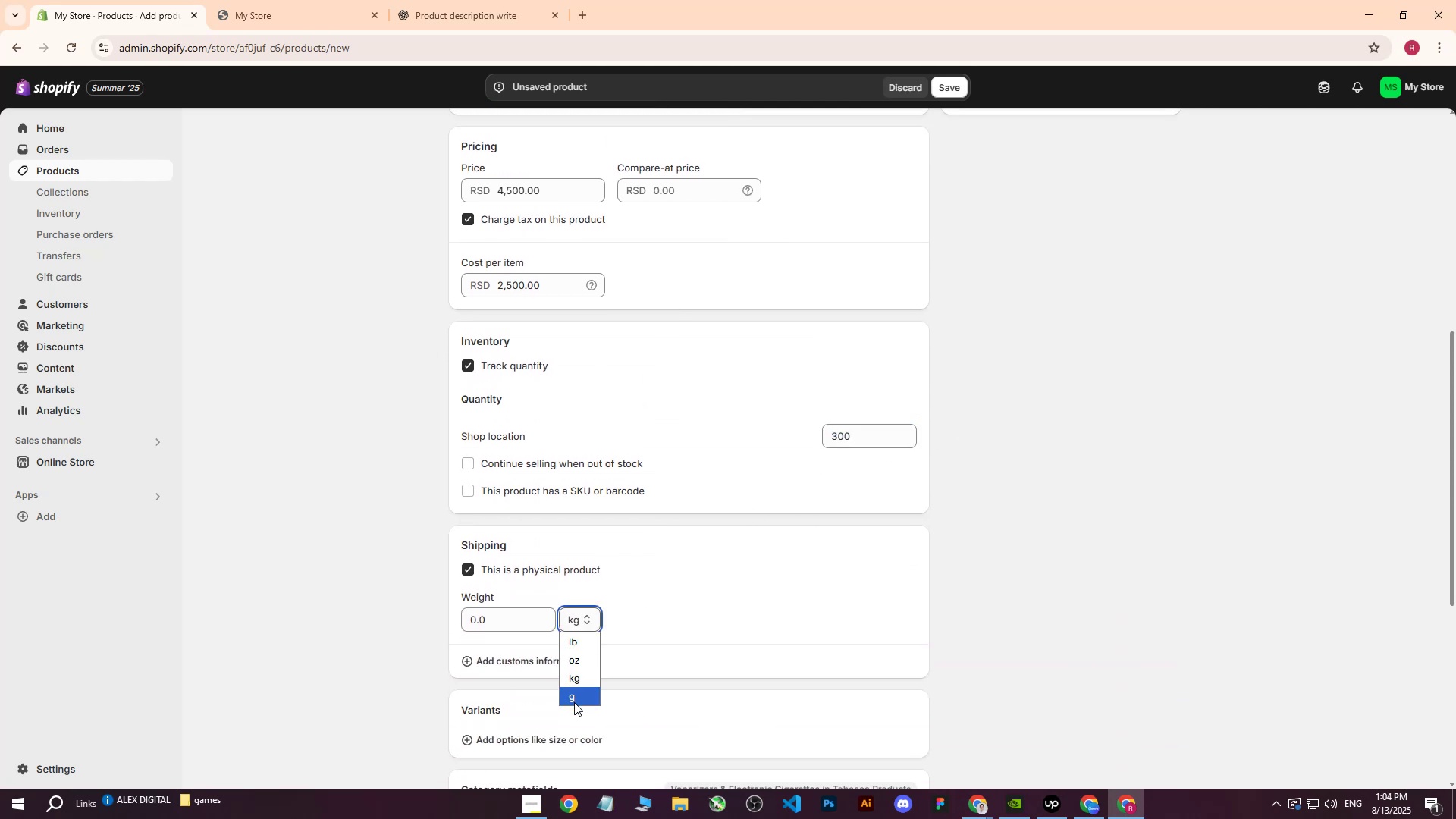 
left_click([574, 702])
 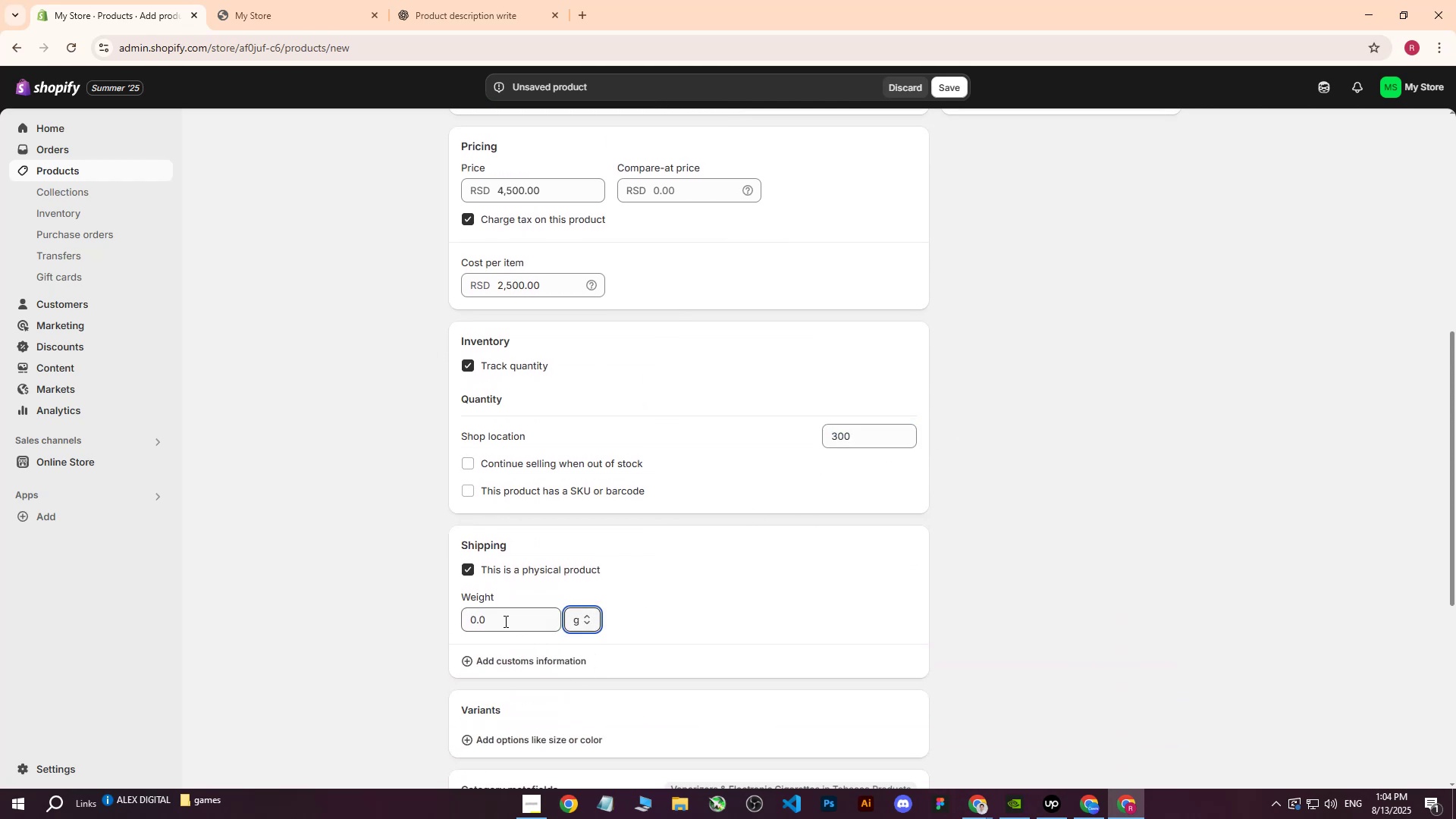 
left_click([500, 618])
 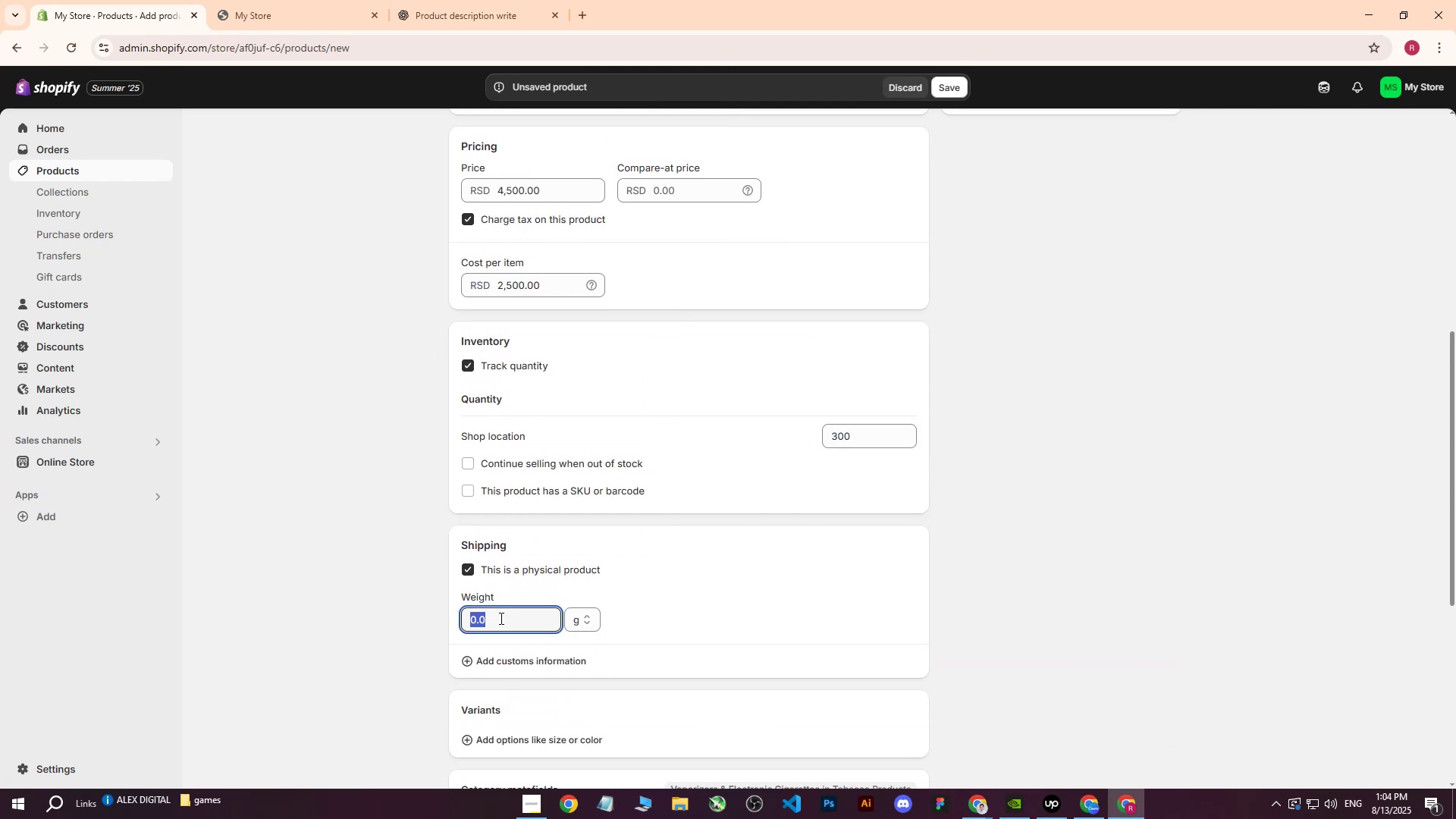 
type(200)
 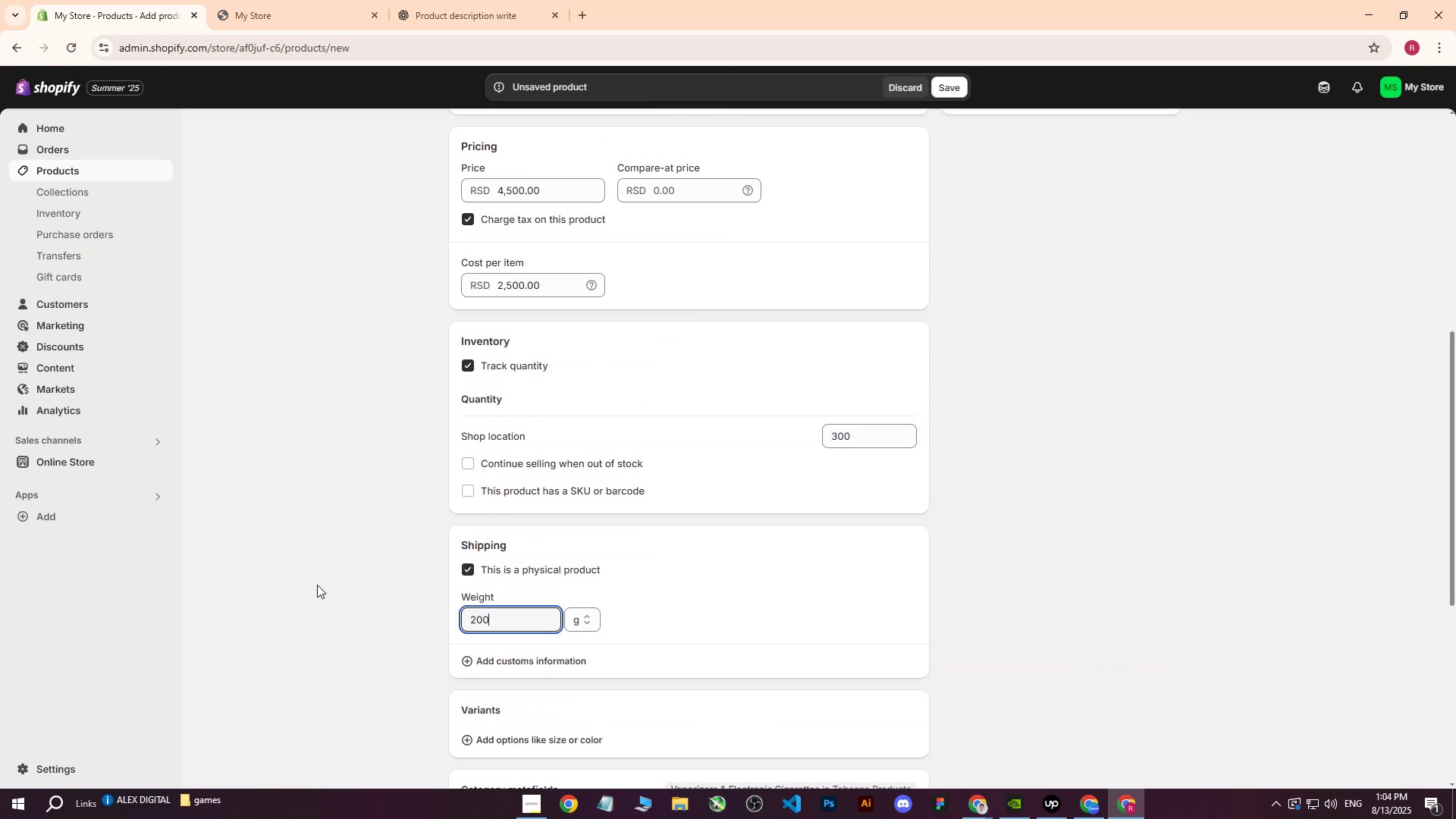 
left_click([317, 585])
 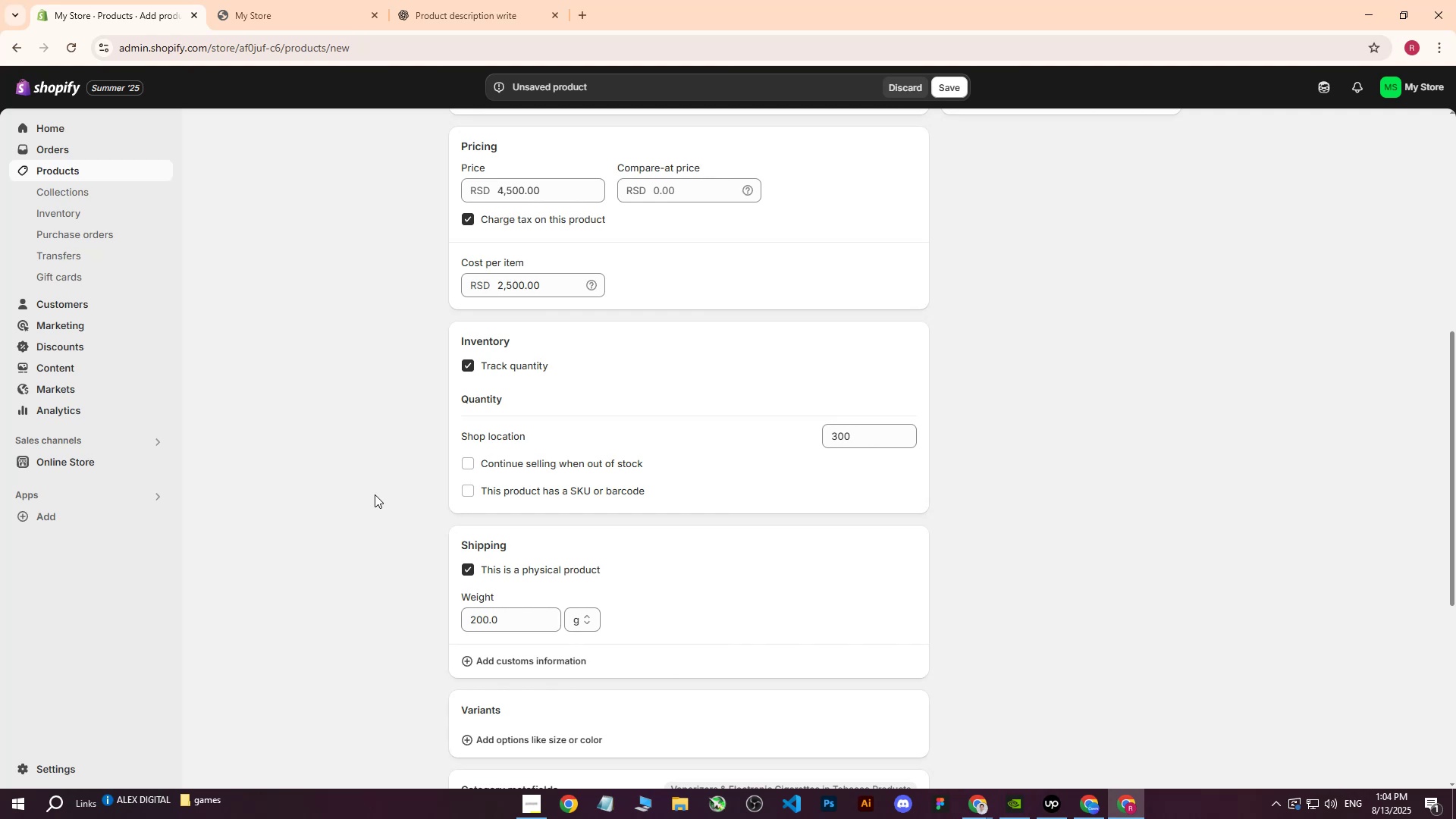 
wait(7.02)
 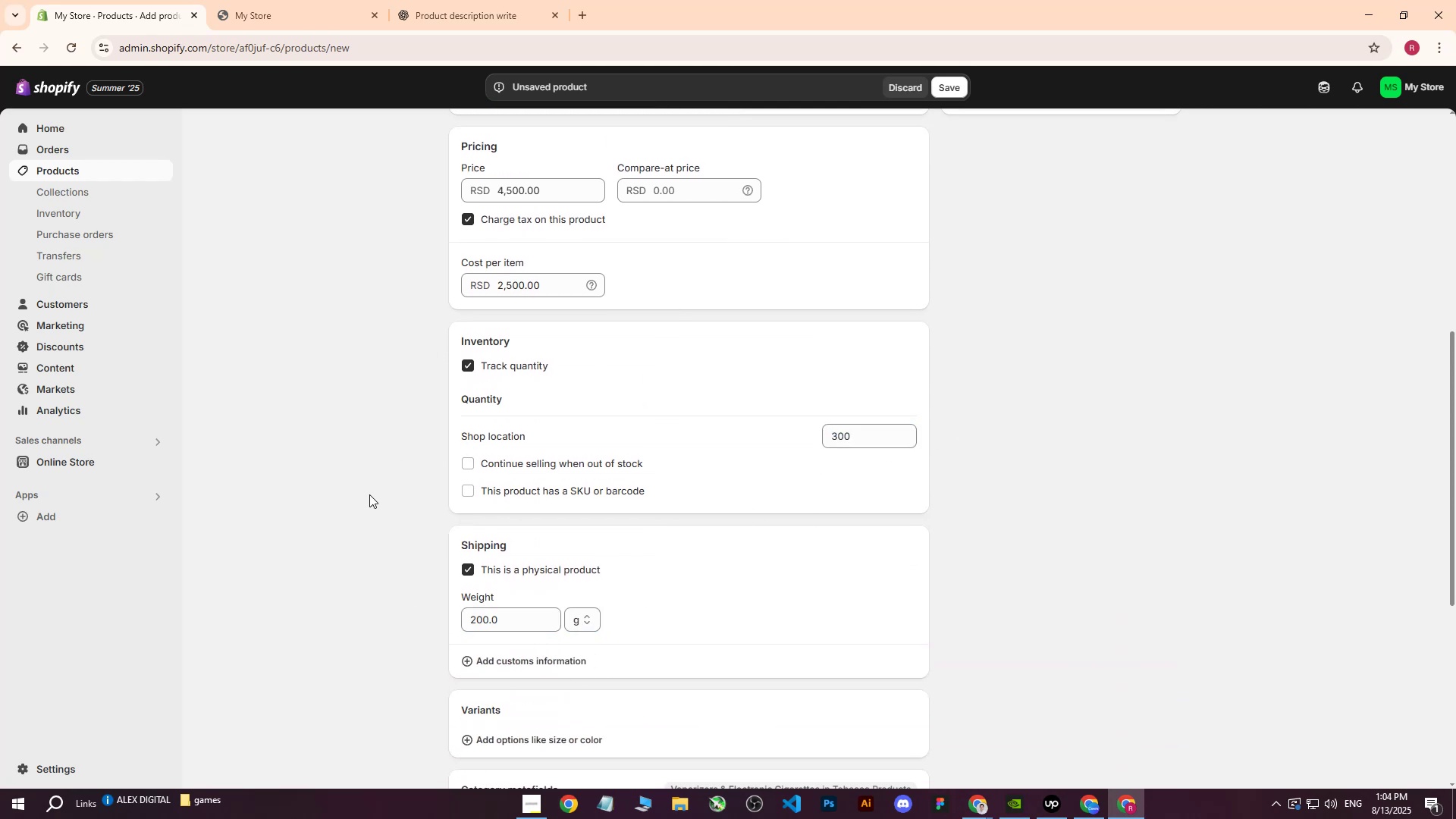 
scroll: coordinate [376, 497], scroll_direction: down, amount: 4.0
 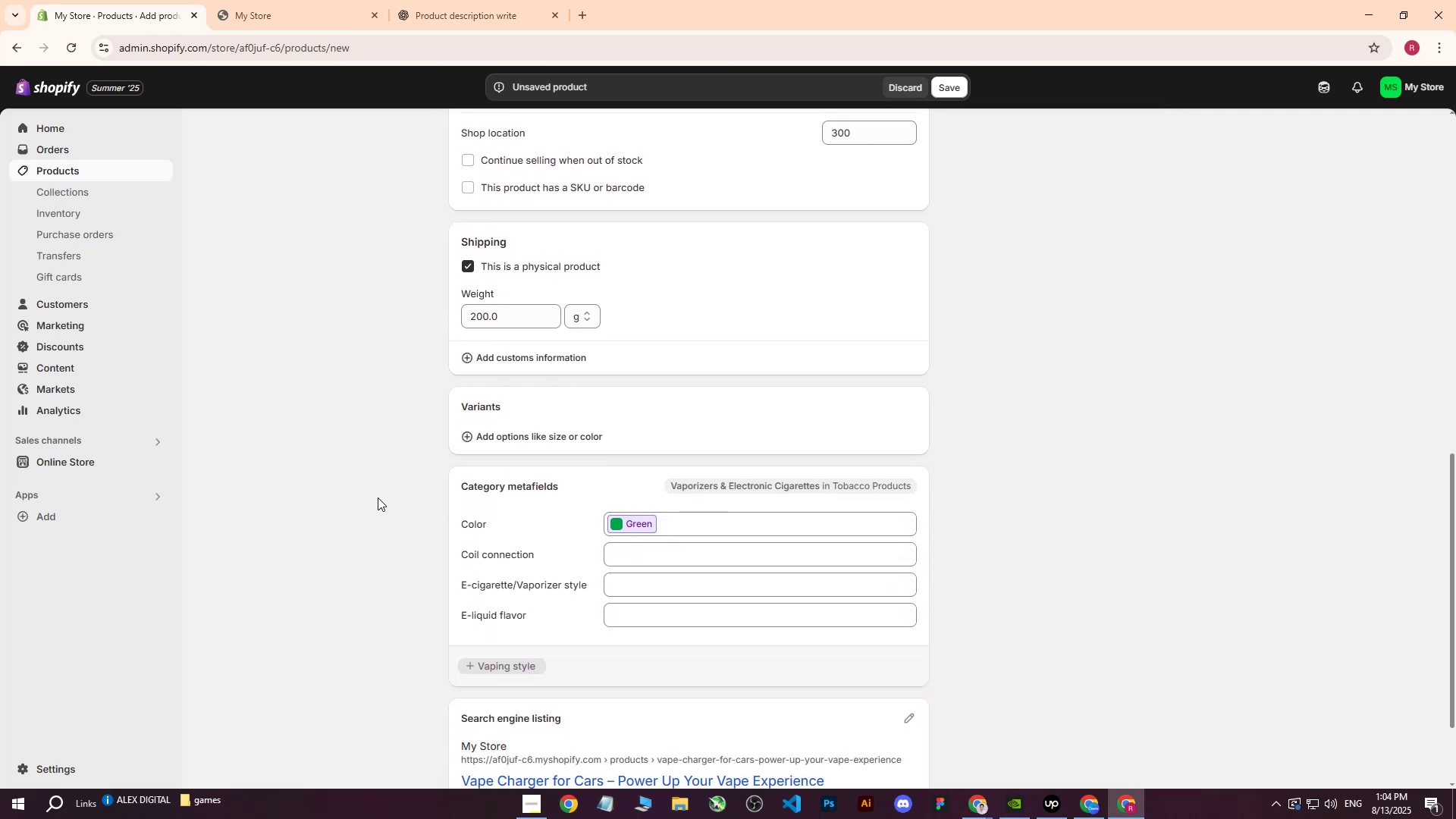 
scroll: coordinate [381, 497], scroll_direction: up, amount: 13.0
 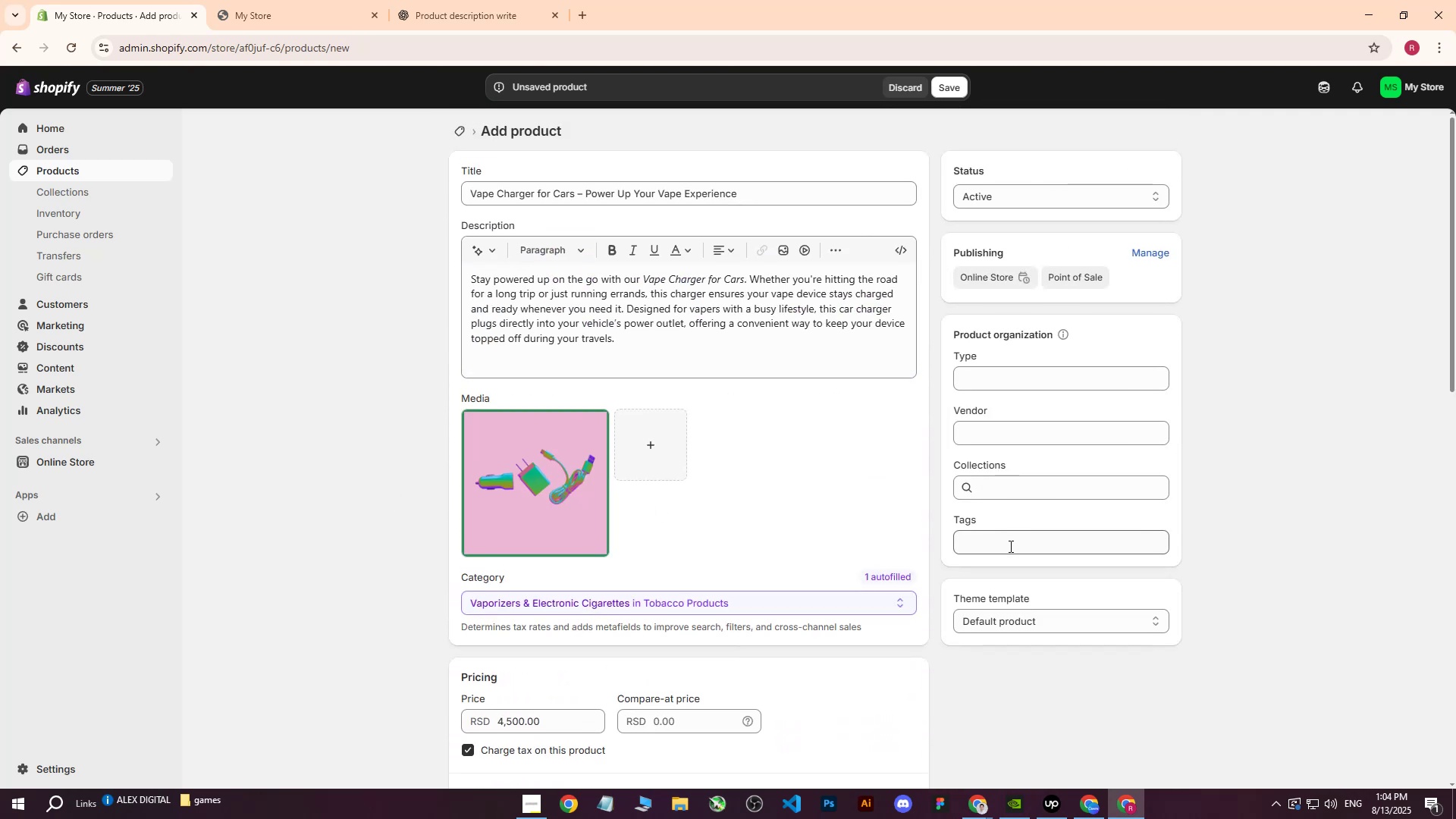 
left_click([1009, 546])
 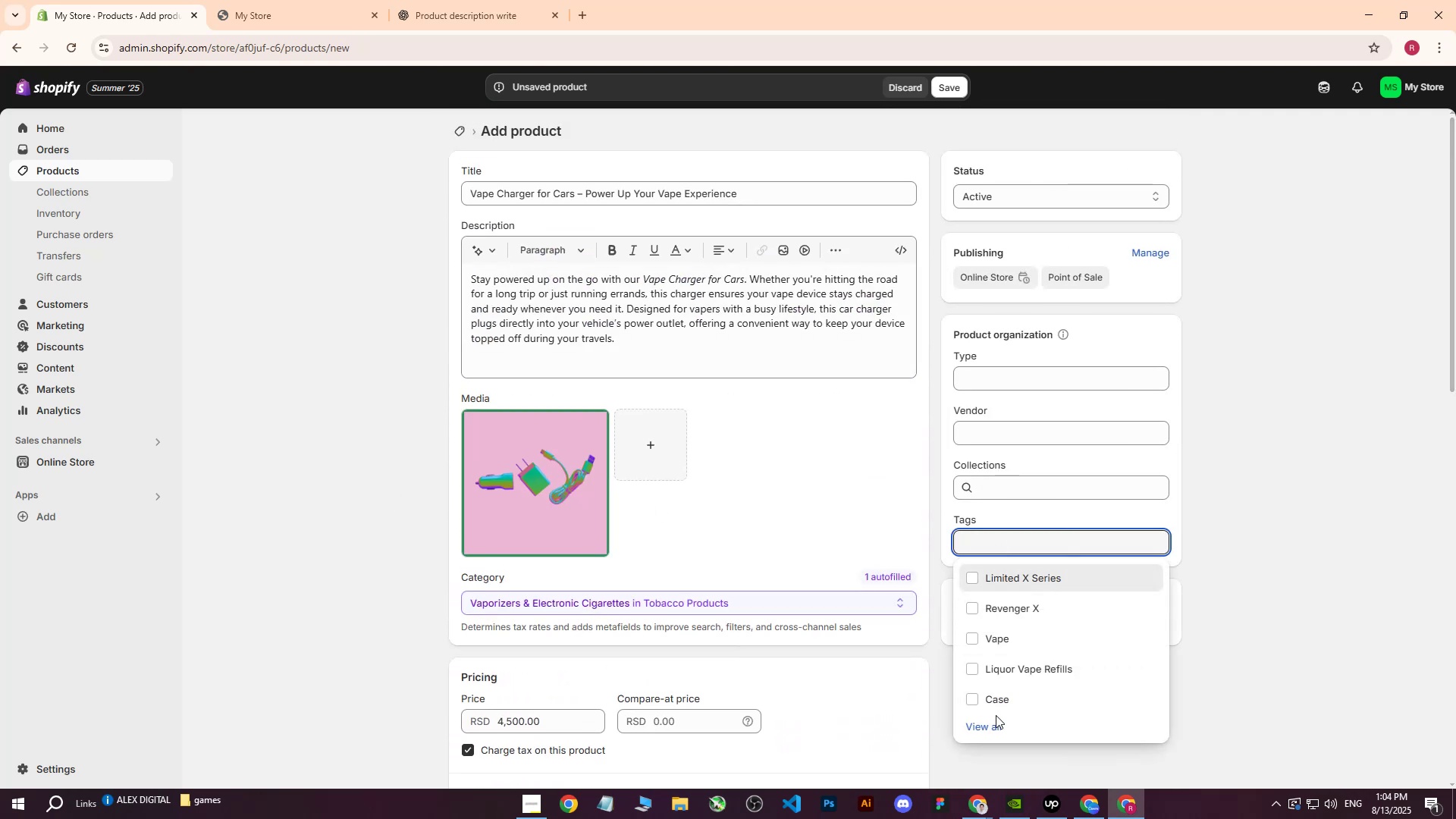 
left_click([989, 726])
 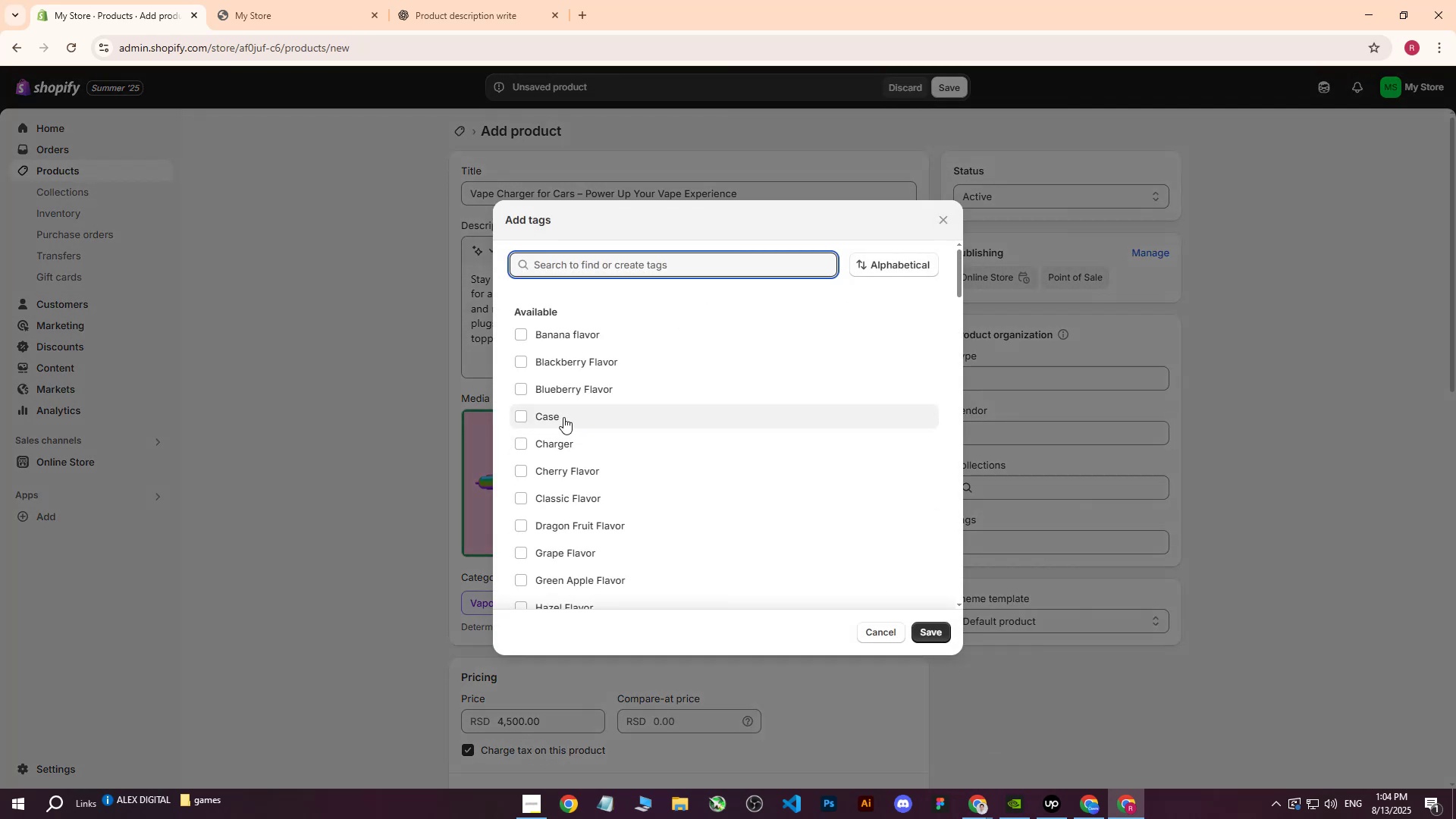 
left_click([564, 444])
 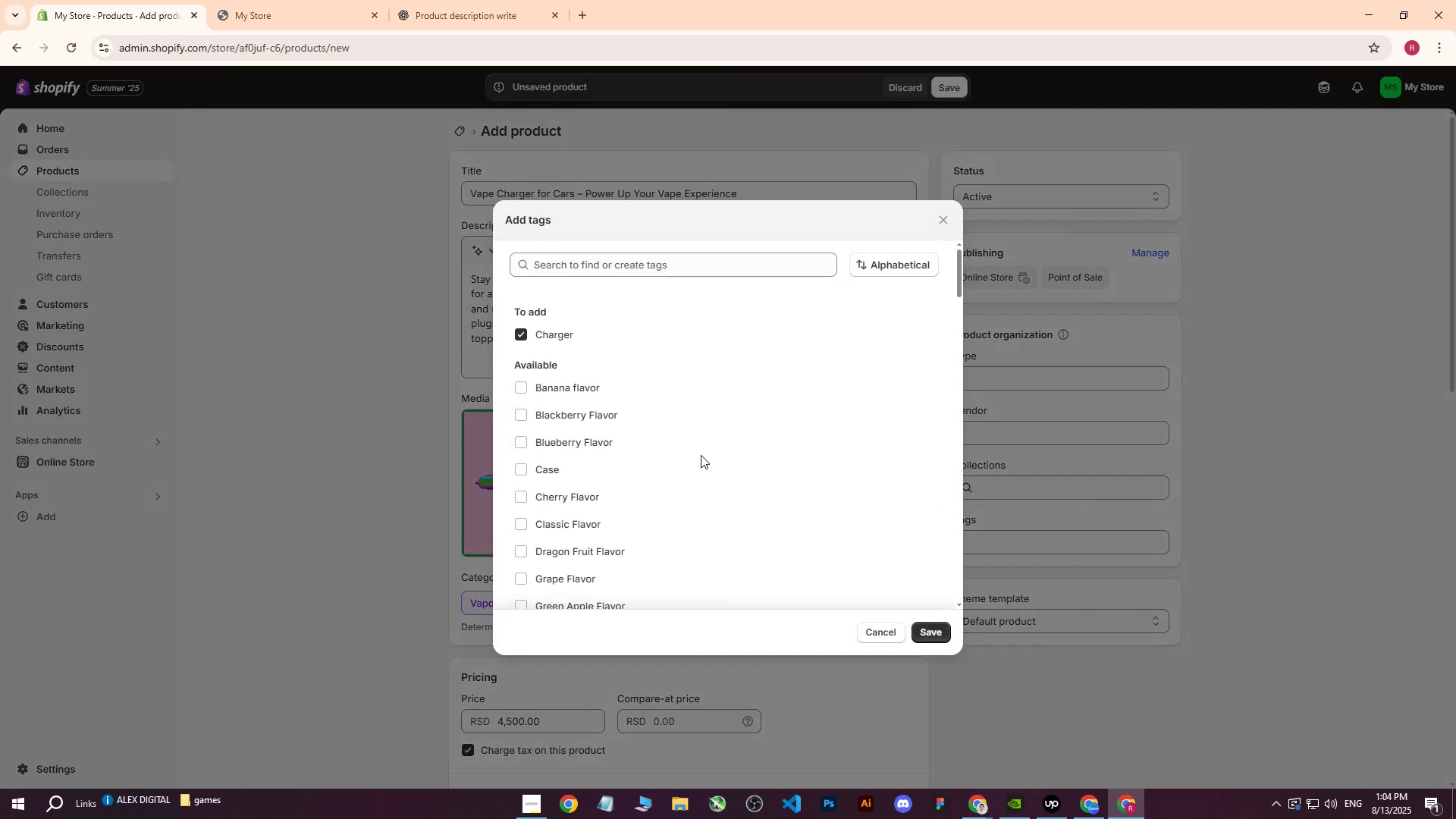 
scroll: coordinate [701, 458], scroll_direction: down, amount: 9.0
 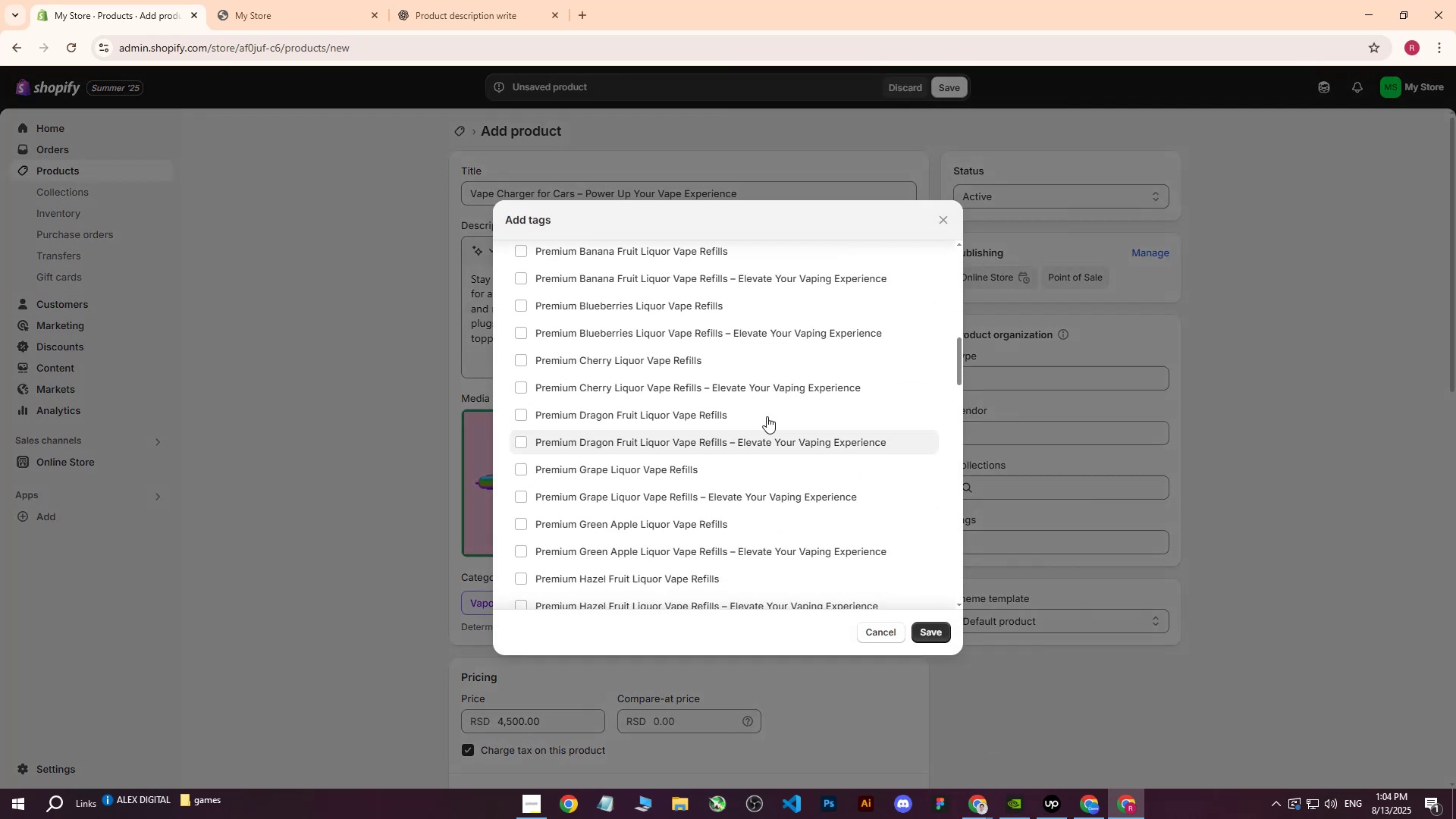 
scroll: coordinate [901, 291], scroll_direction: up, amount: 1.0
 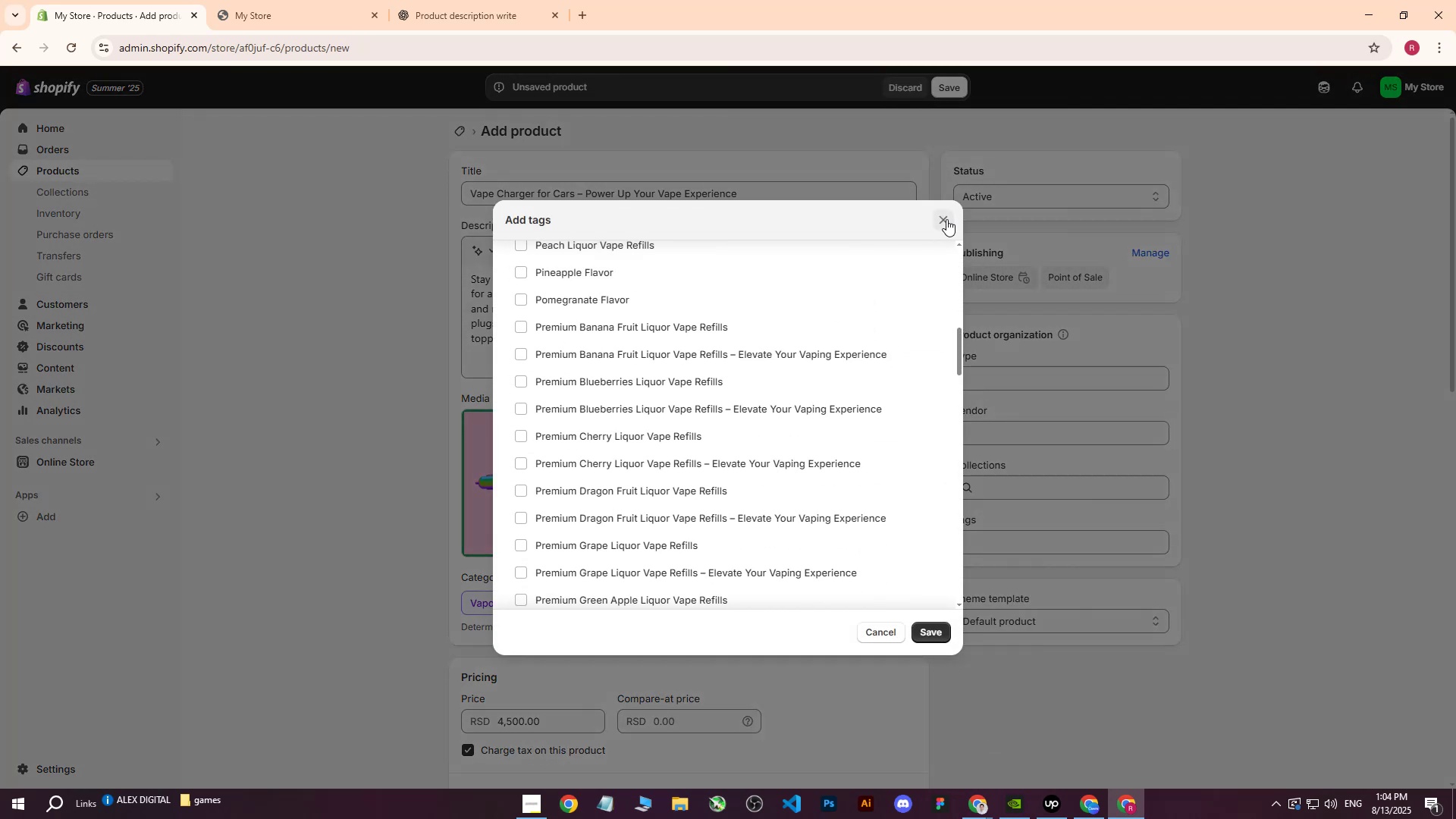 
left_click([946, 219])
 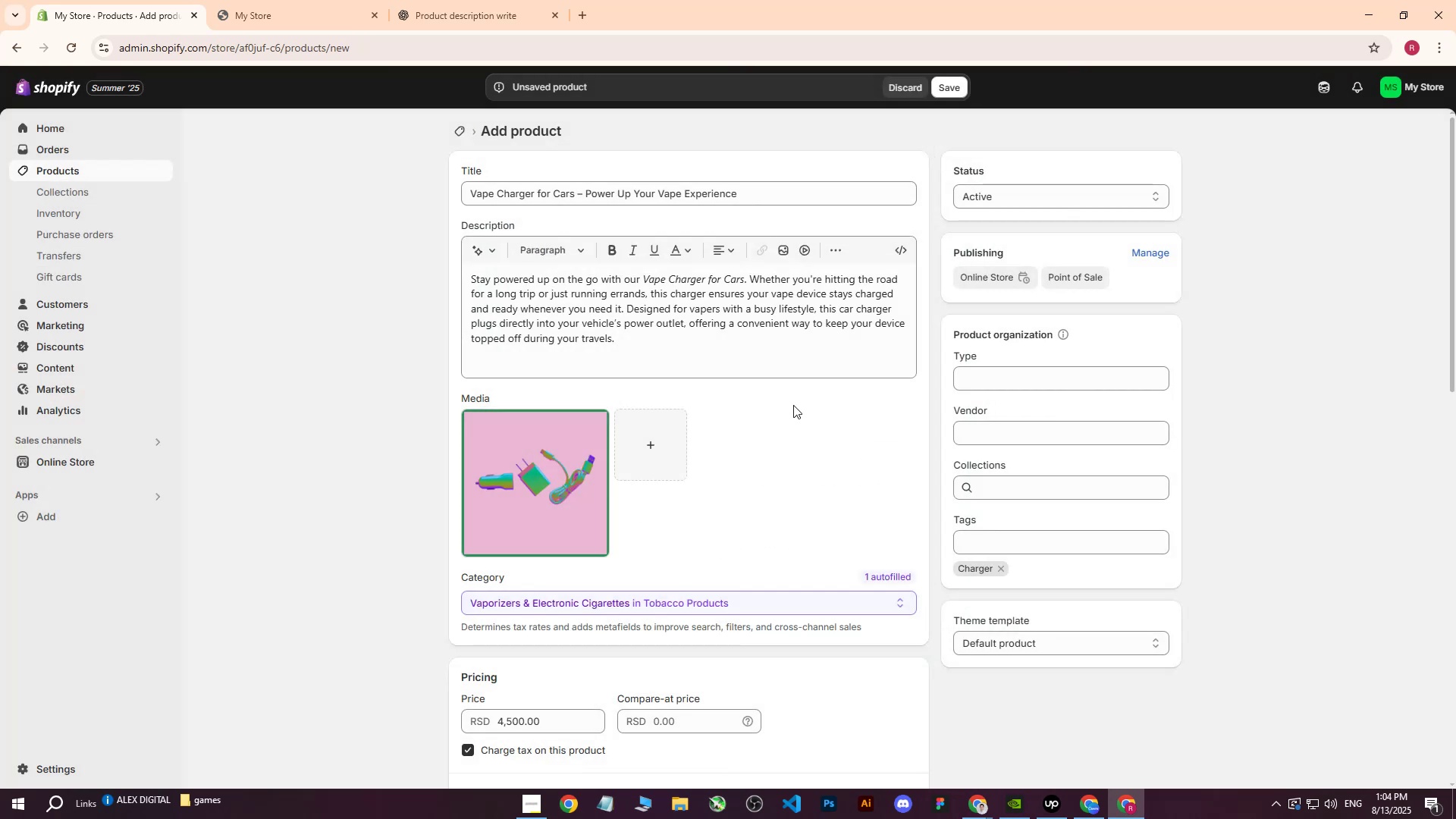 
left_click_drag(start_coordinate=[745, 187], to_coordinate=[384, 201])
 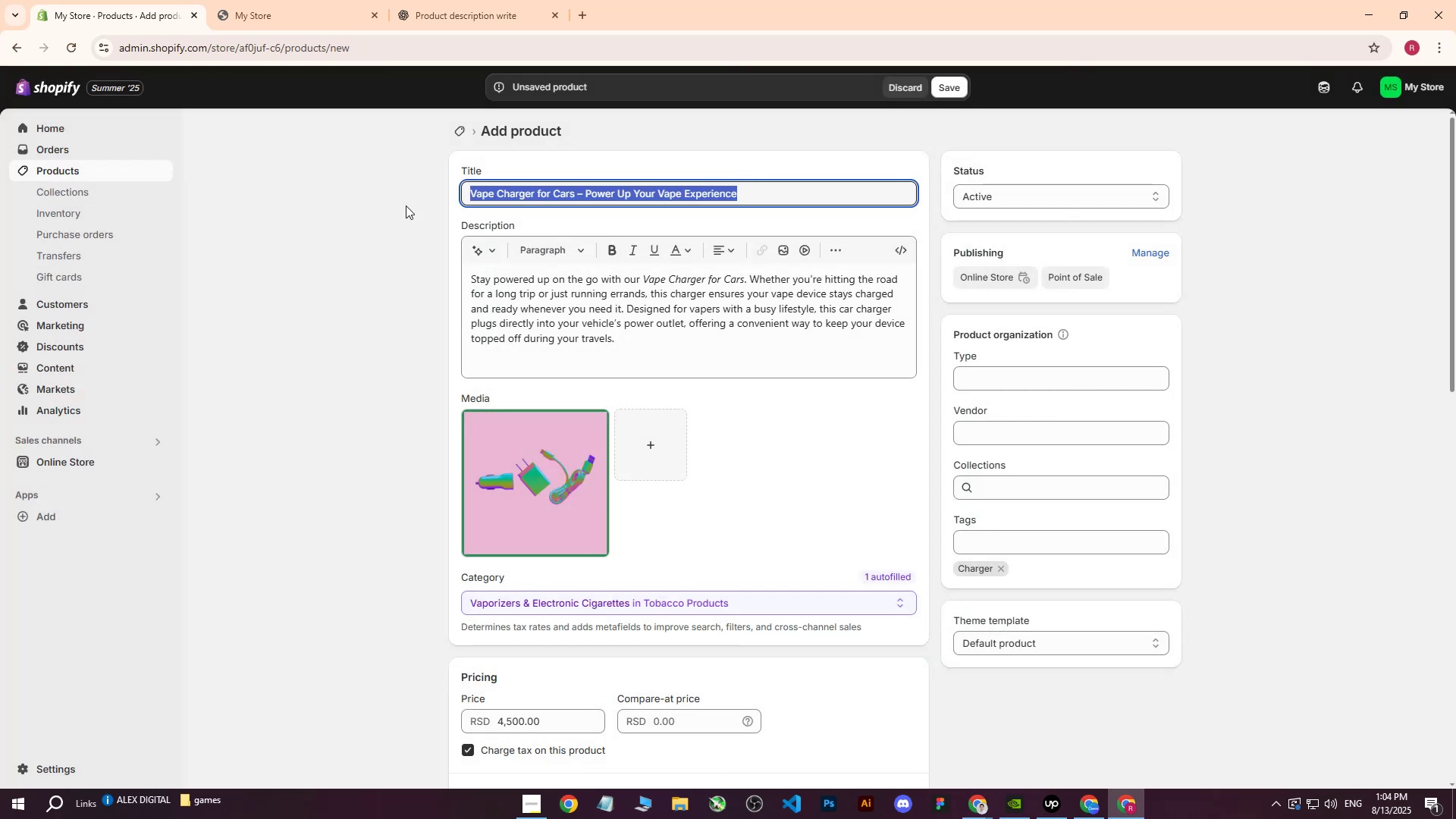 
key(Control+ControlLeft)
 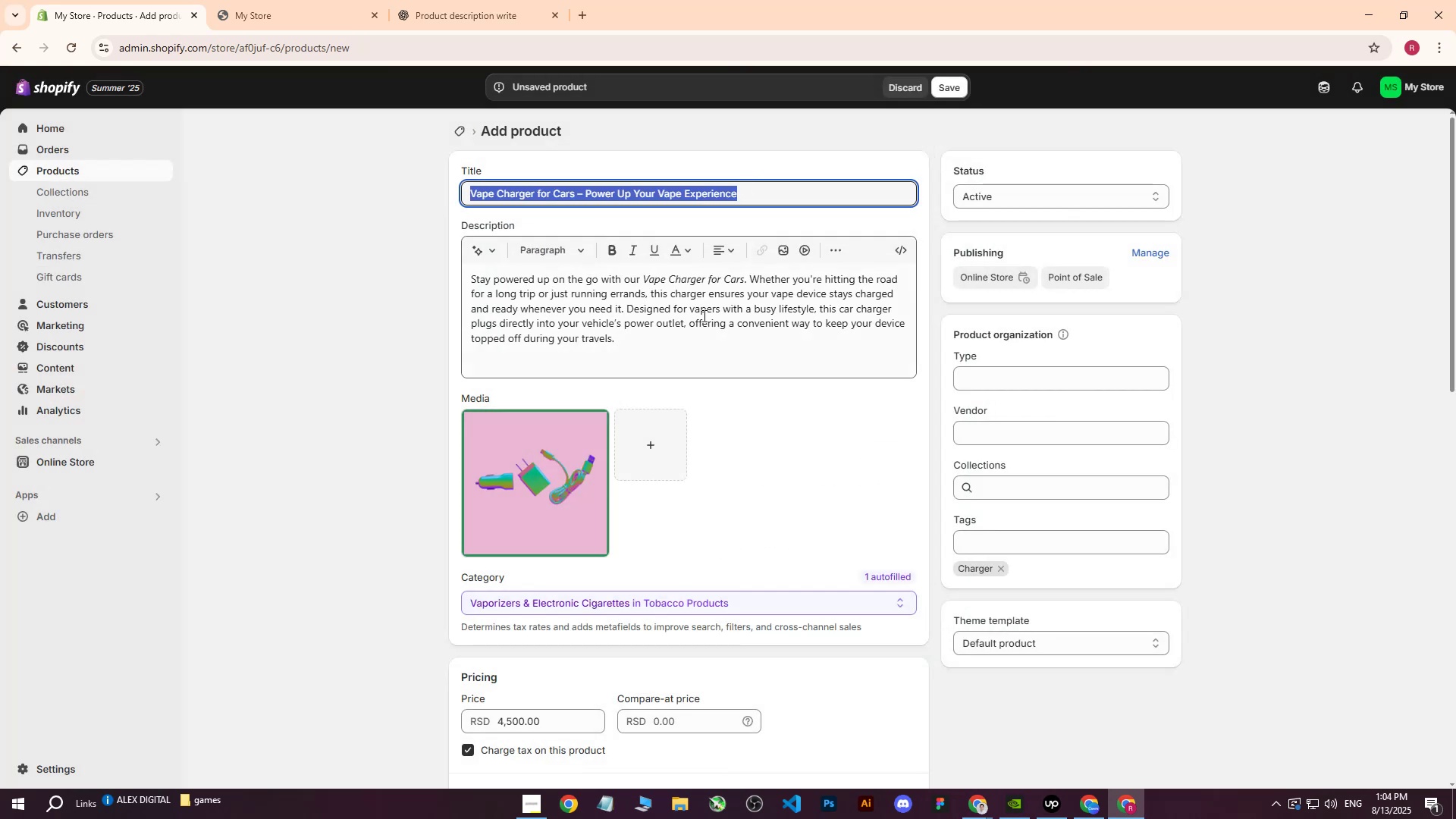 
key(Control+C)
 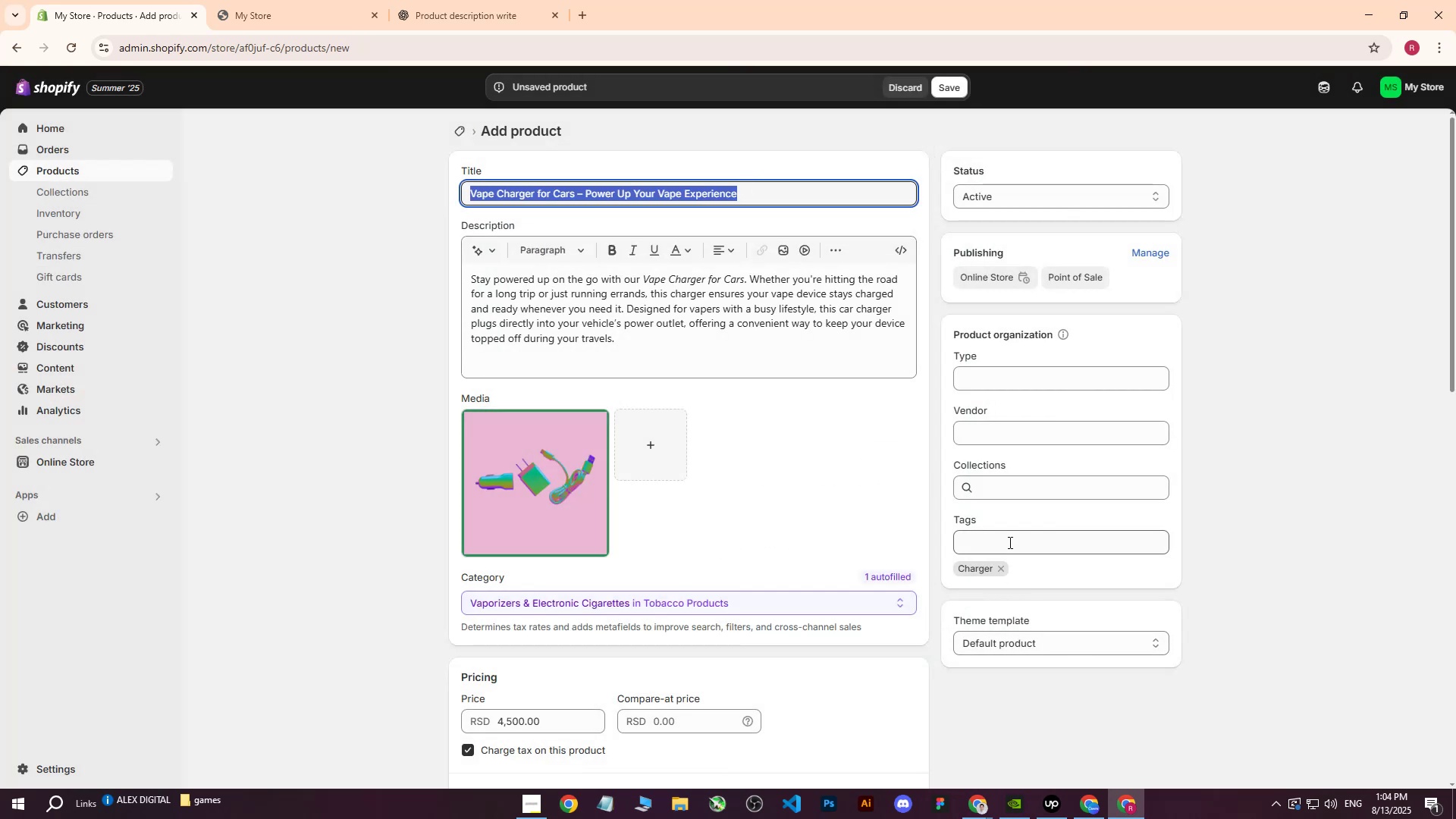 
left_click([1009, 541])
 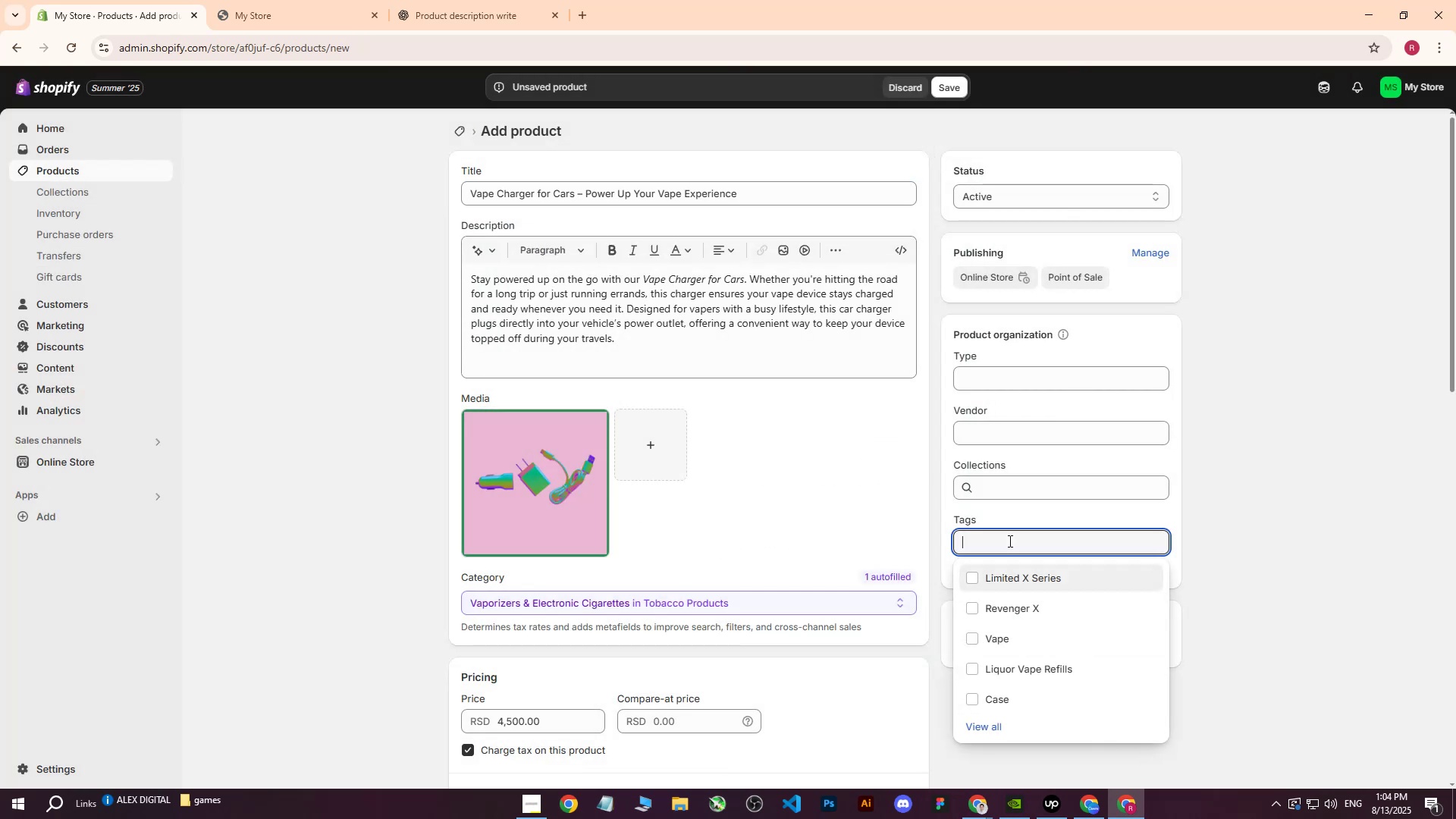 
key(Control+ControlLeft)
 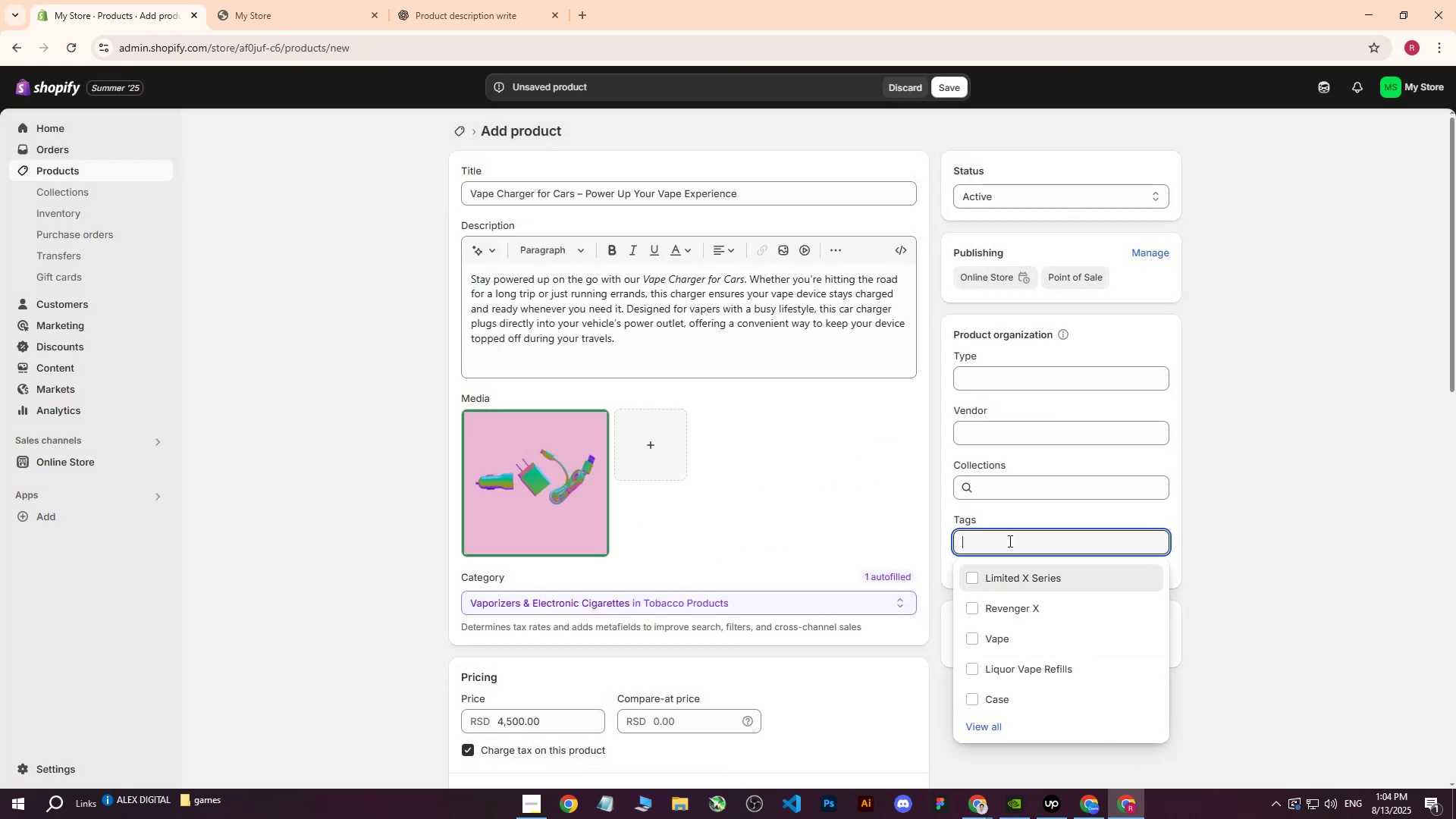 
key(Control+V)
 